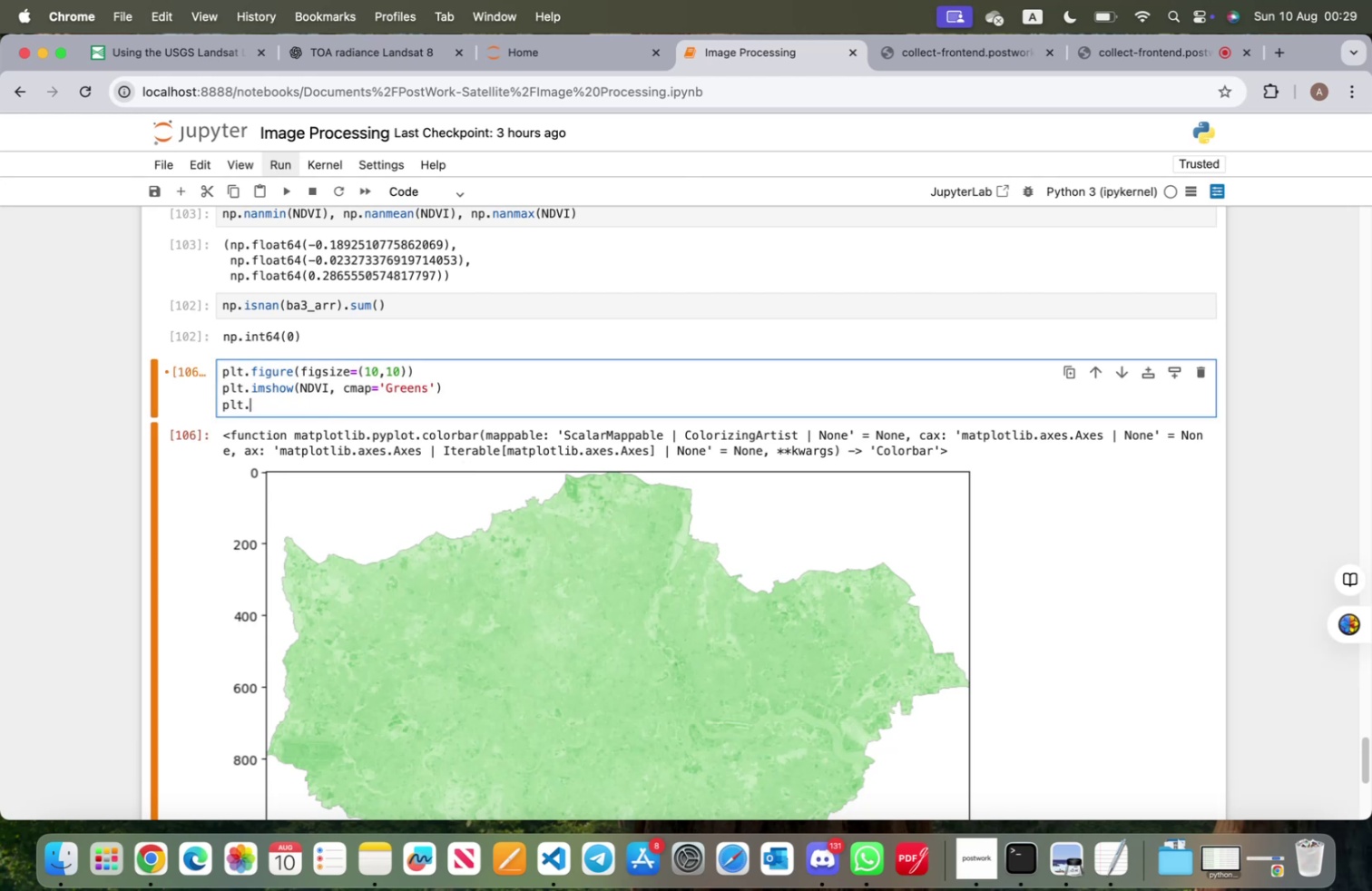 
key(Backspace)
 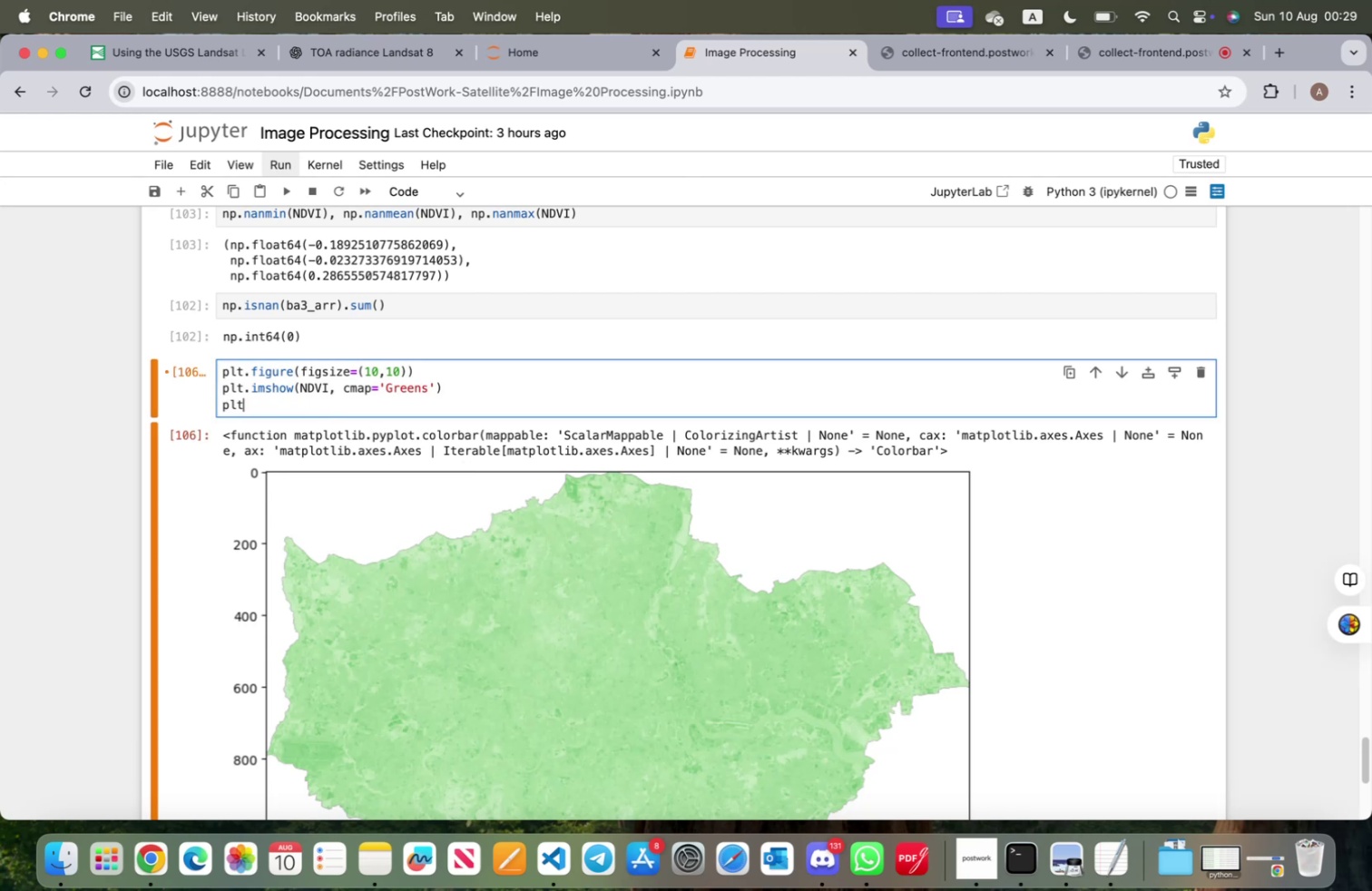 
key(Backspace)
 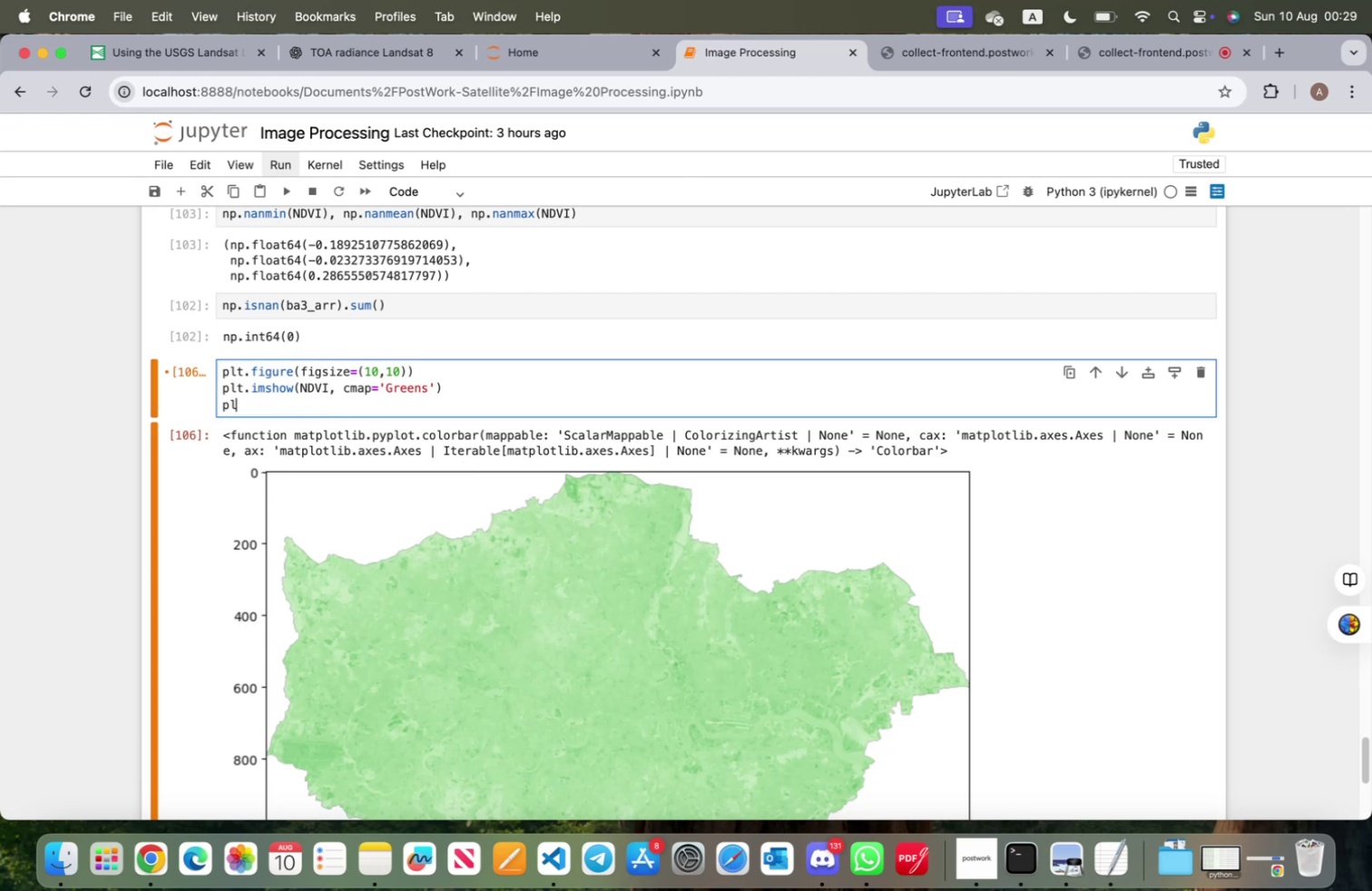 
key(Backspace)
 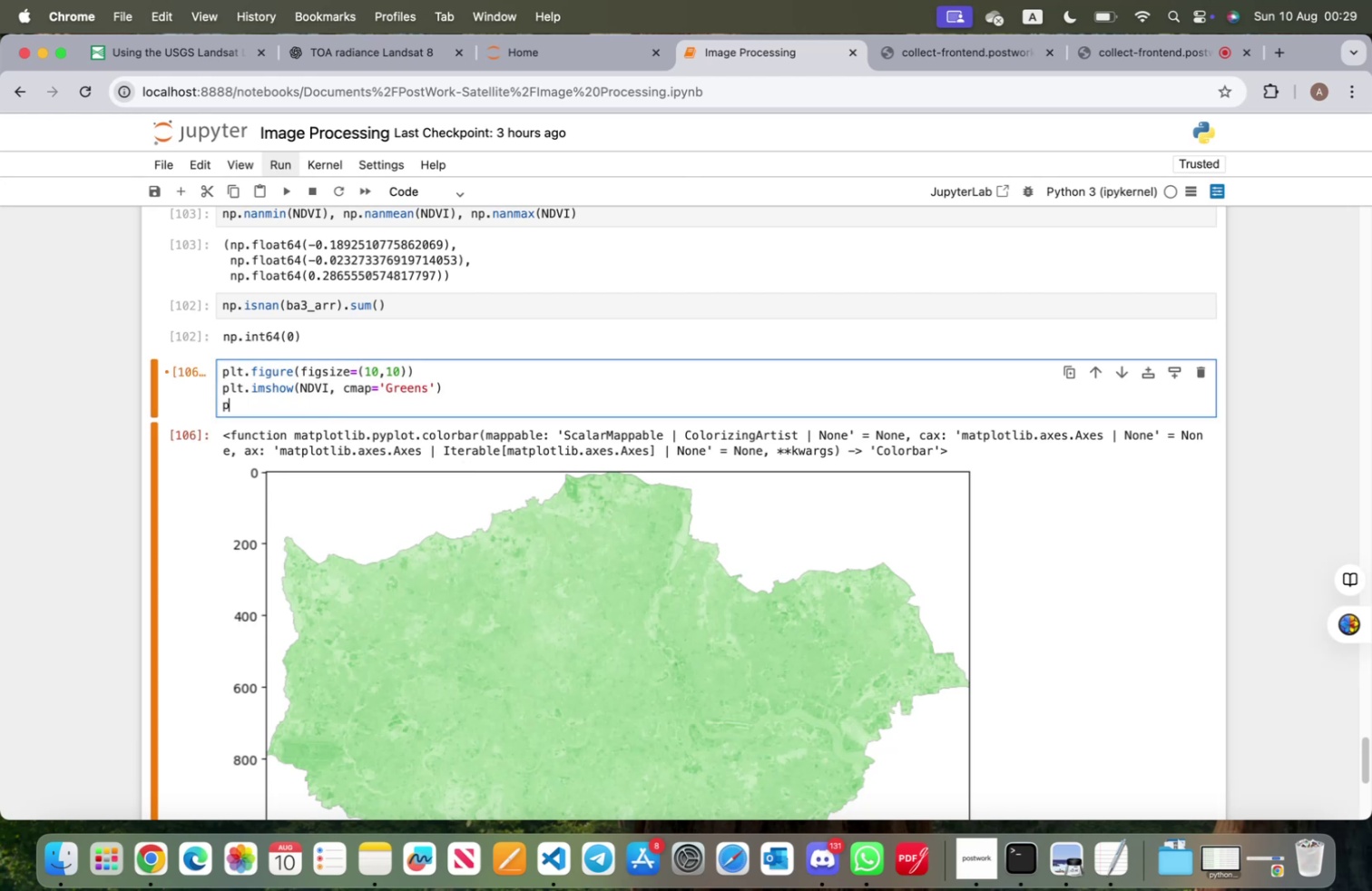 
key(Backspace)
 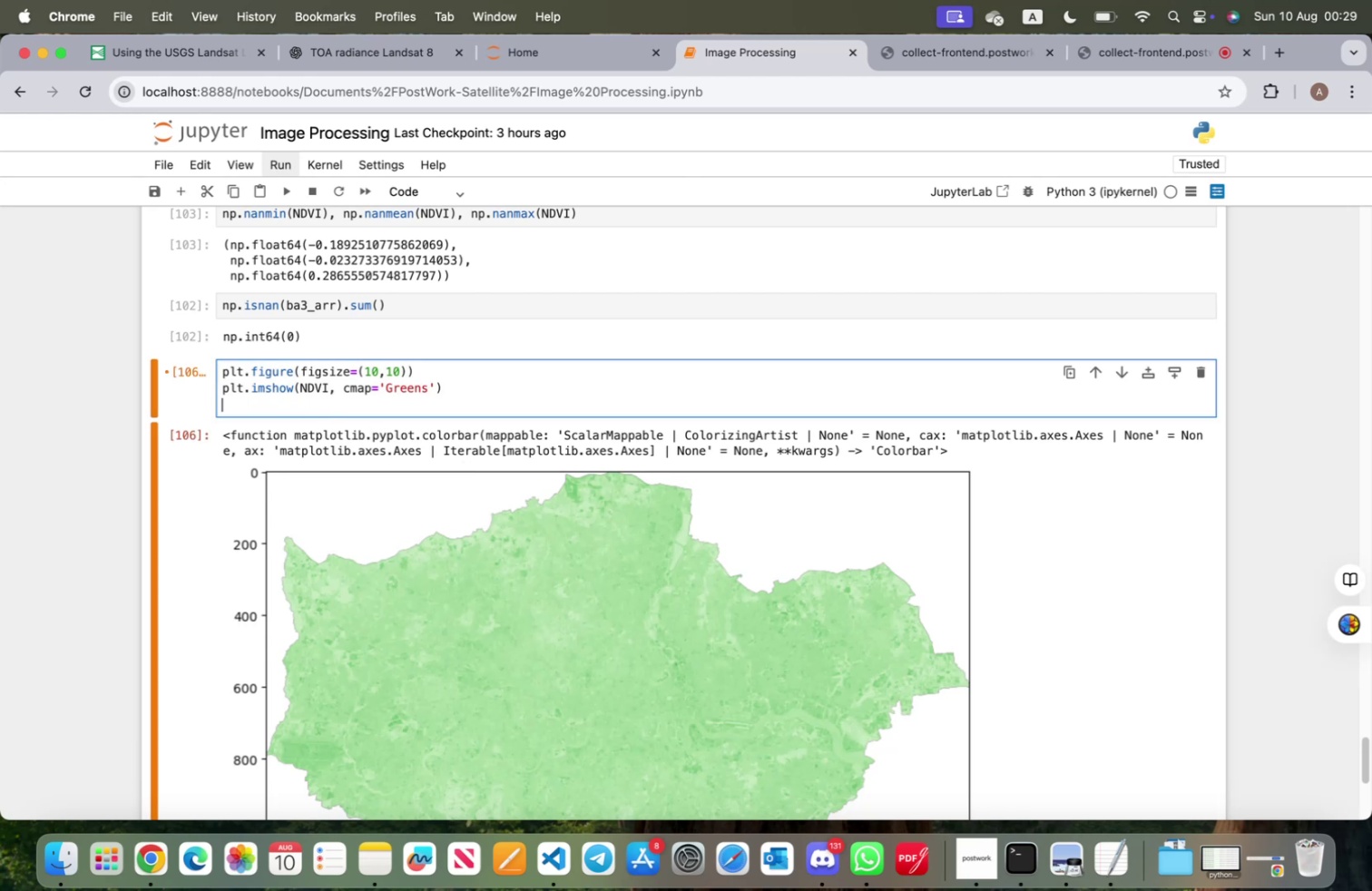 
key(Backspace)
 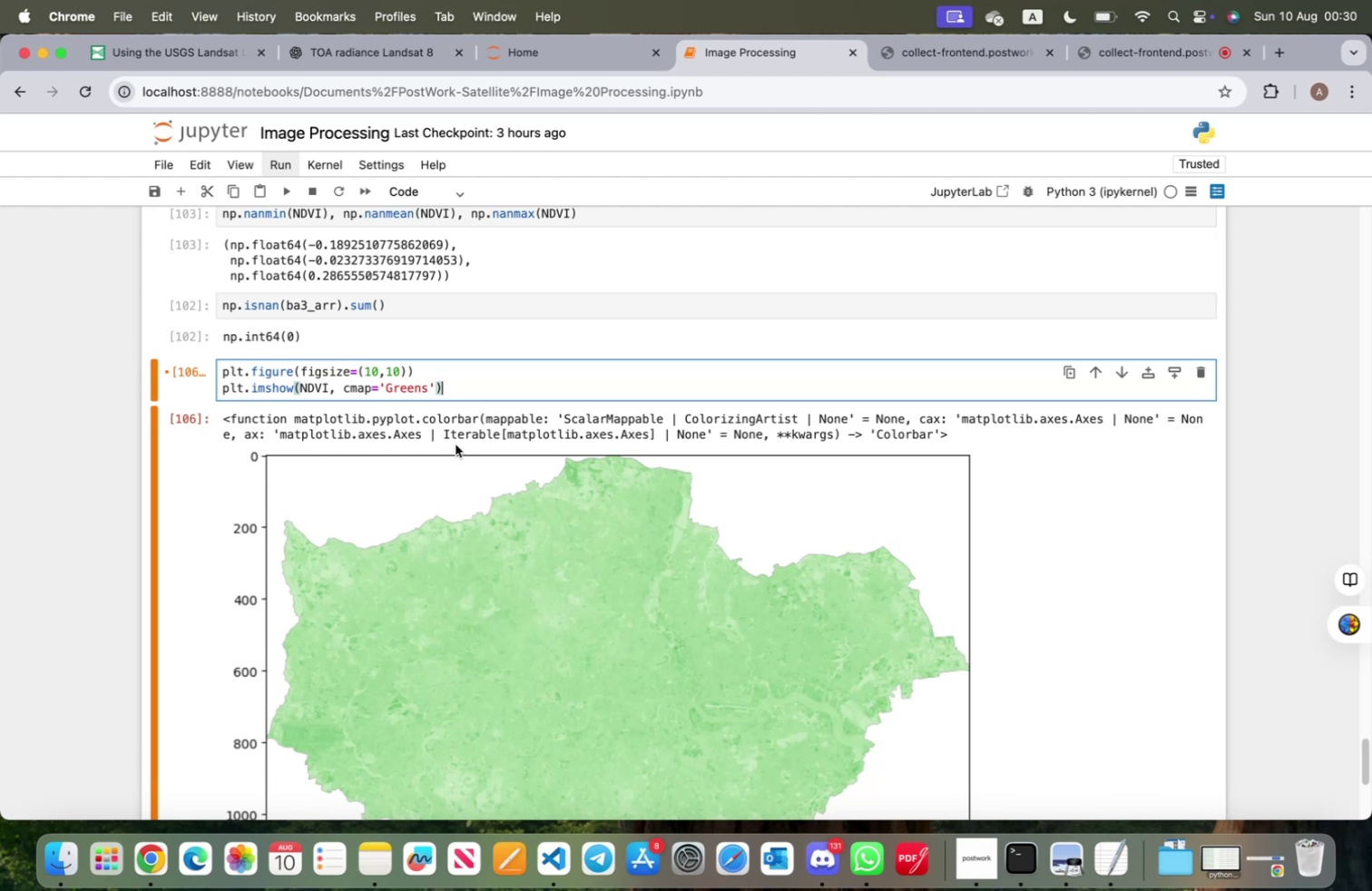 
wait(55.79)
 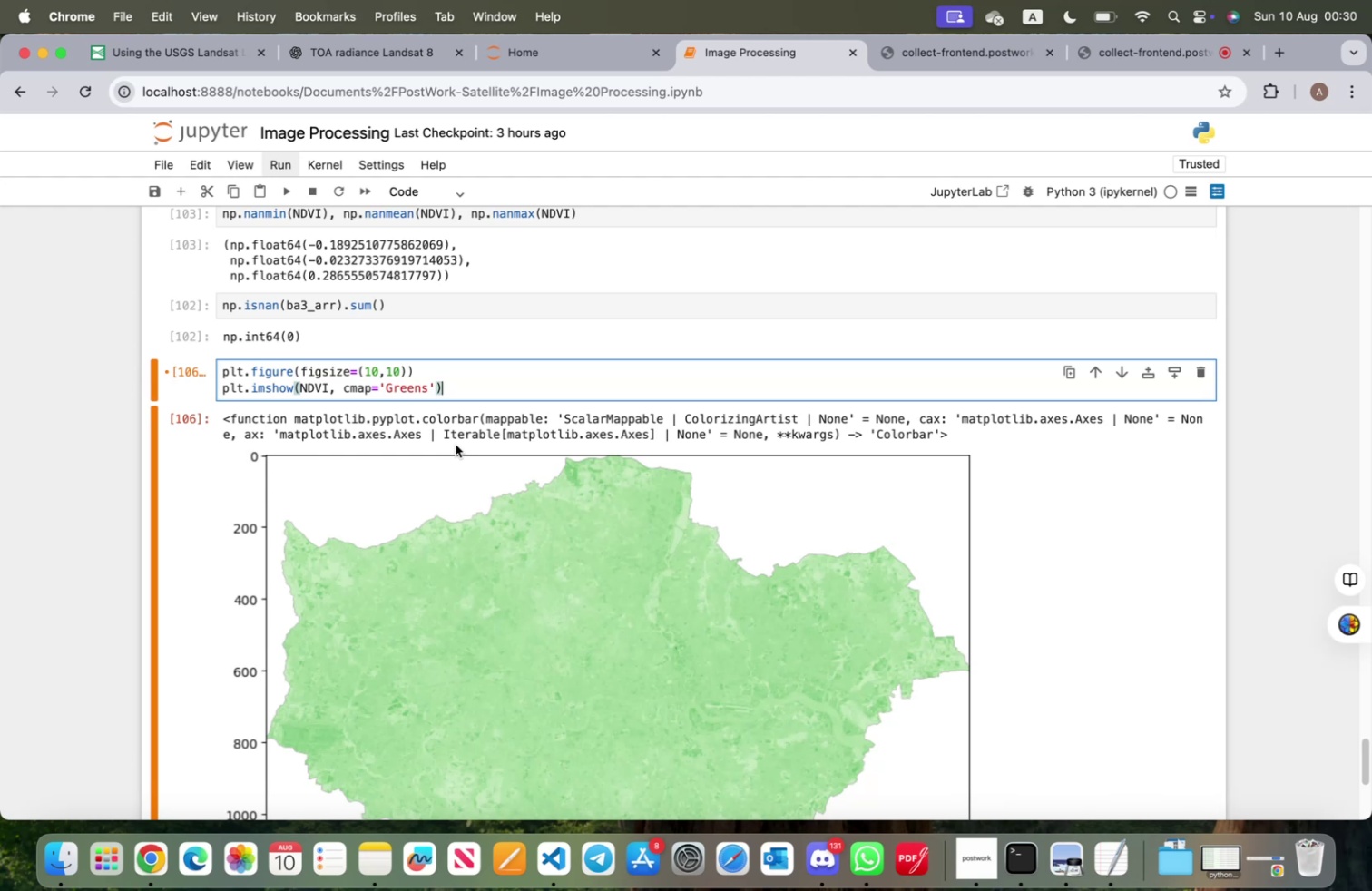 
left_click([476, 379])
 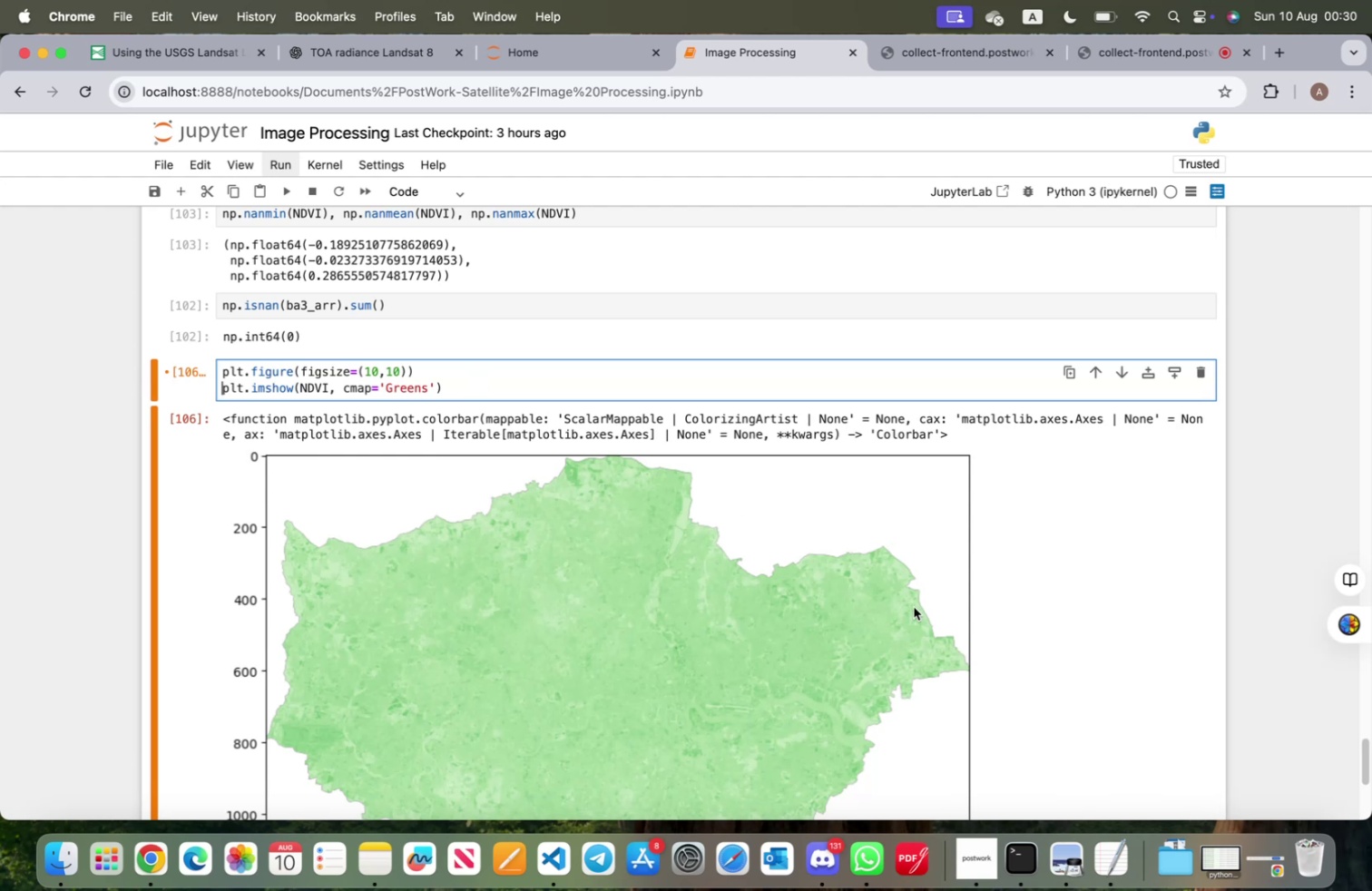 
left_click([1126, 854])
 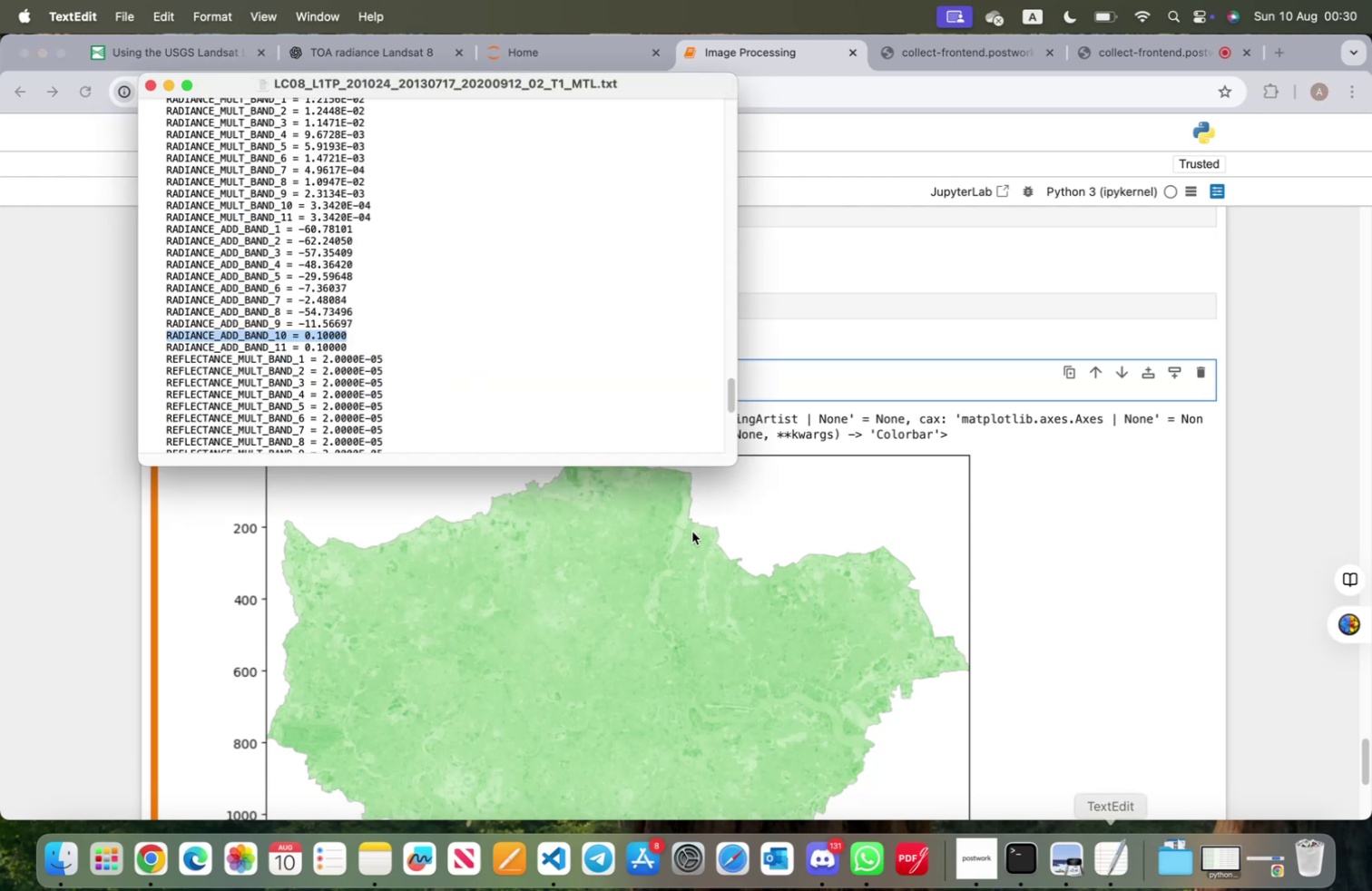 
scroll: coordinate [408, 334], scroll_direction: up, amount: 344.0
 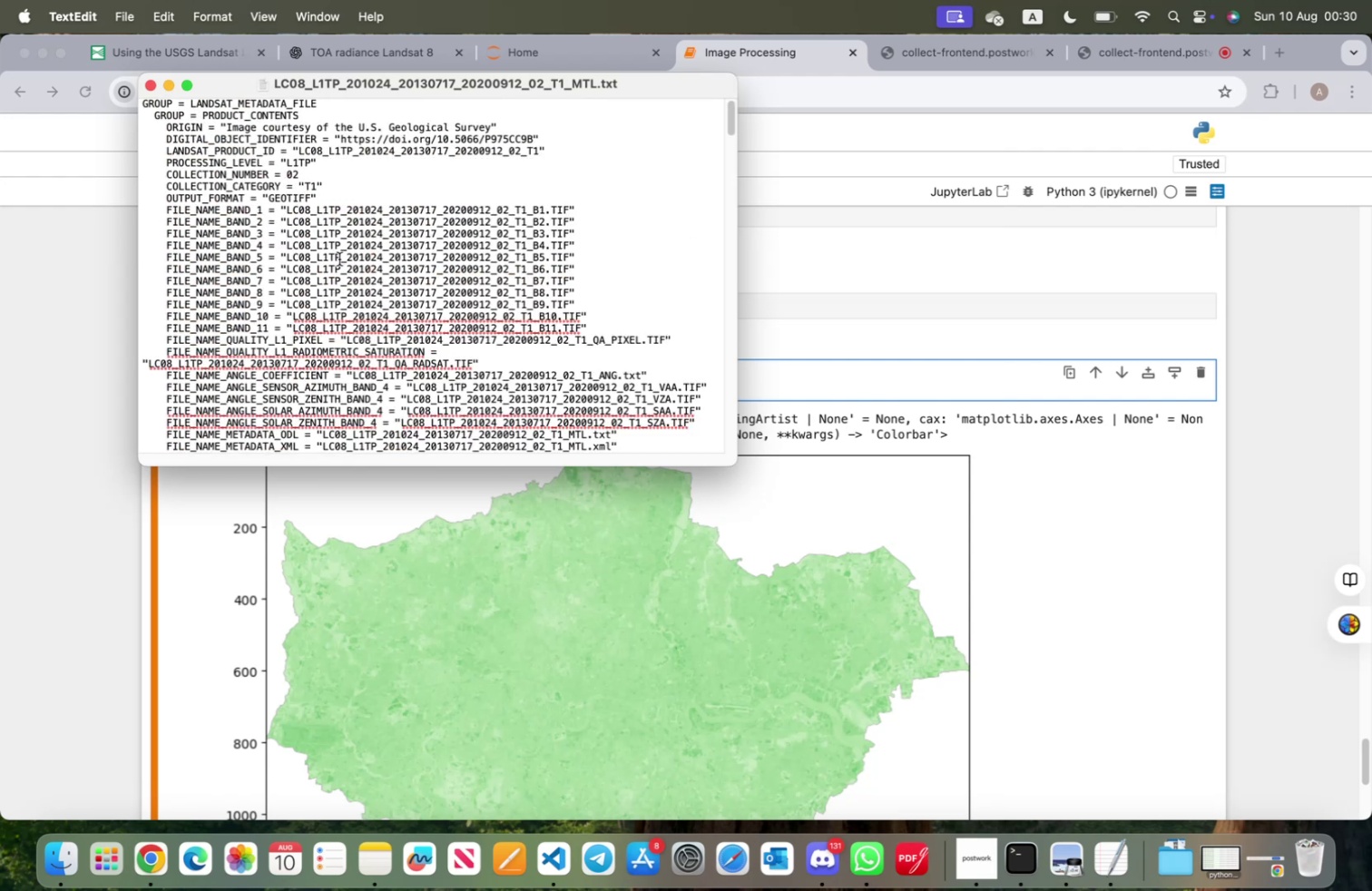 
wait(5.62)
 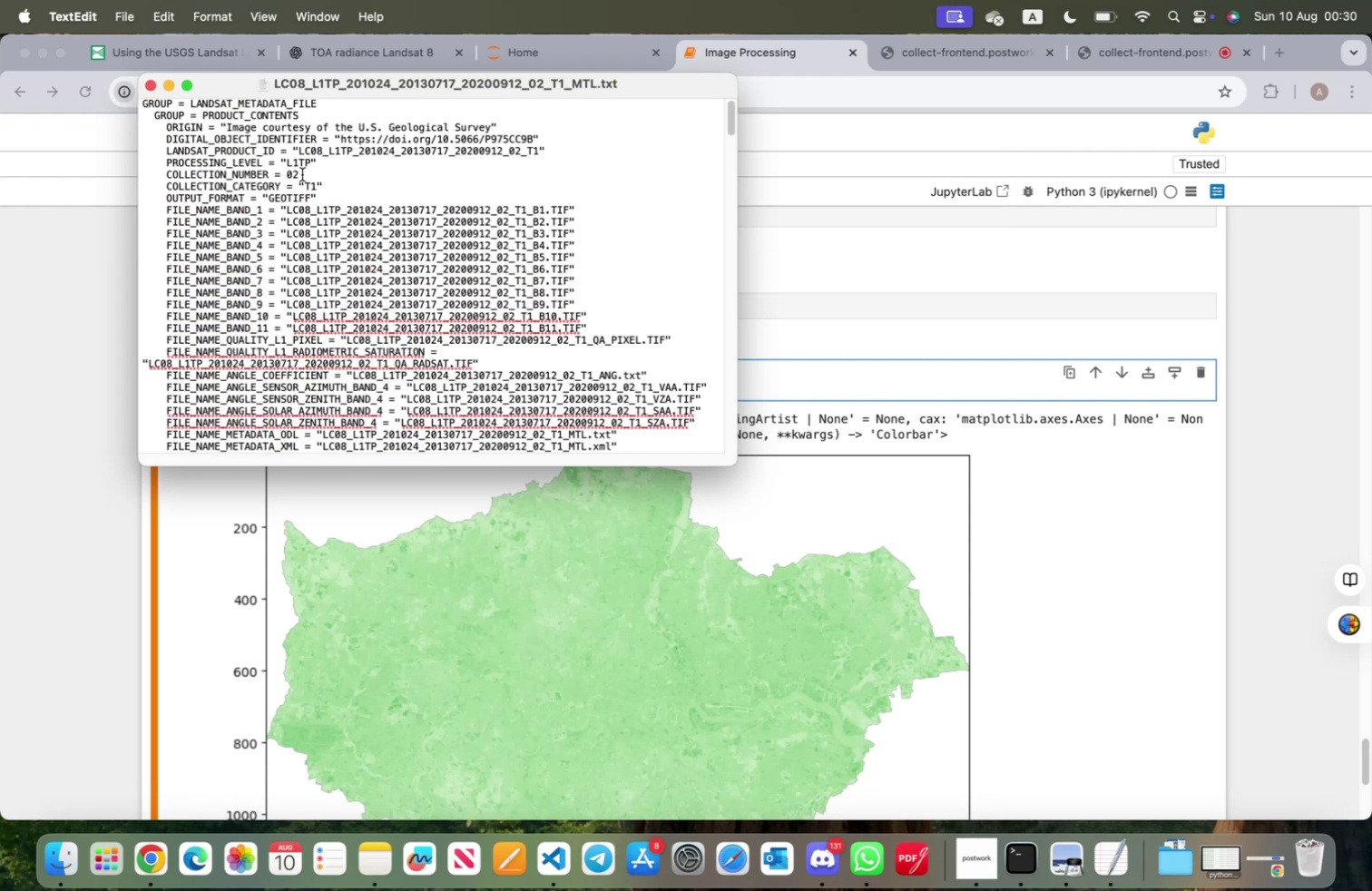 
key(Meta+CommandLeft)
 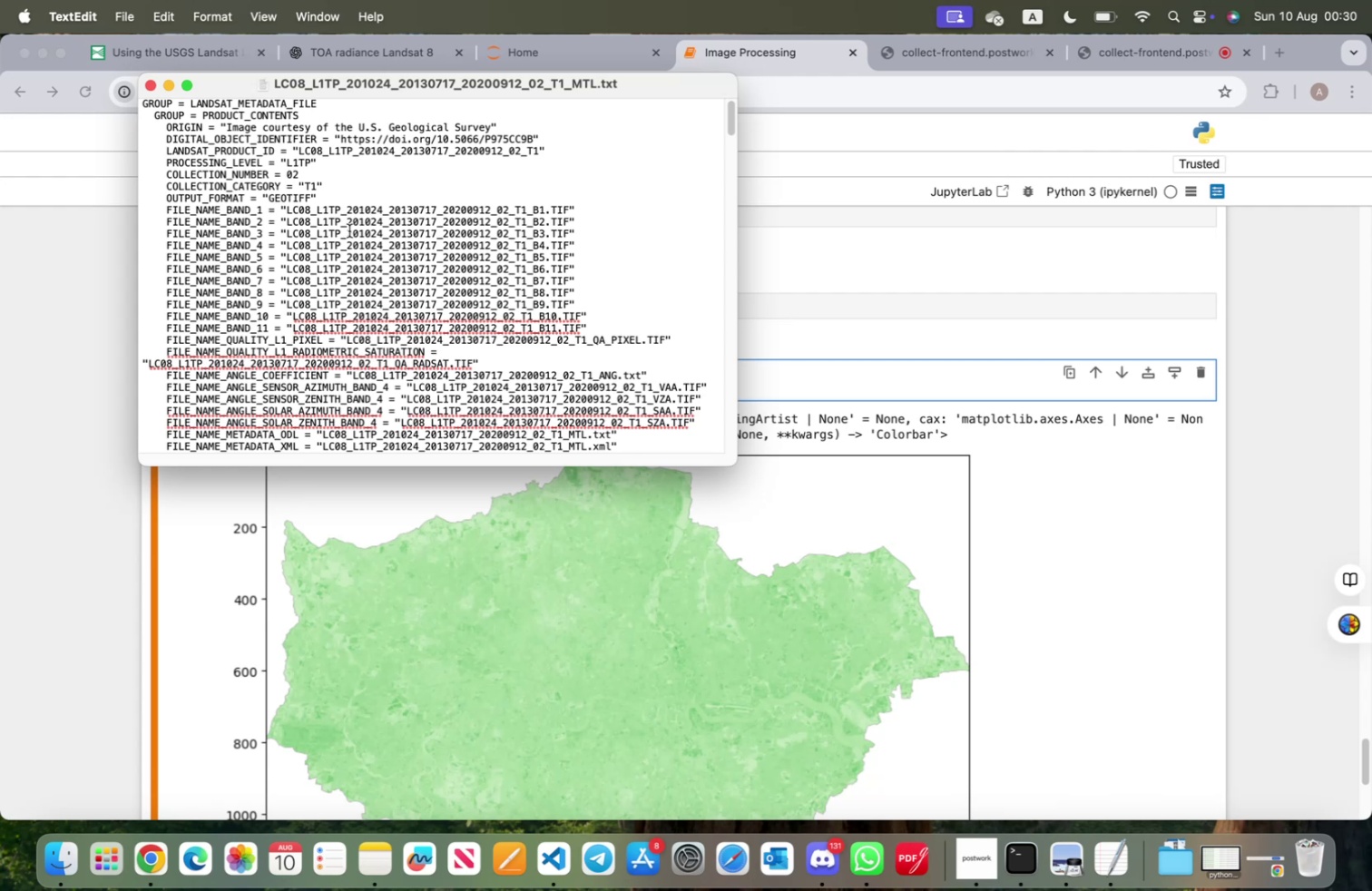 
key(Meta+F)
 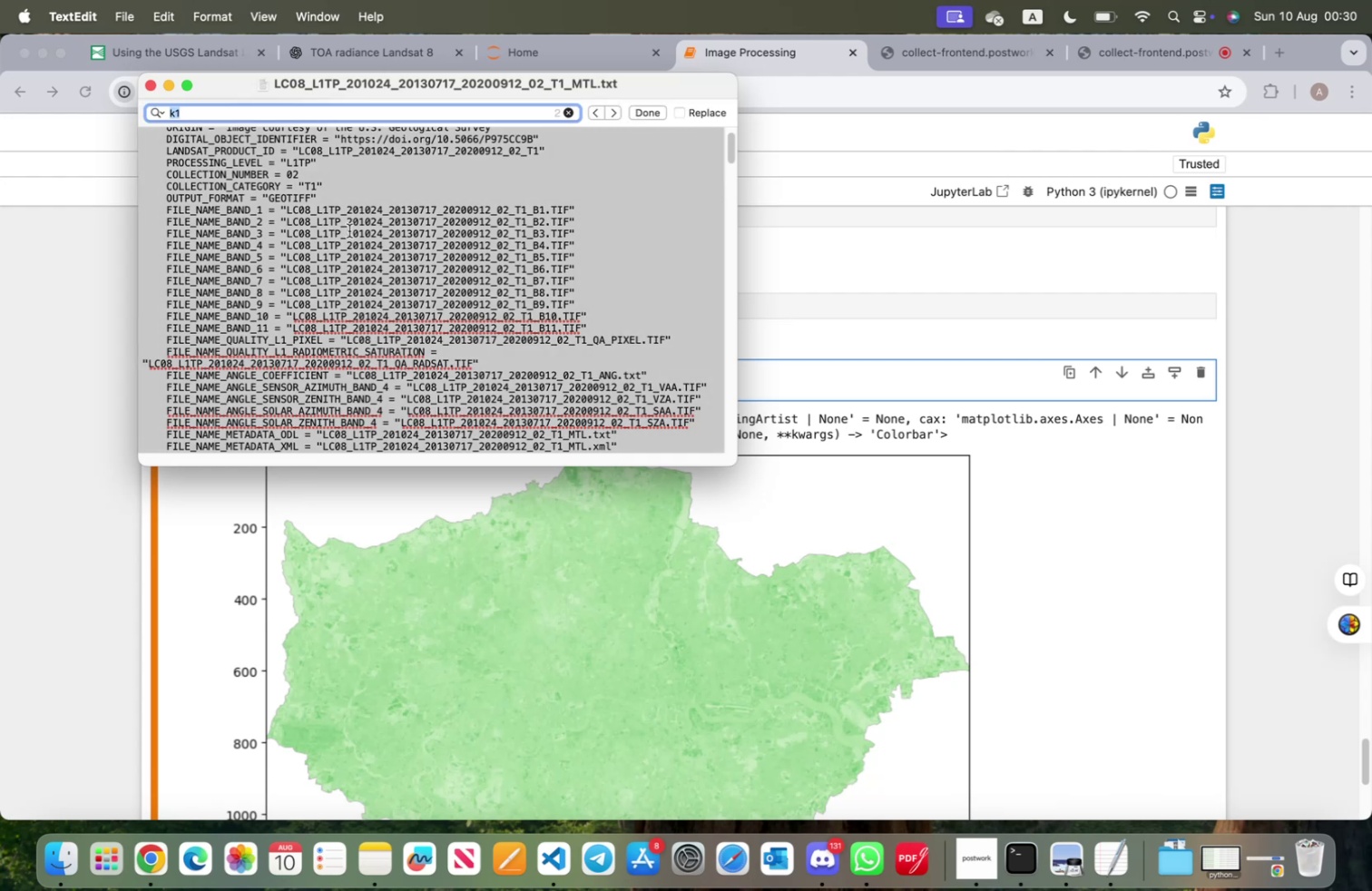 
type(resolution)
 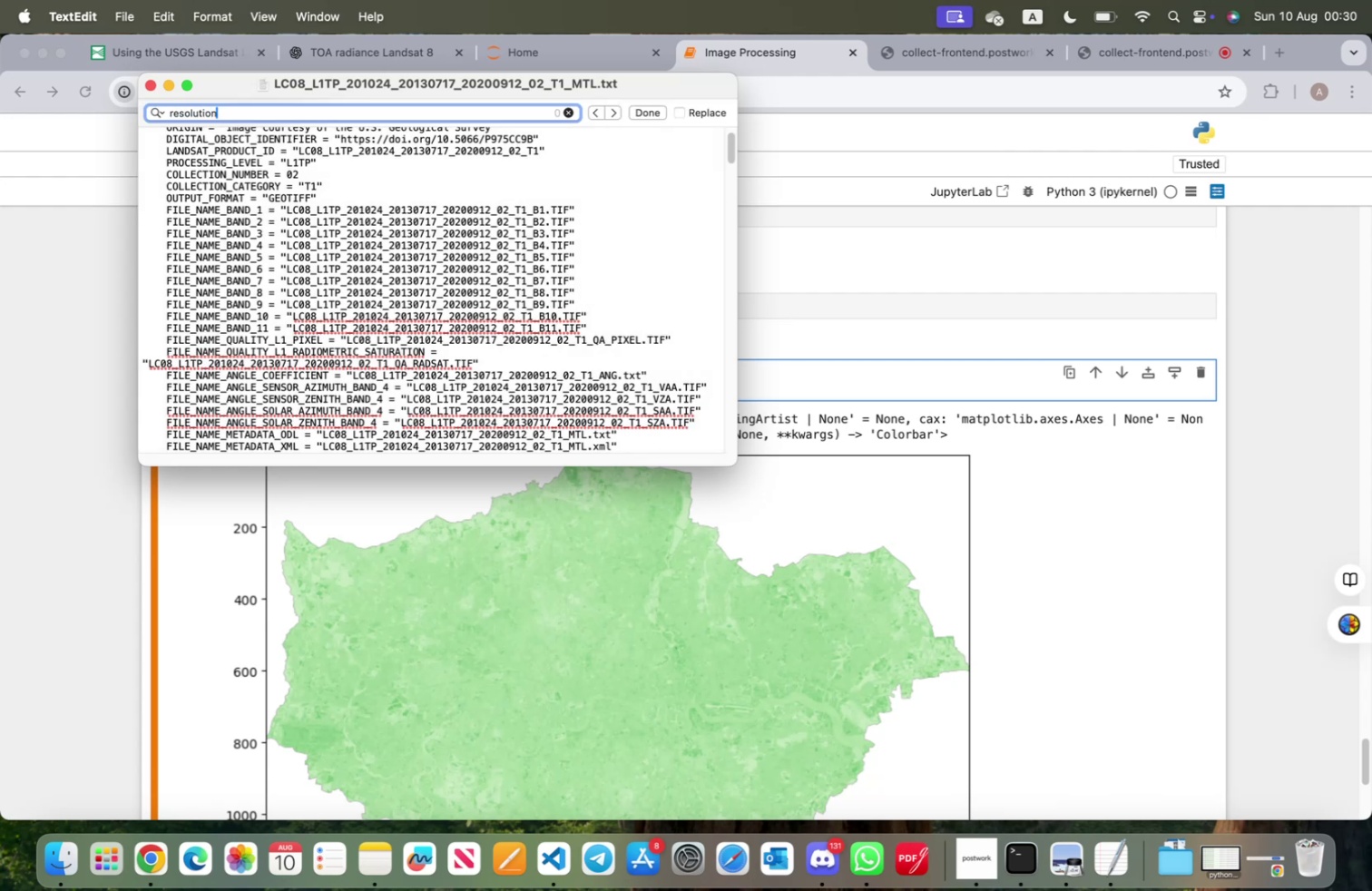 
key(Enter)
 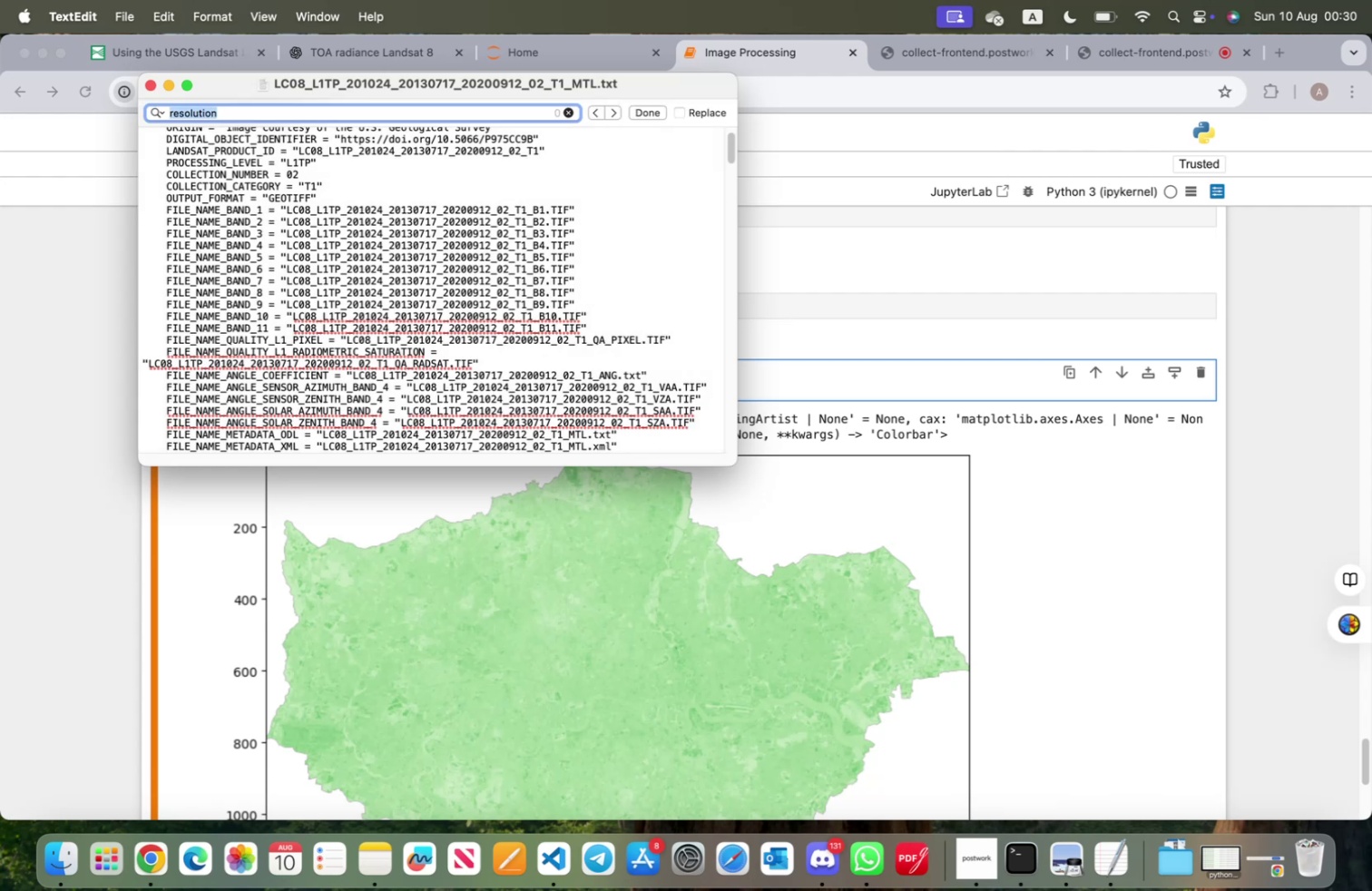 
key(Enter)
 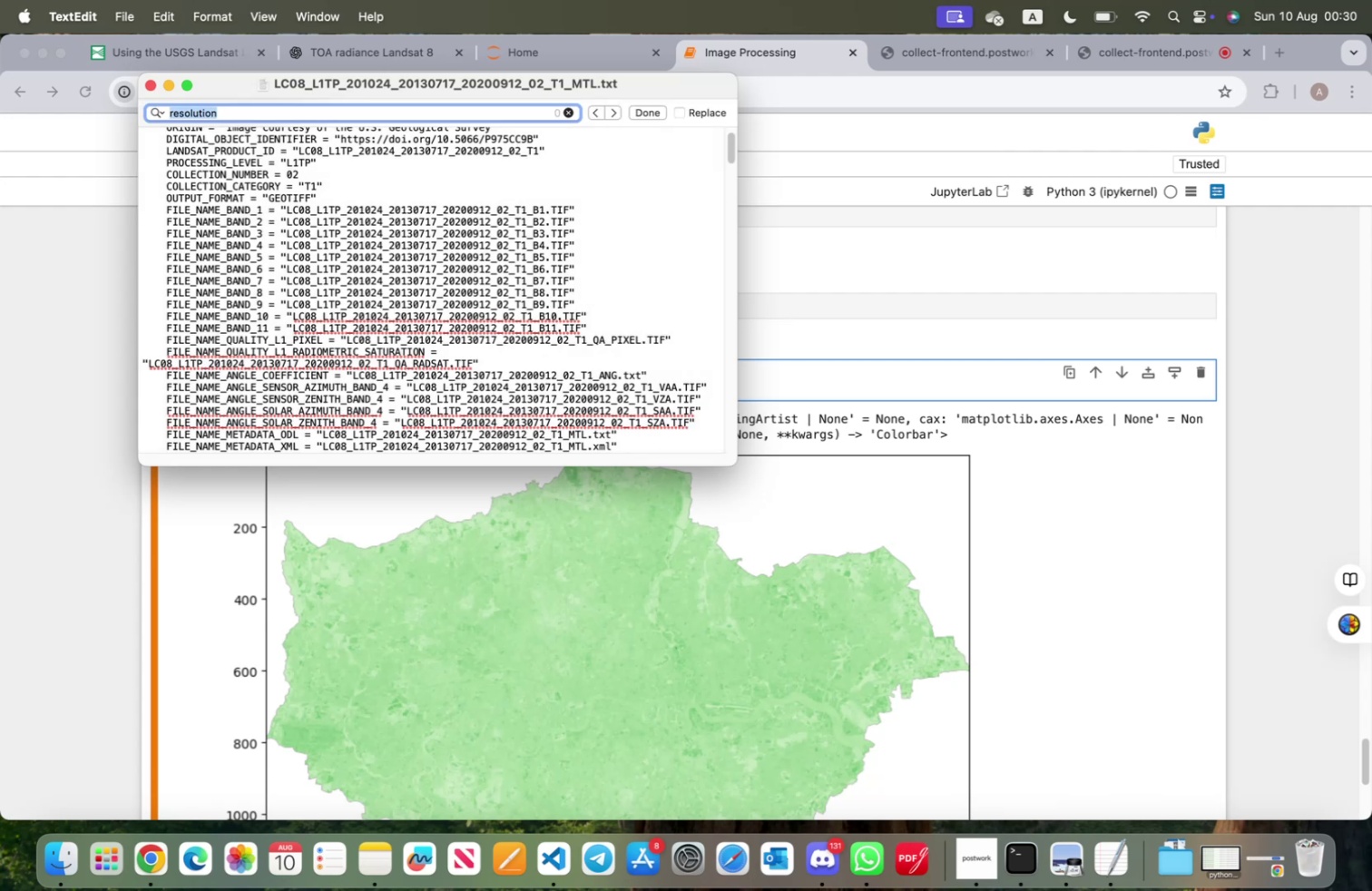 
key(Enter)
 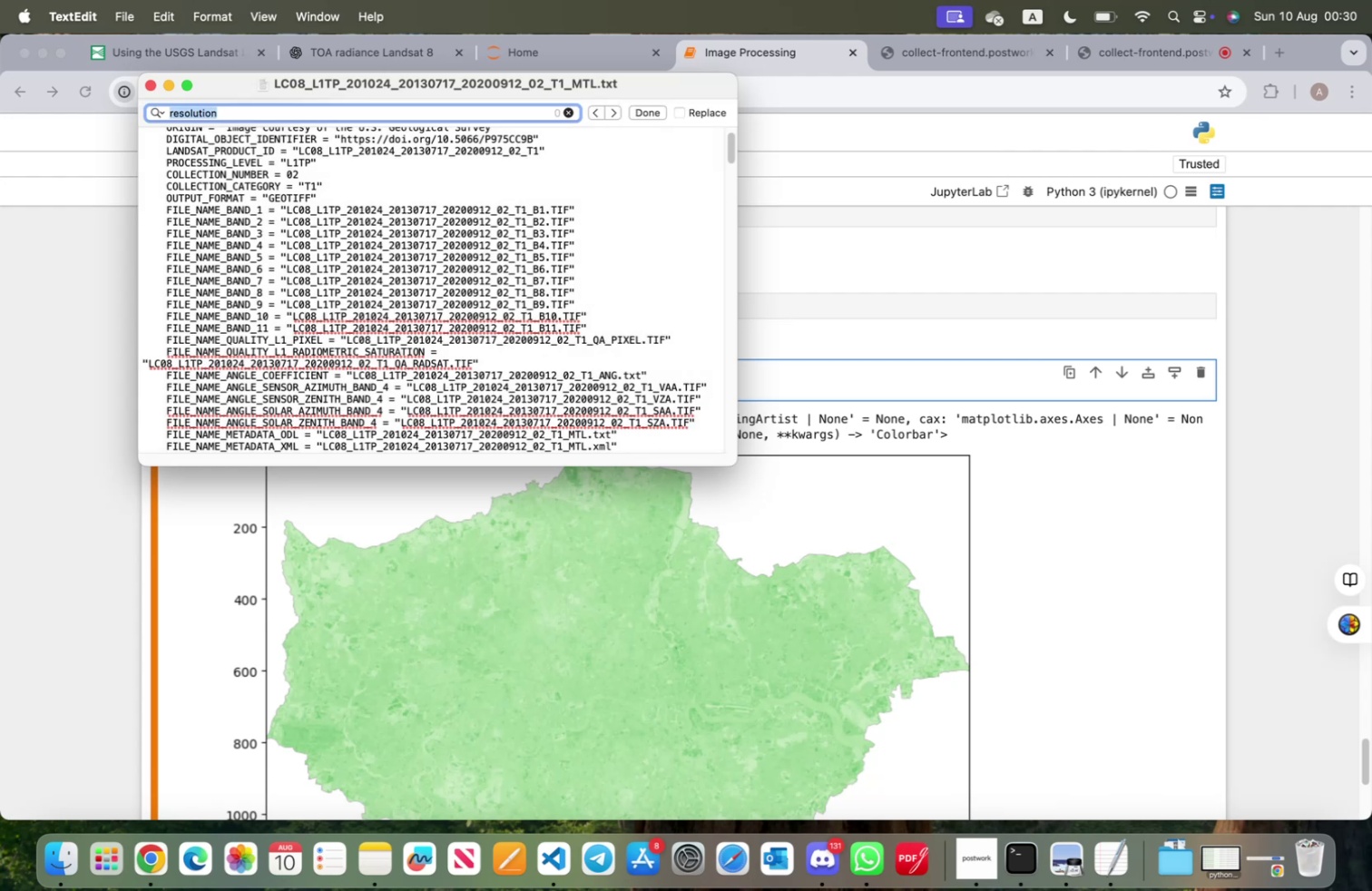 
key(Enter)
 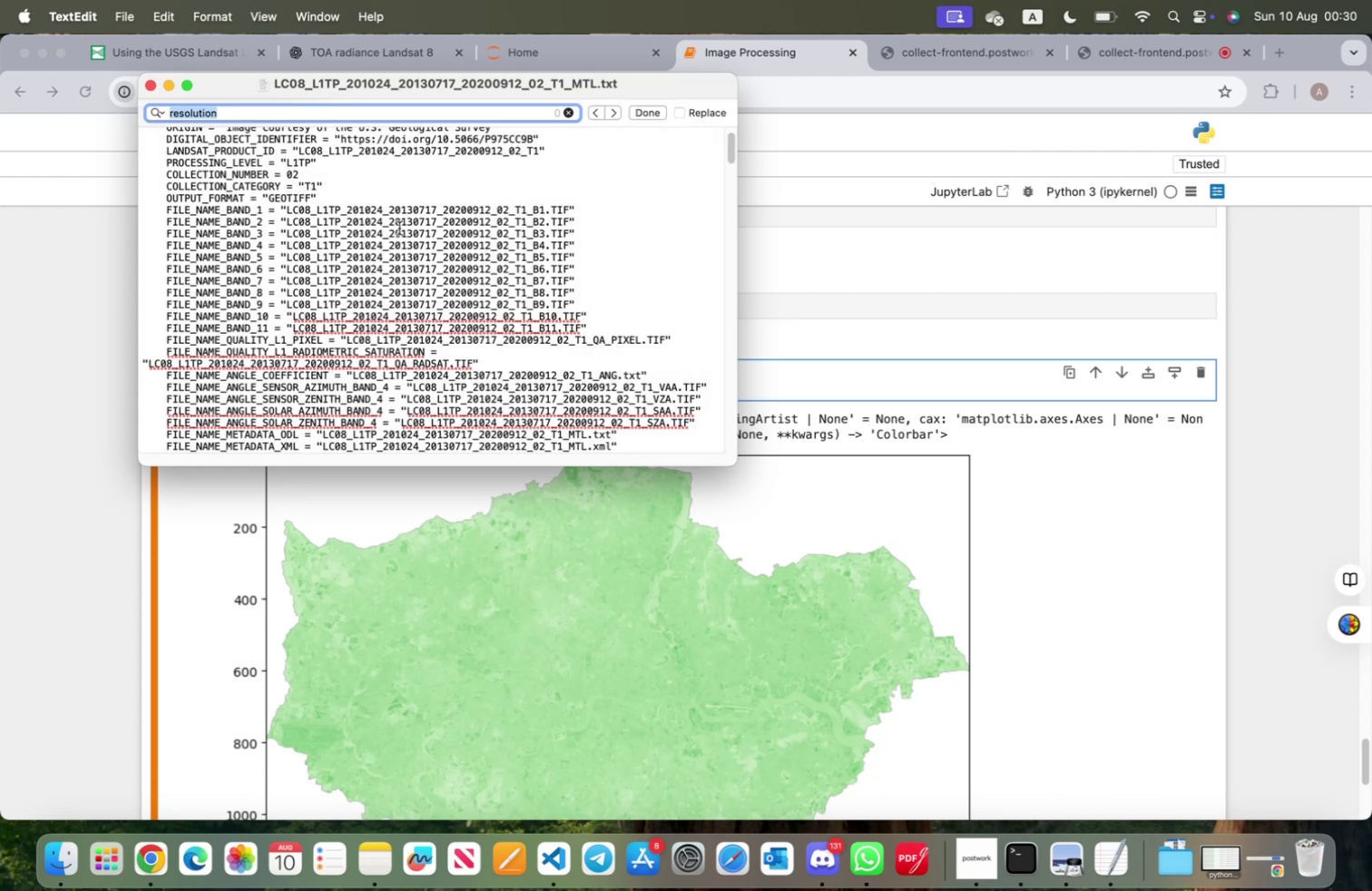 
scroll: coordinate [407, 215], scroll_direction: down, amount: 57.0
 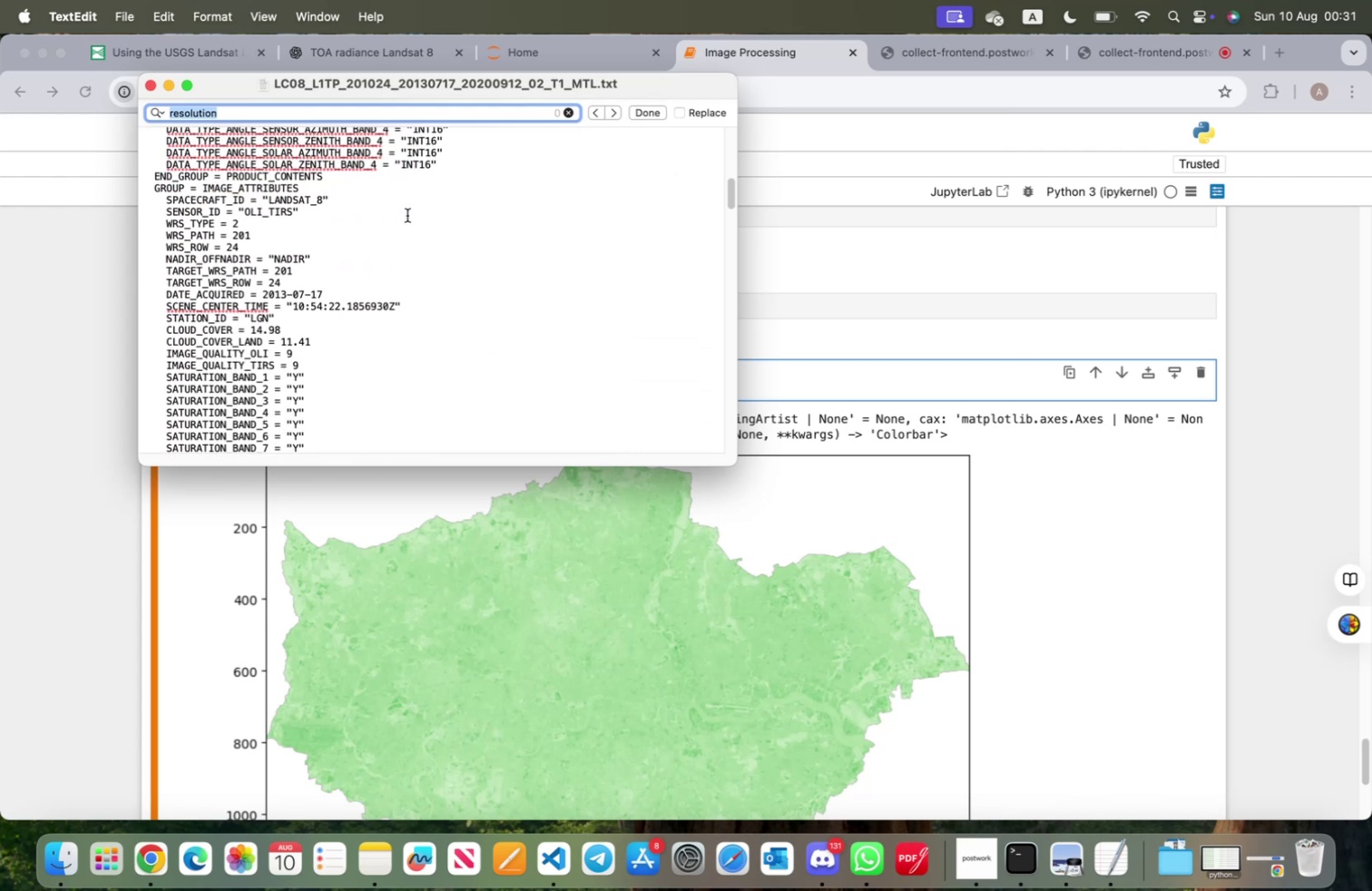 
wait(5.66)
 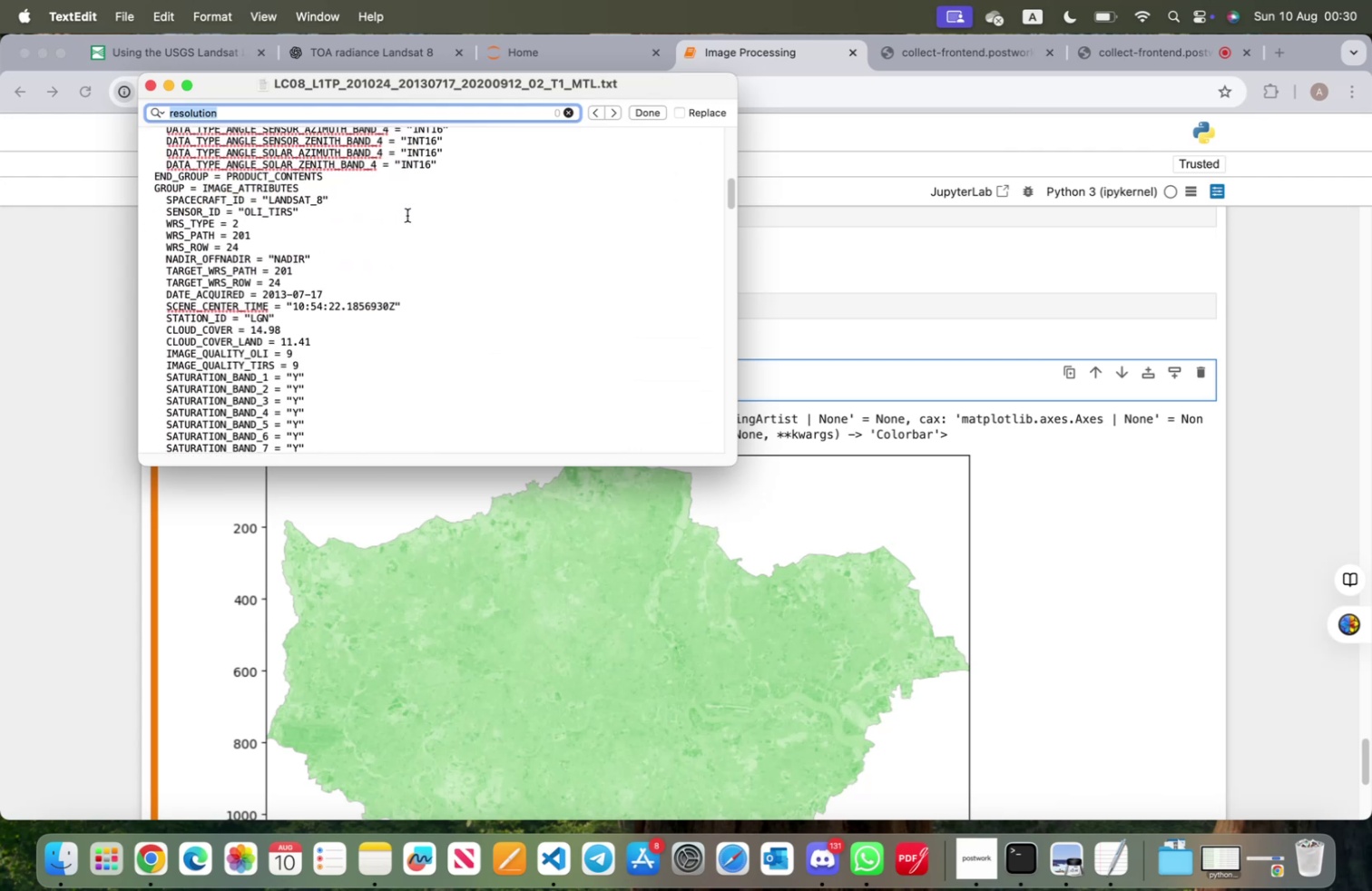 
scroll: coordinate [409, 215], scroll_direction: down, amount: 19.0
 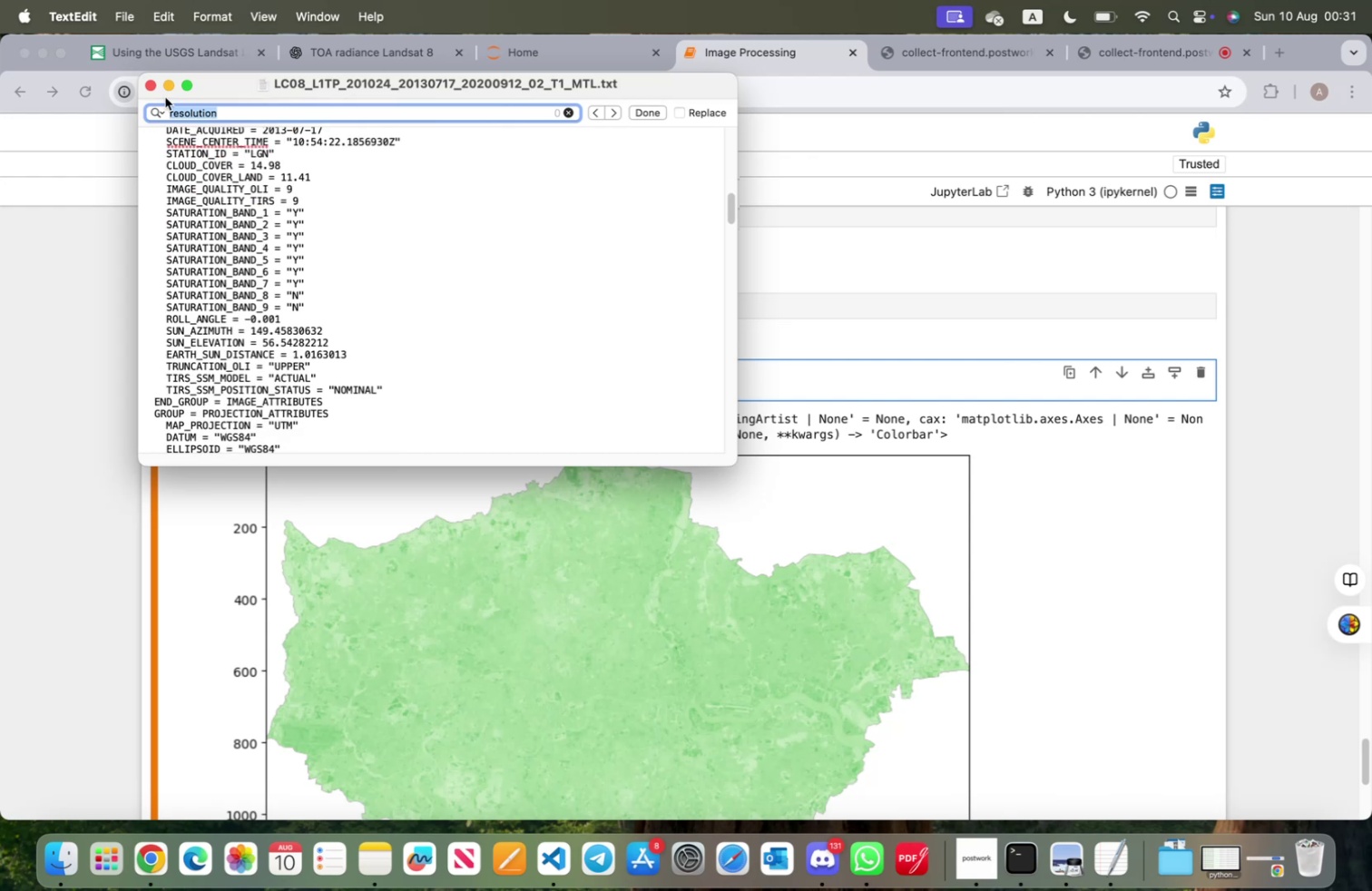 
left_click([146, 87])
 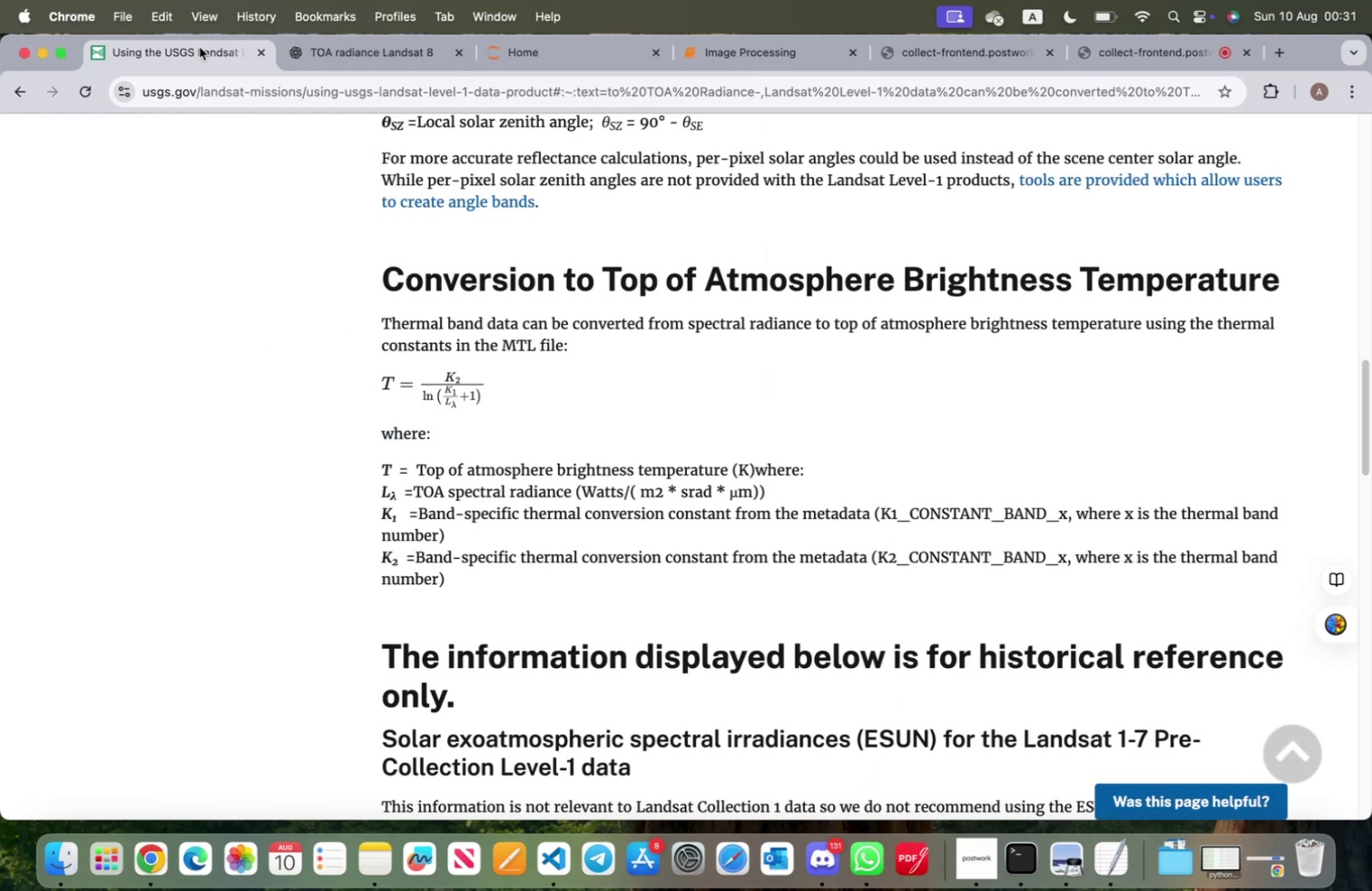 
scroll: coordinate [570, 348], scroll_direction: down, amount: 21.0
 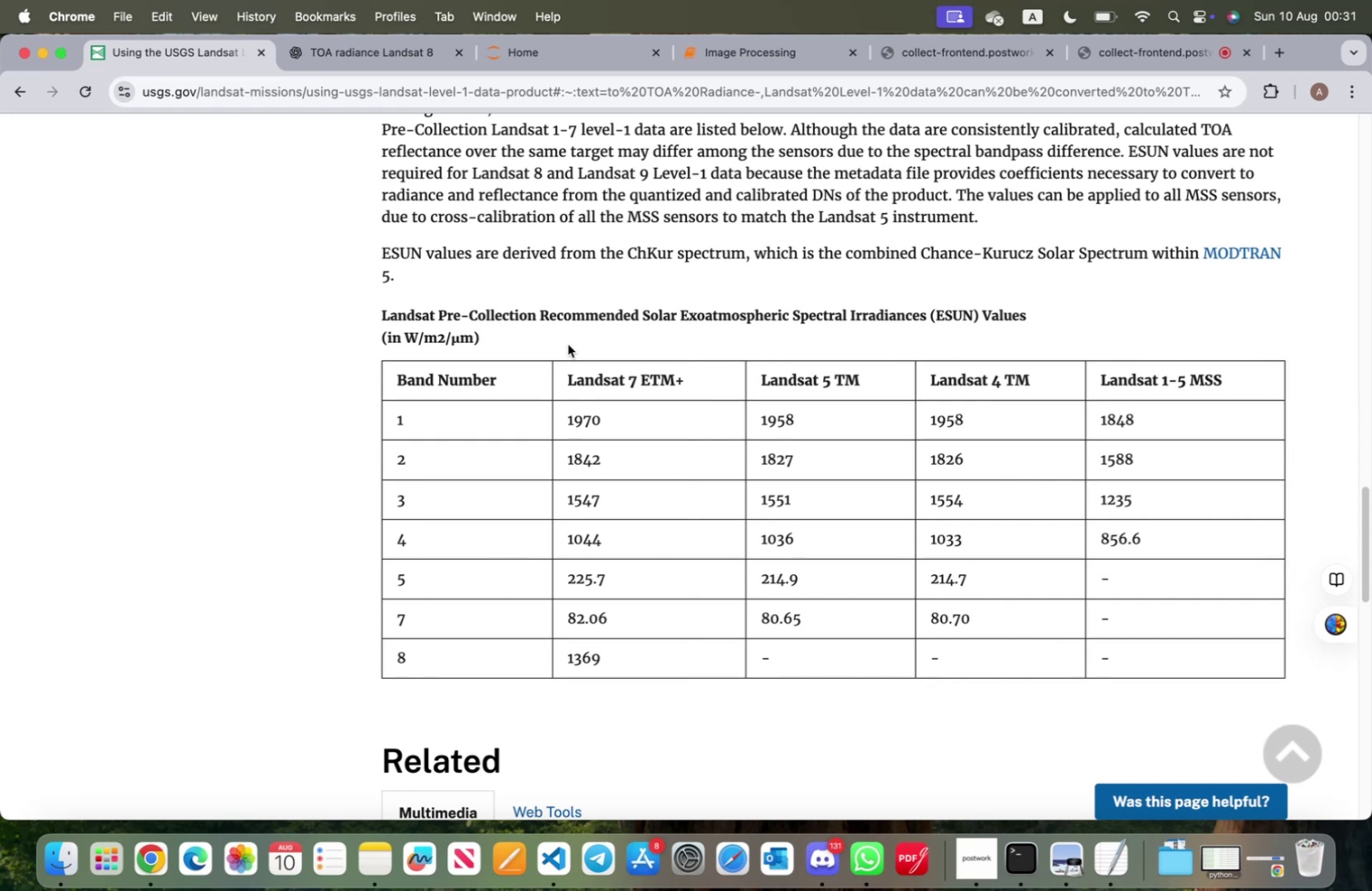 
scroll: coordinate [565, 340], scroll_direction: up, amount: 80.0
 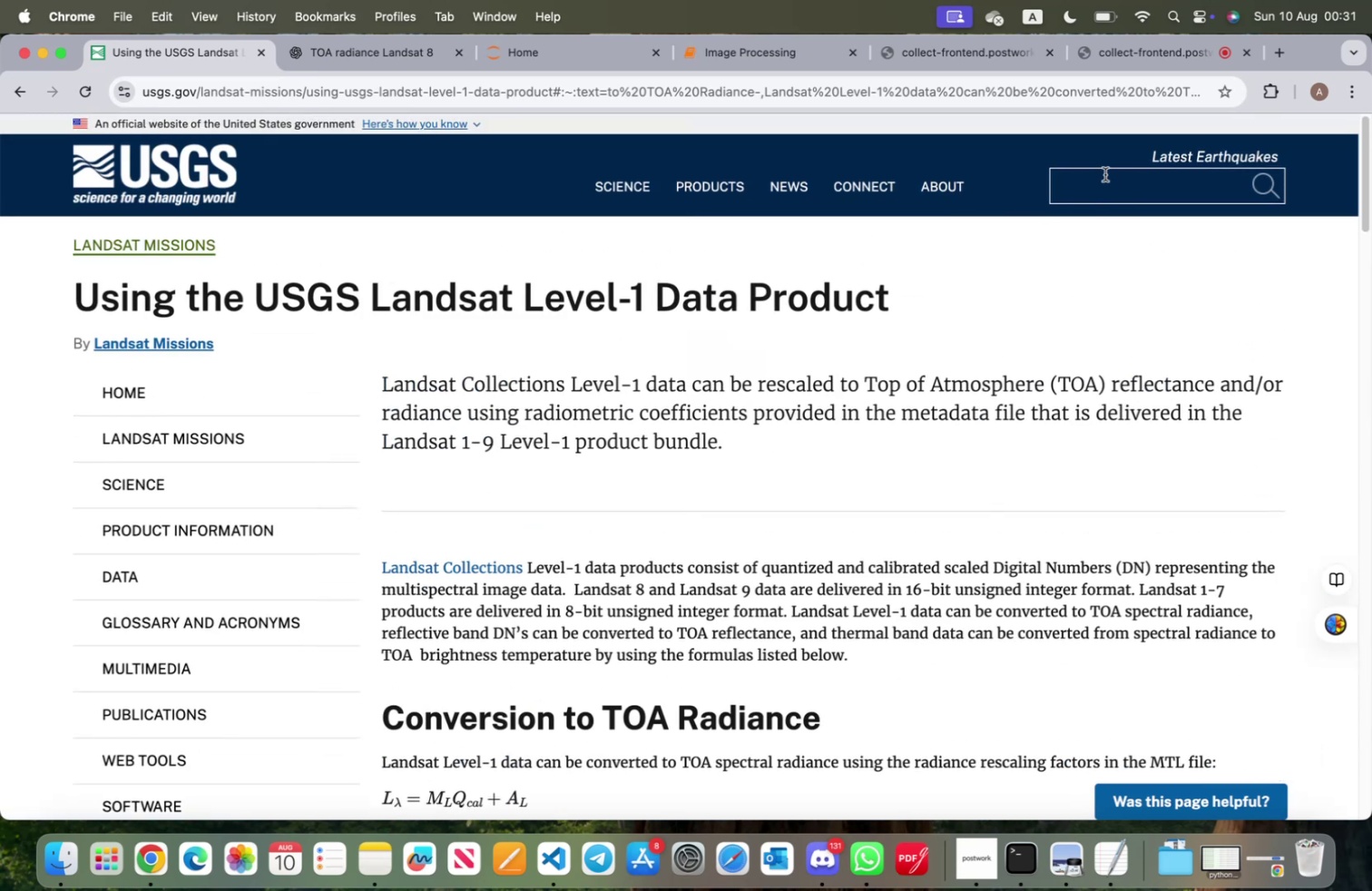 
left_click([1114, 179])
 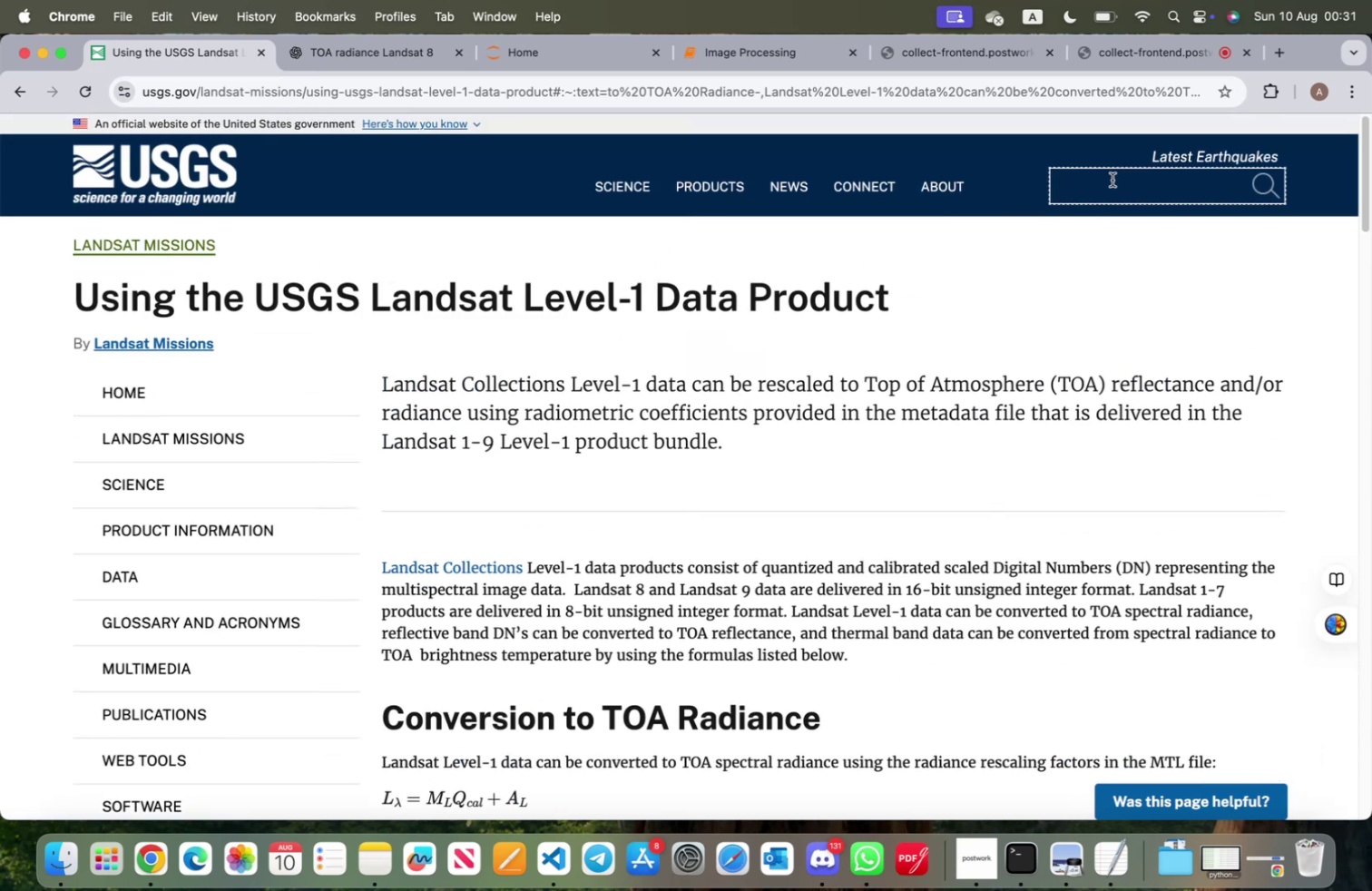 
type(landsat 8 image resolution)
 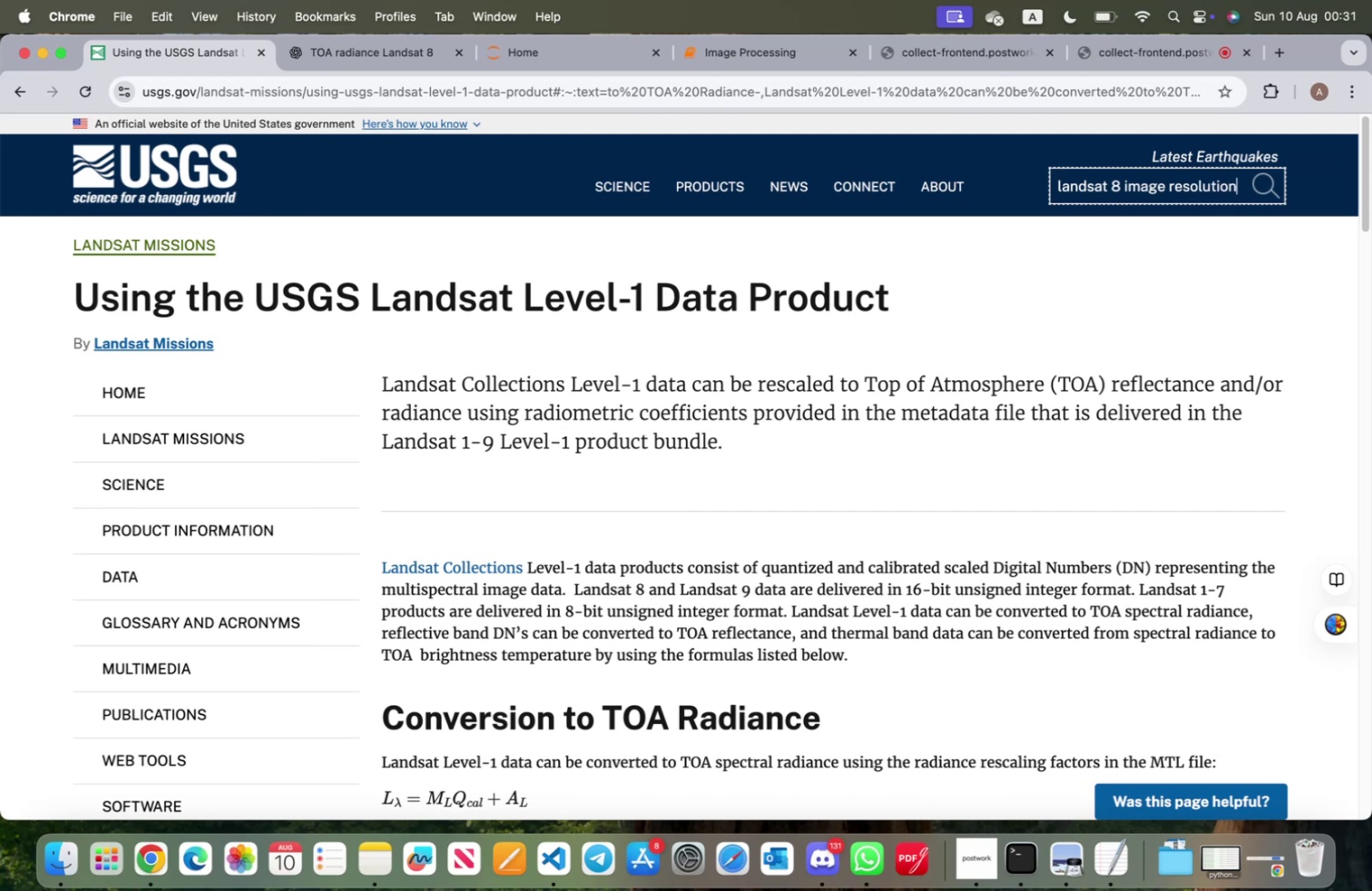 
key(Enter)
 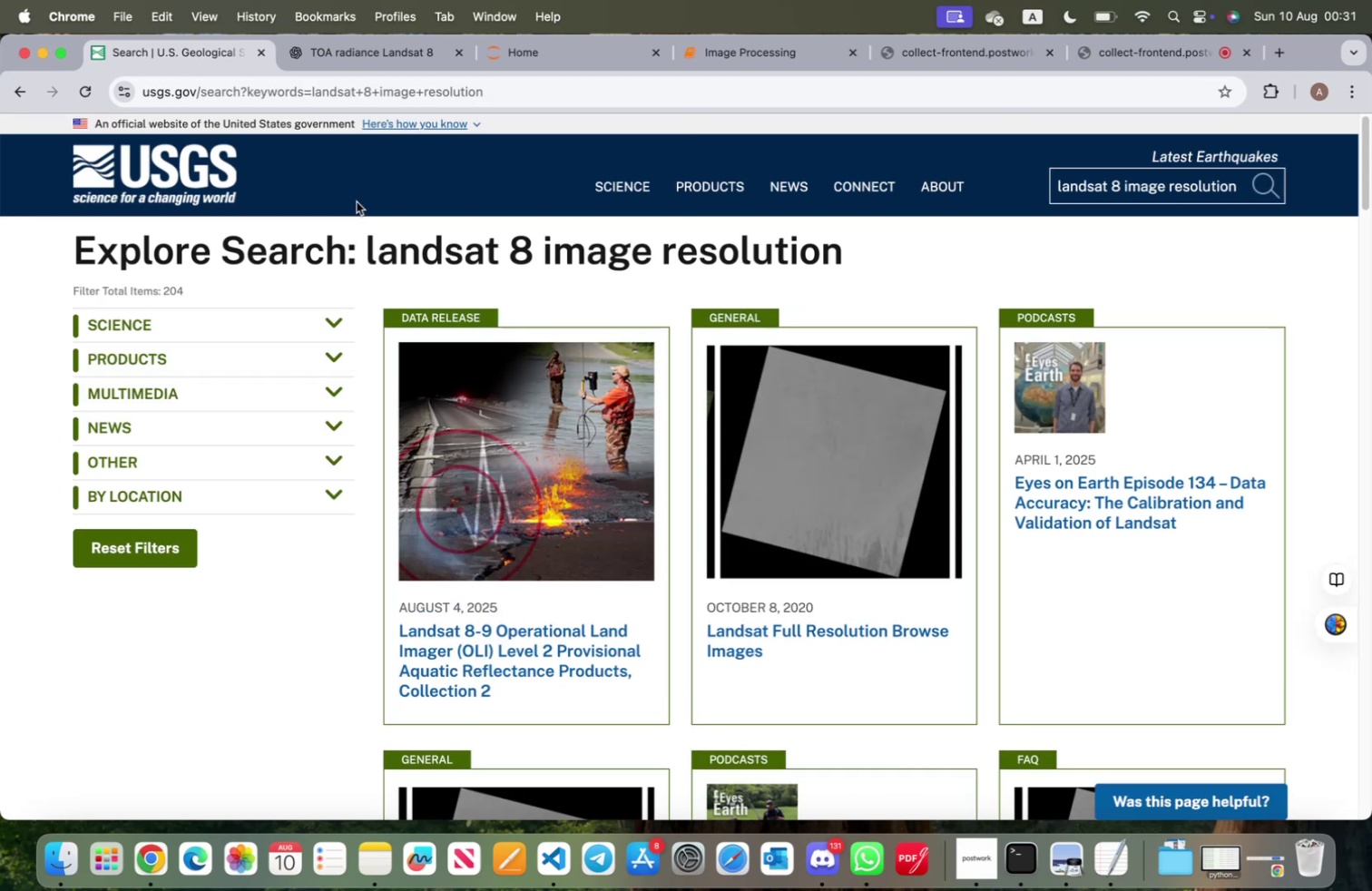 
wait(11.31)
 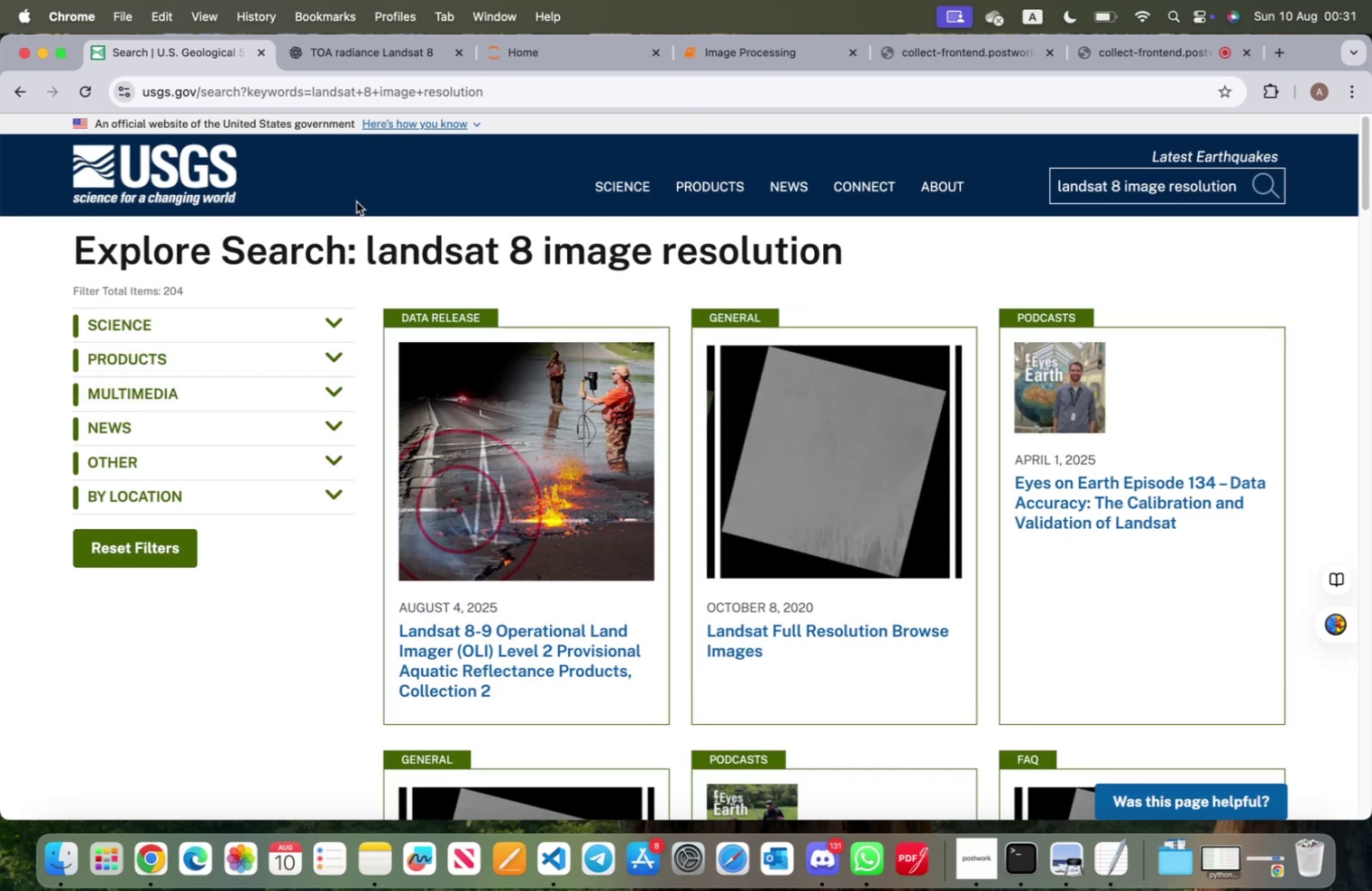 
left_click([1290, 55])
 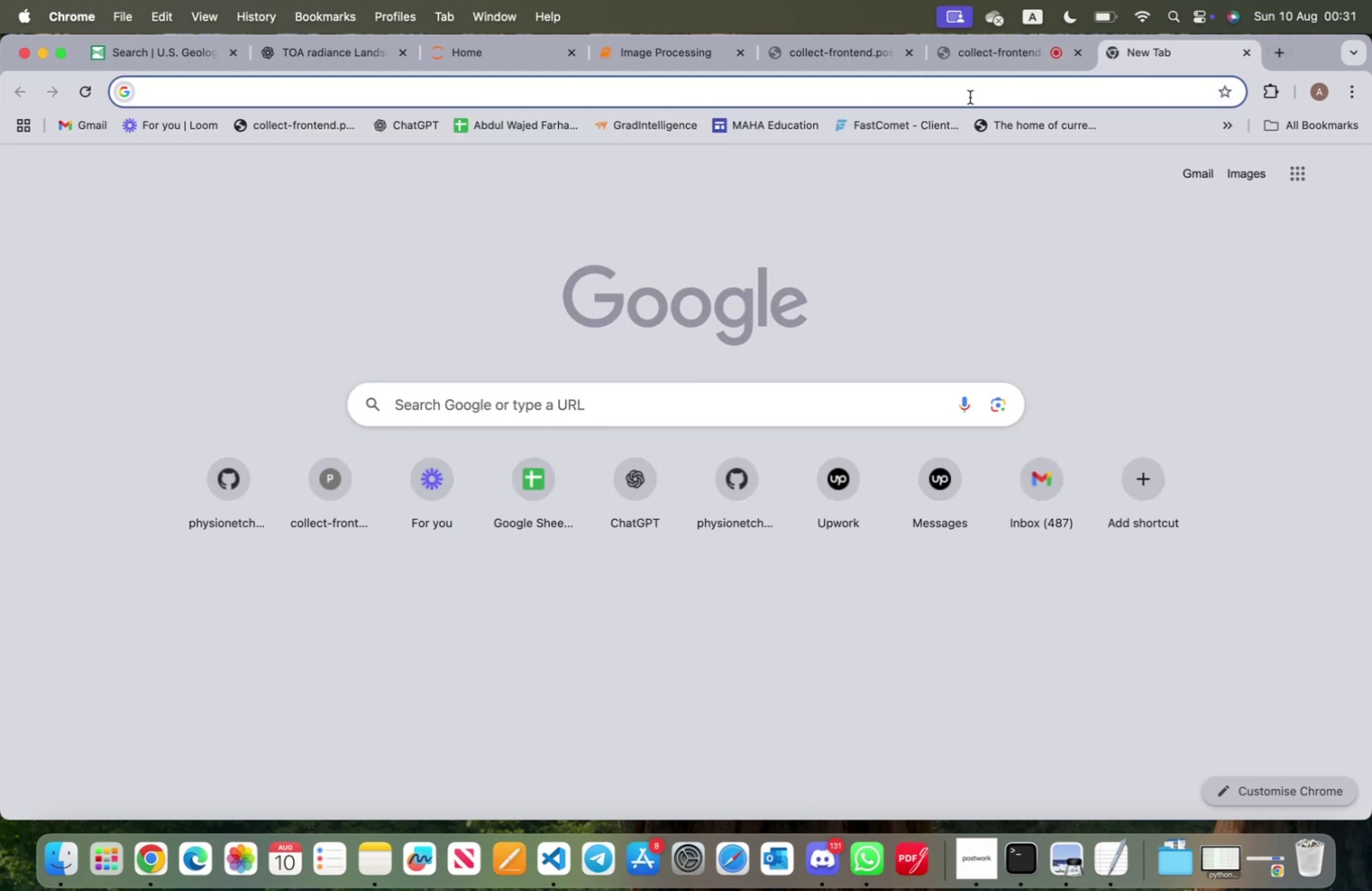 
left_click([970, 98])
 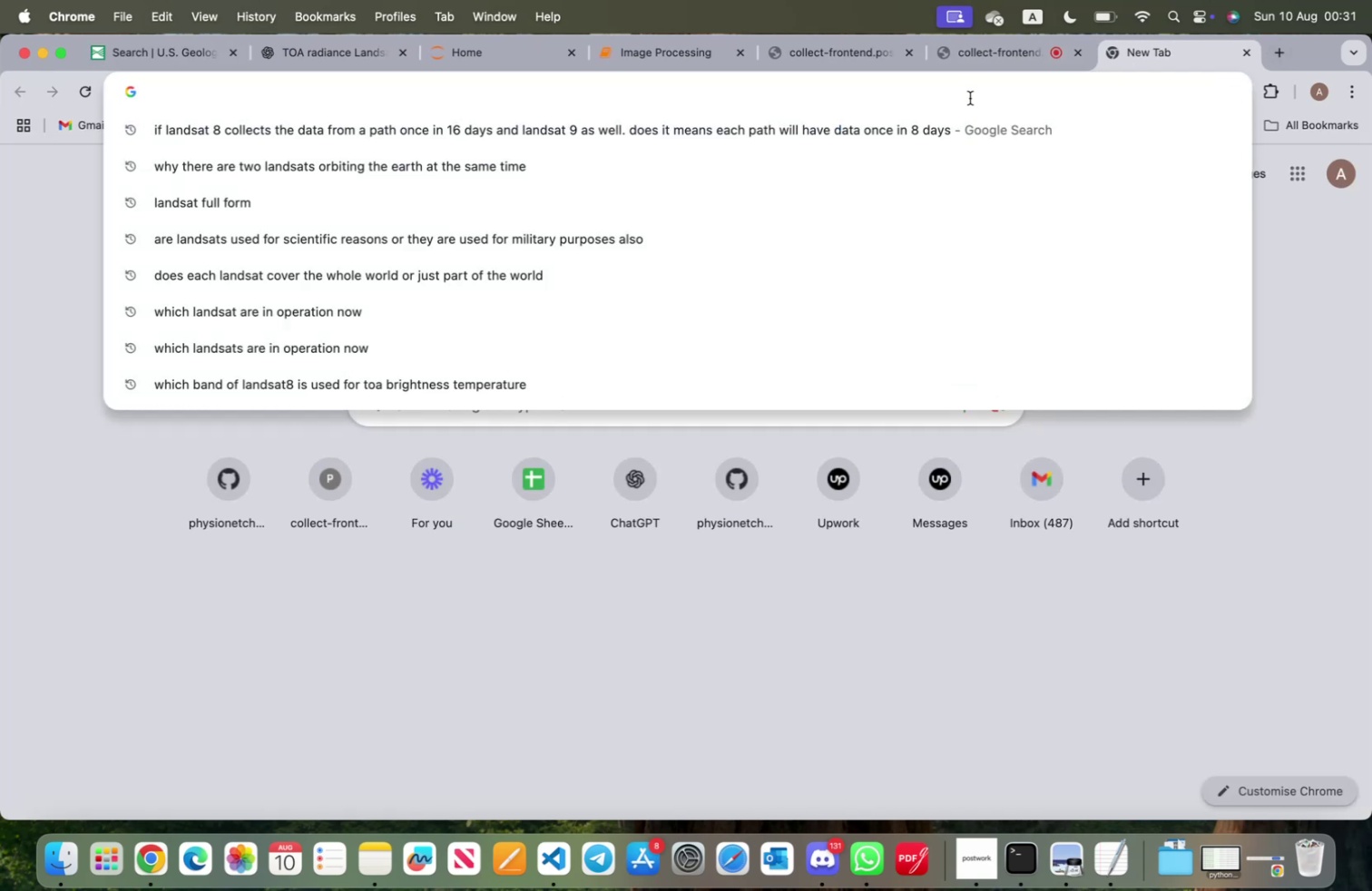 
type(what is landsat image res)
 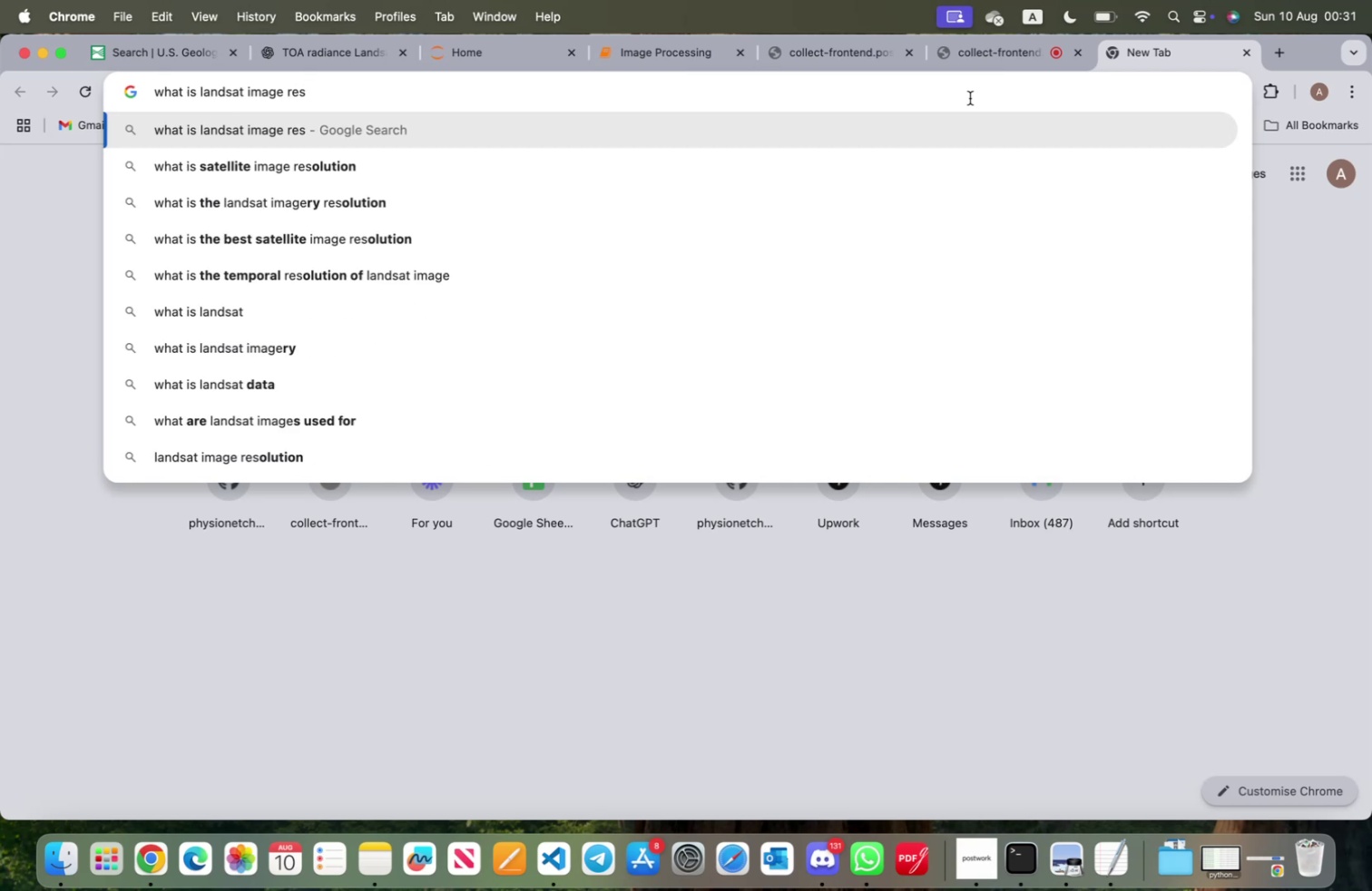 
key(ArrowDown)
 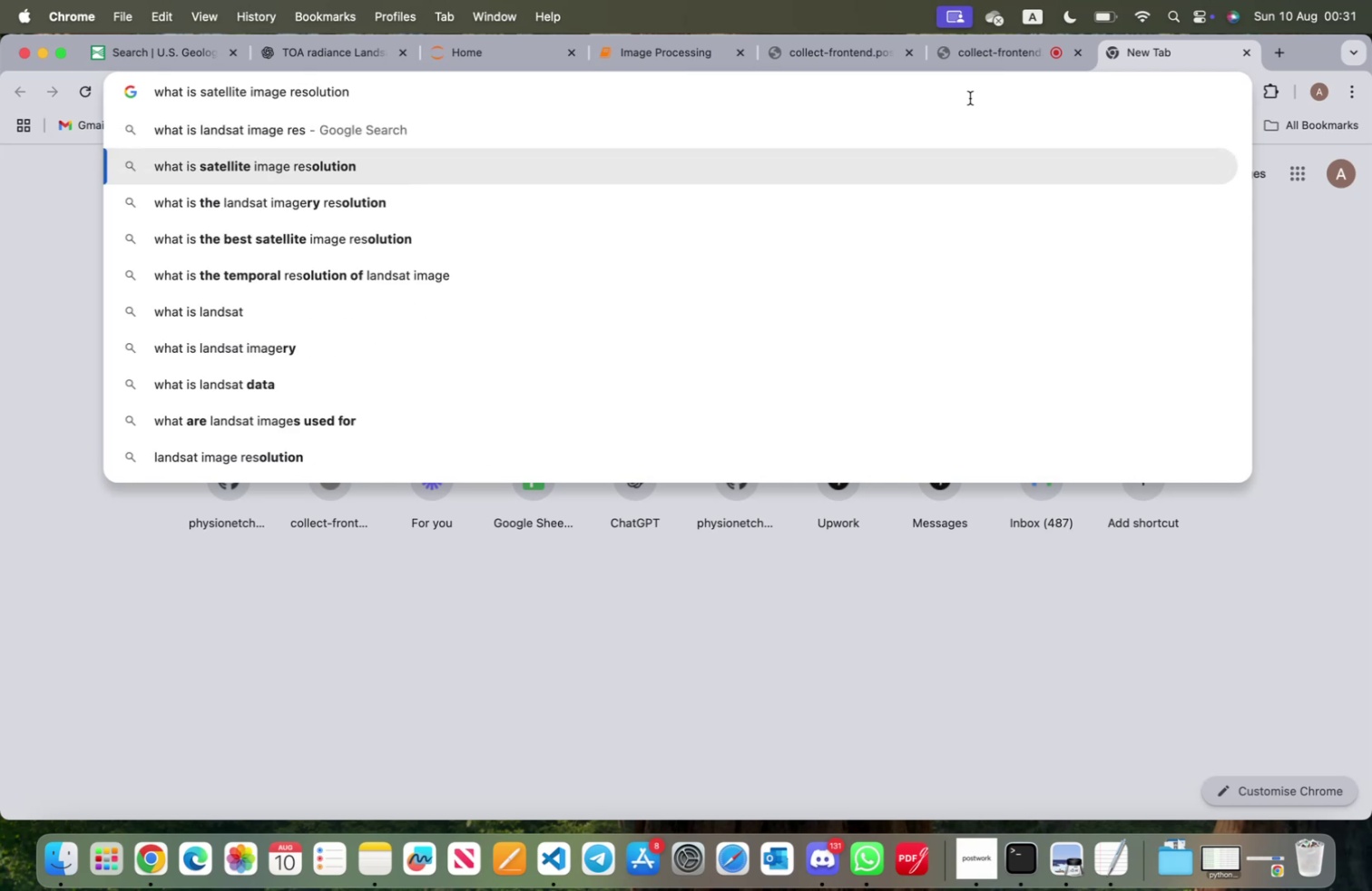 
hold_key(key=ArrowLeft, duration=1.51)
 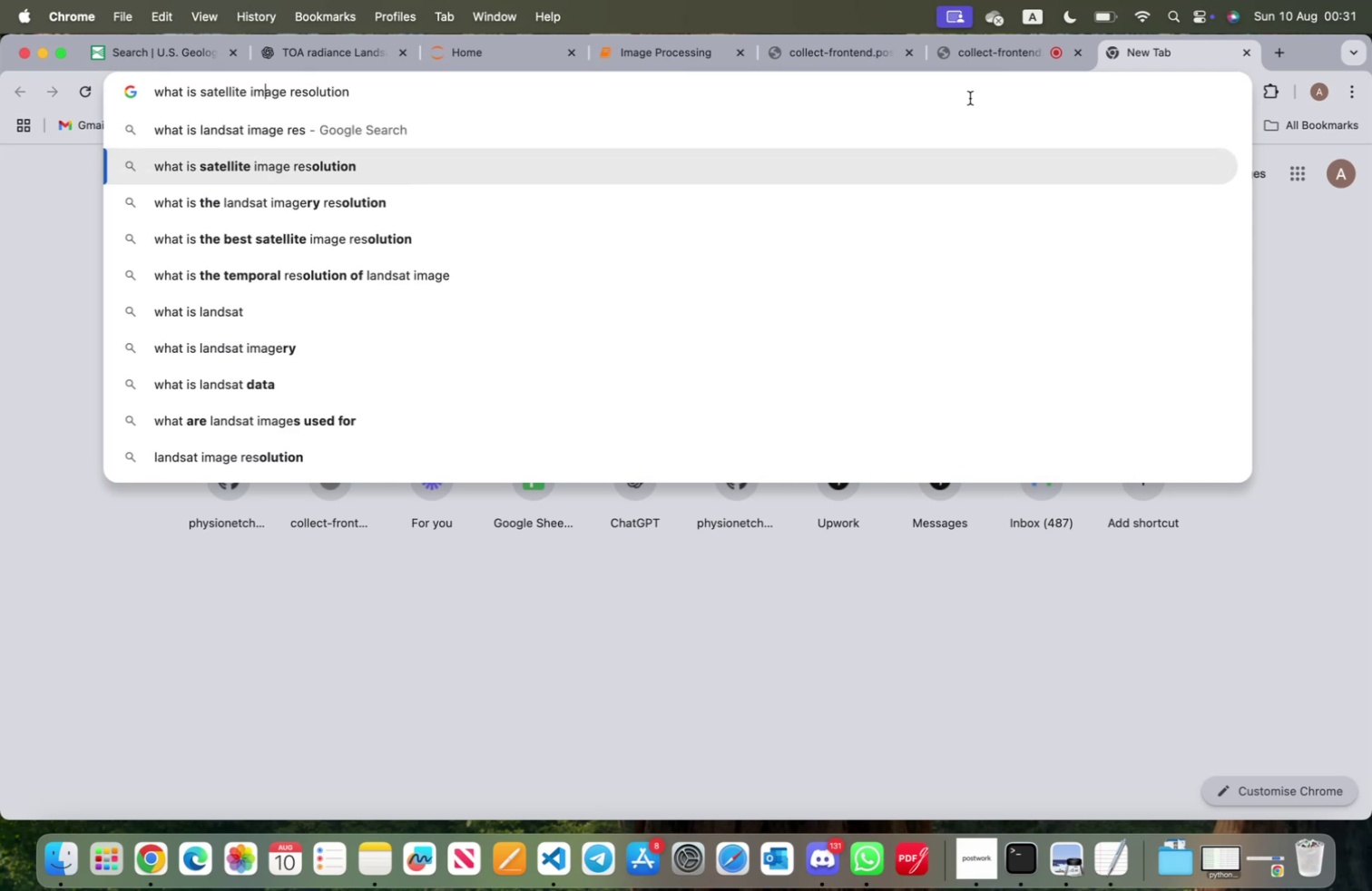 
key(ArrowLeft)
 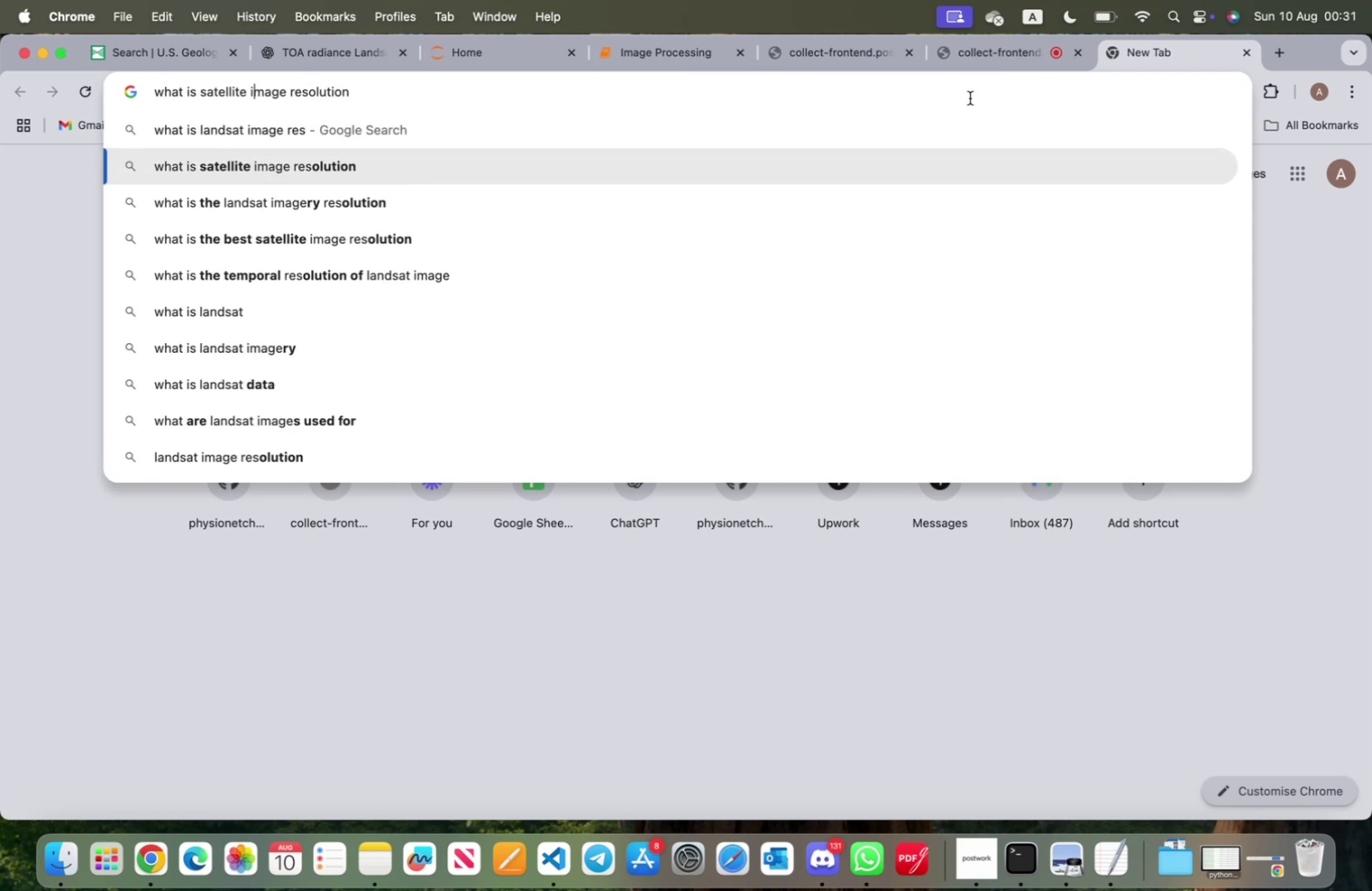 
key(ArrowLeft)
 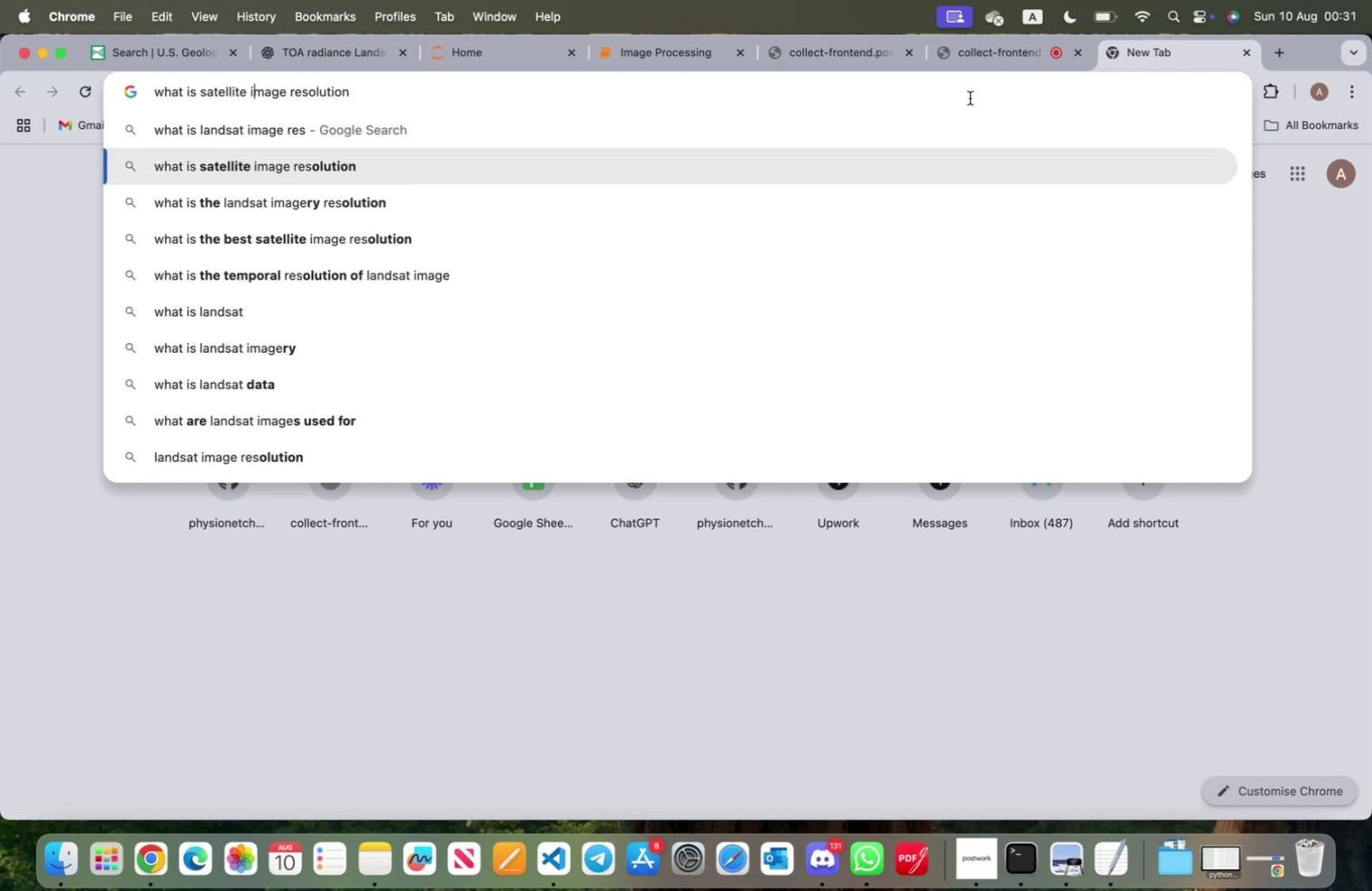 
key(ArrowLeft)
 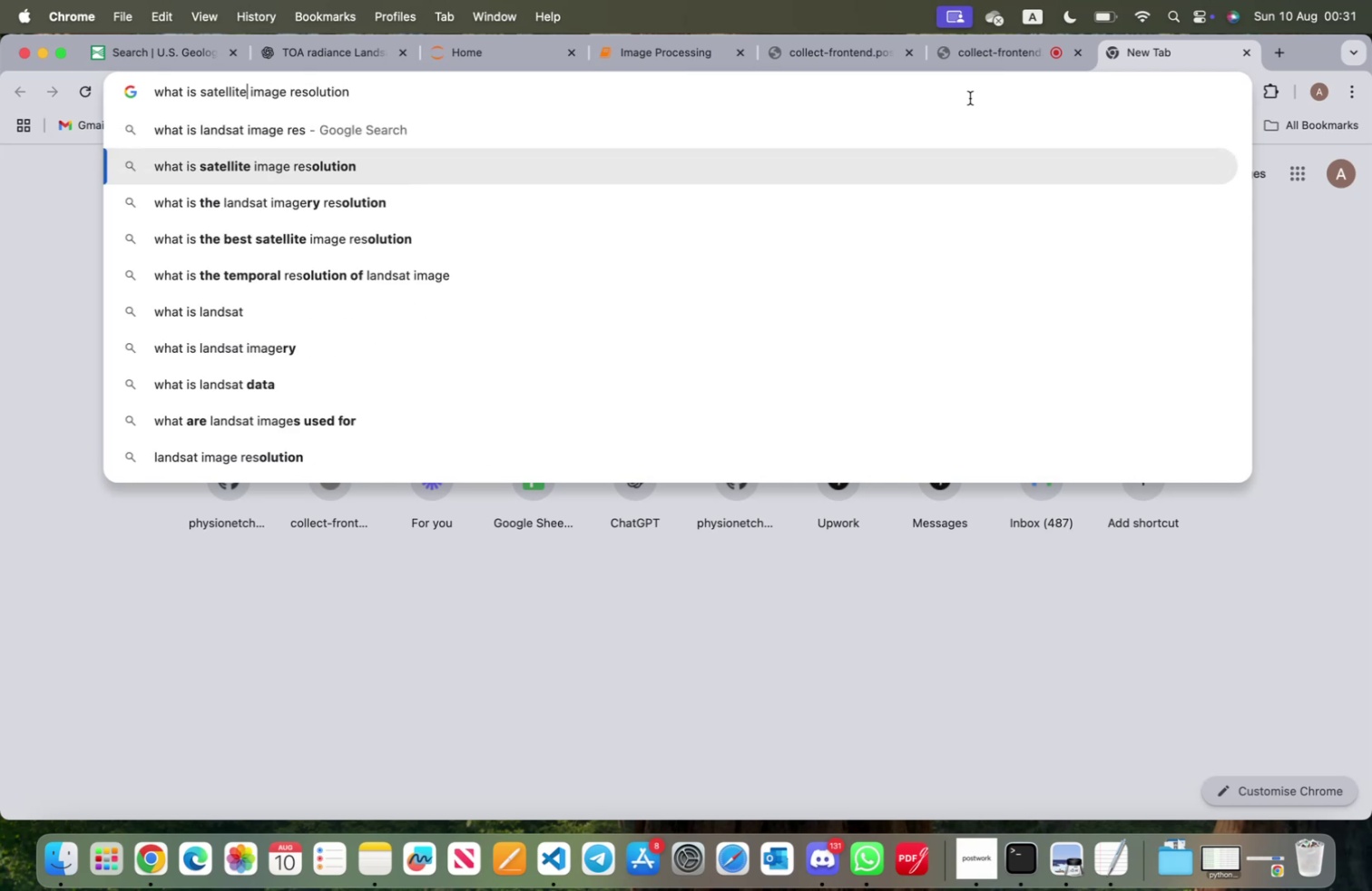 
type( landsat8)
 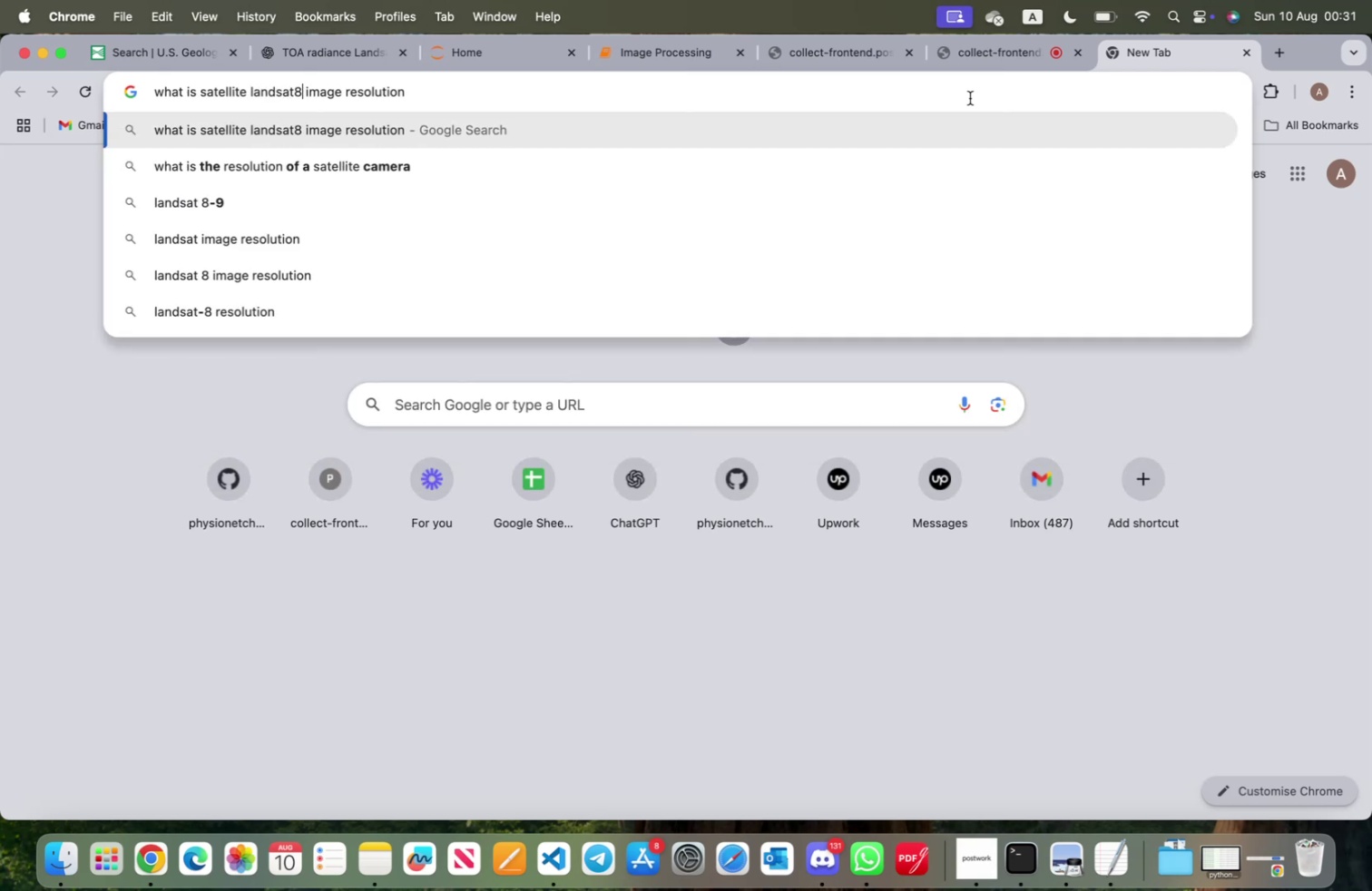 
key(Enter)
 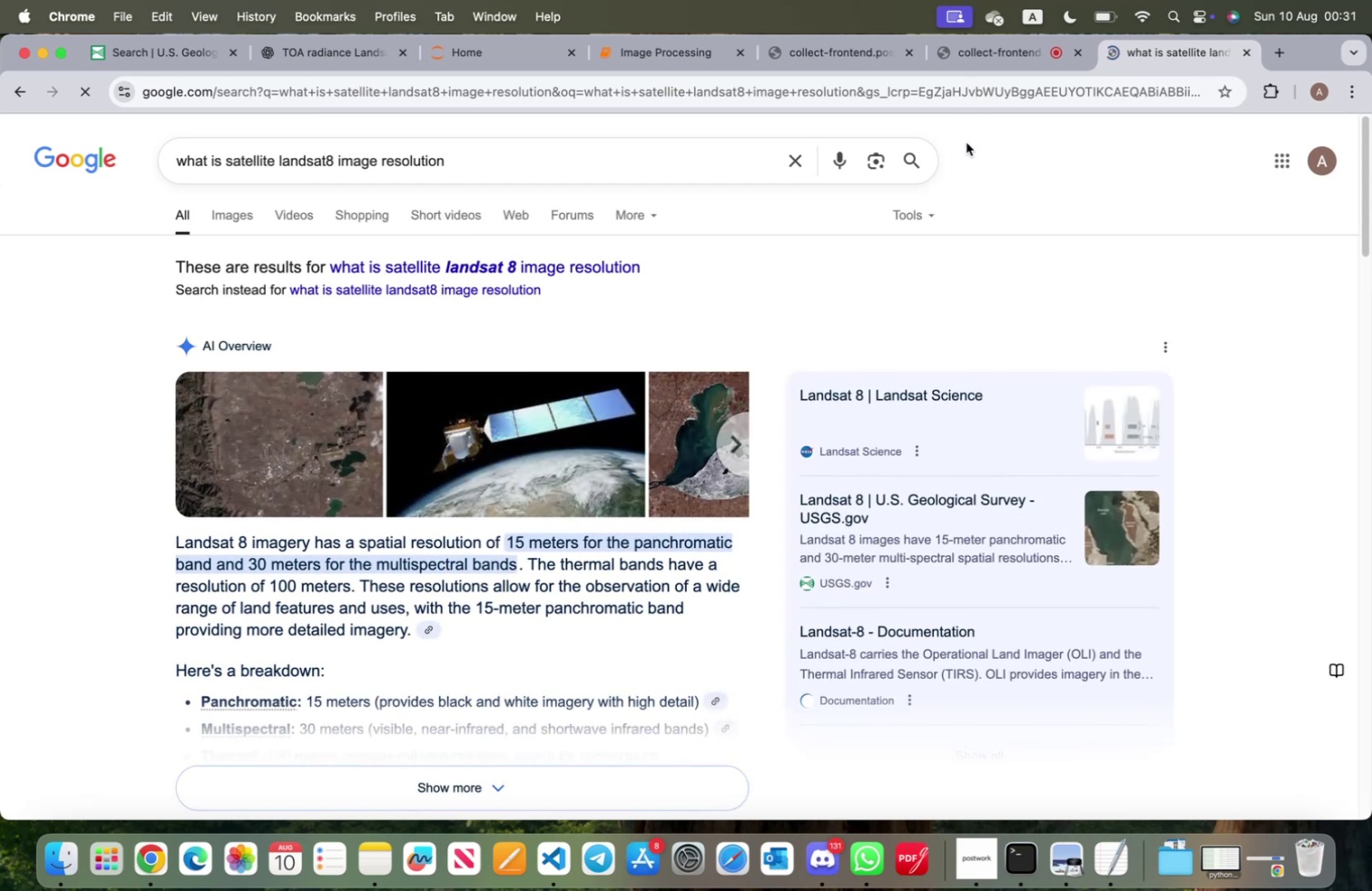 
scroll: coordinate [238, 462], scroll_direction: down, amount: 3.0
 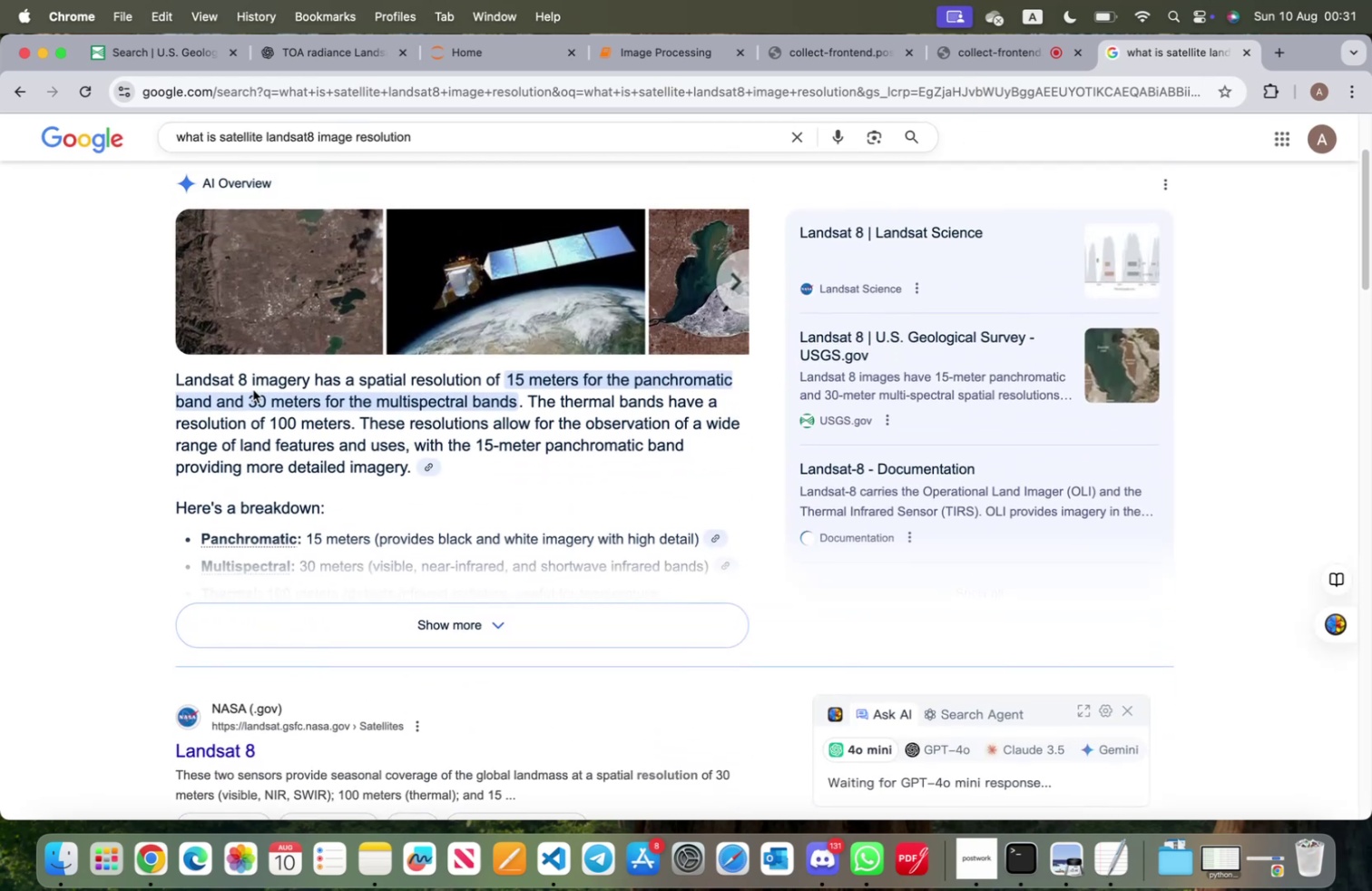 
left_click_drag(start_coordinate=[254, 382], to_coordinate=[664, 384])
 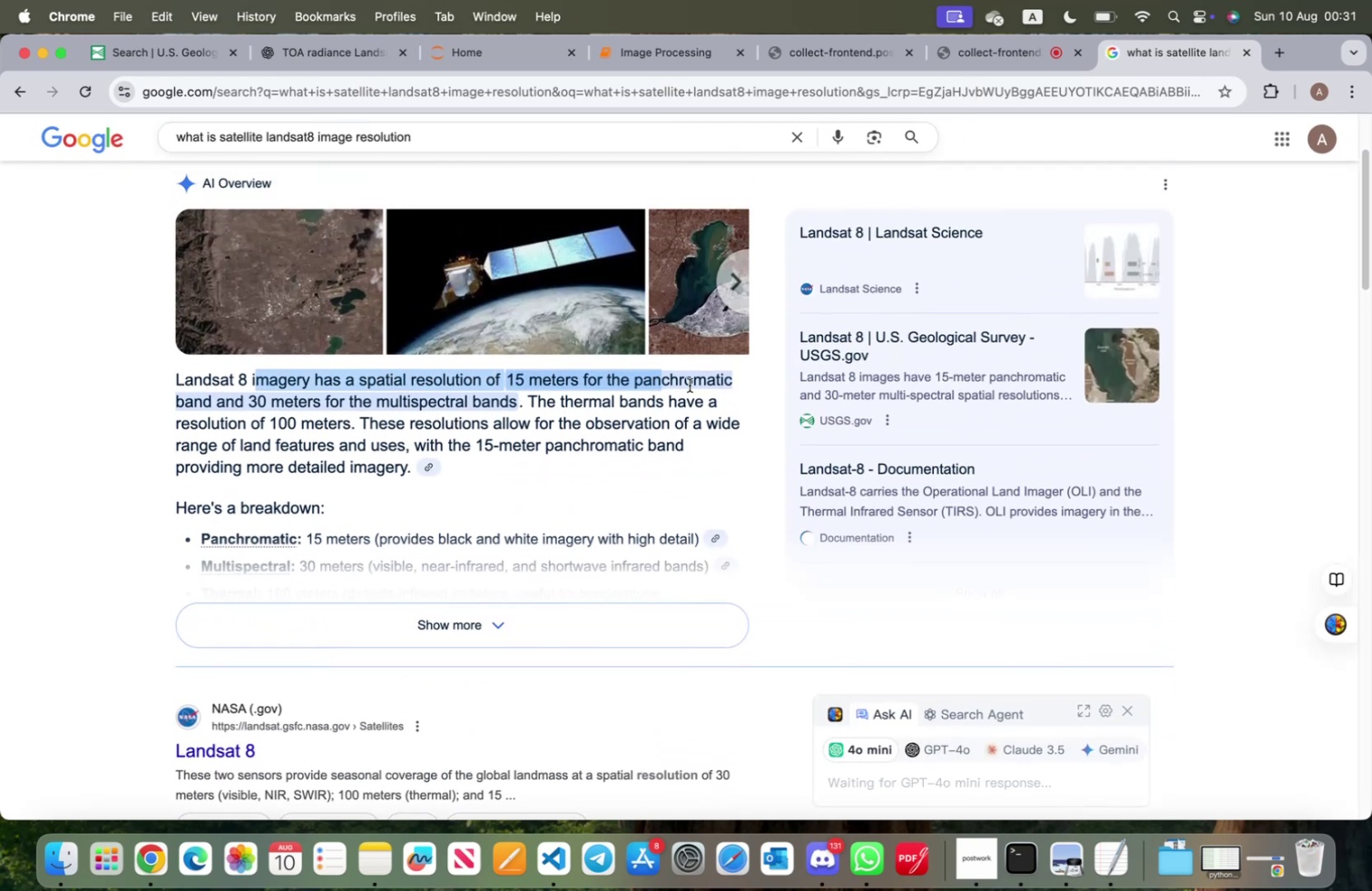 
left_click([690, 385])
 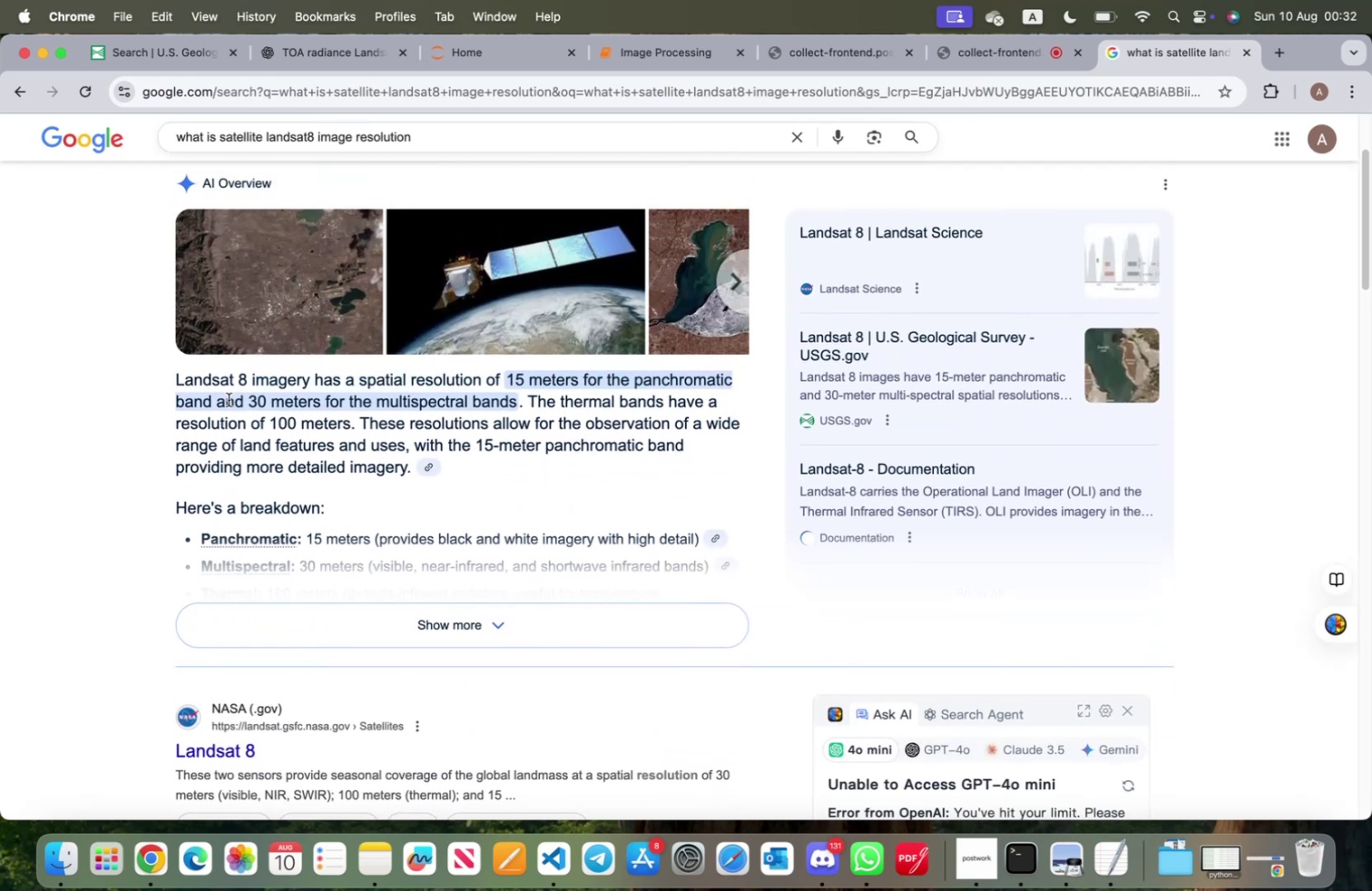 
left_click_drag(start_coordinate=[251, 403], to_coordinate=[562, 406])
 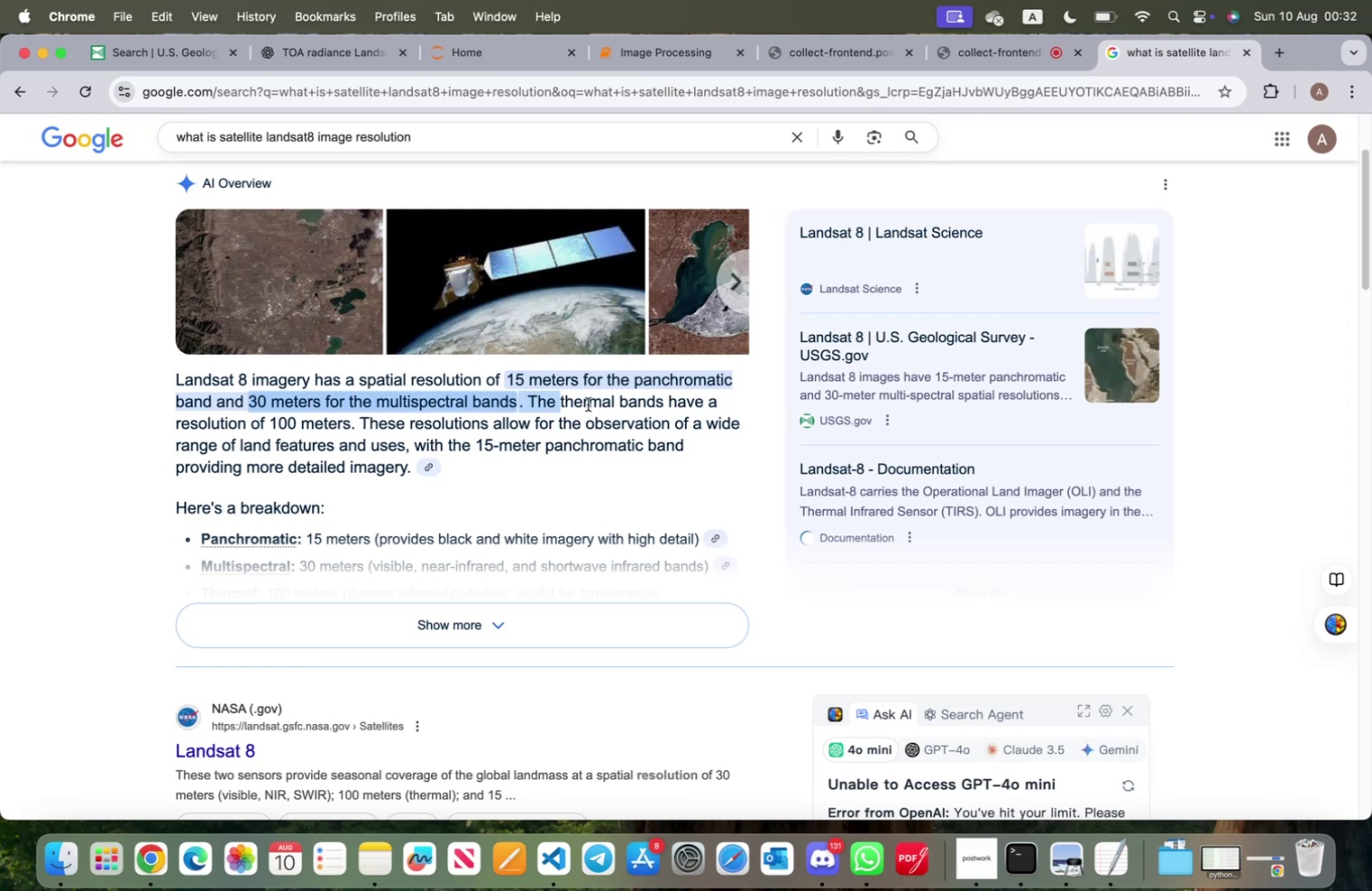 
left_click([593, 402])
 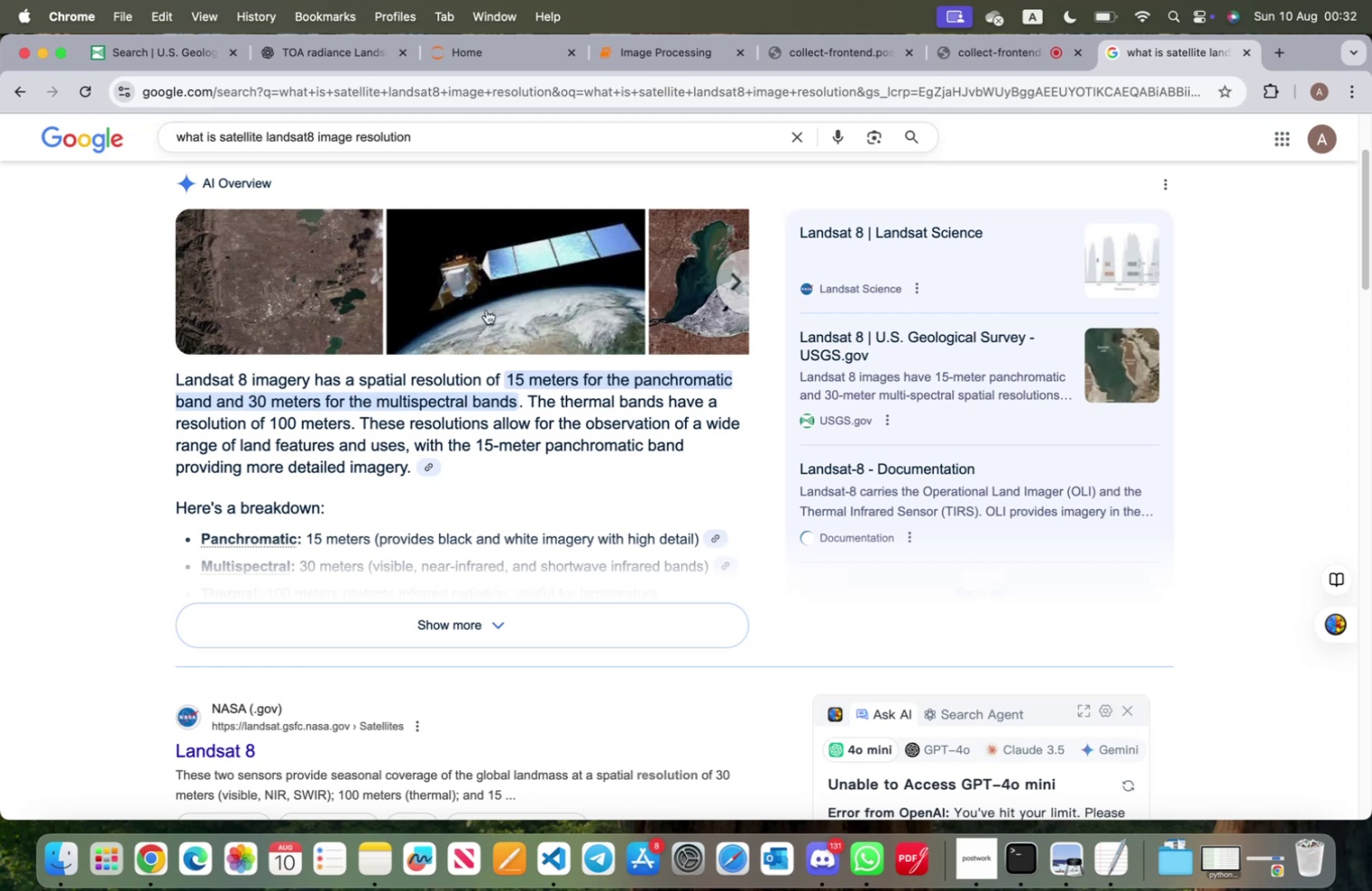 
scroll: coordinate [450, 299], scroll_direction: up, amount: 5.0
 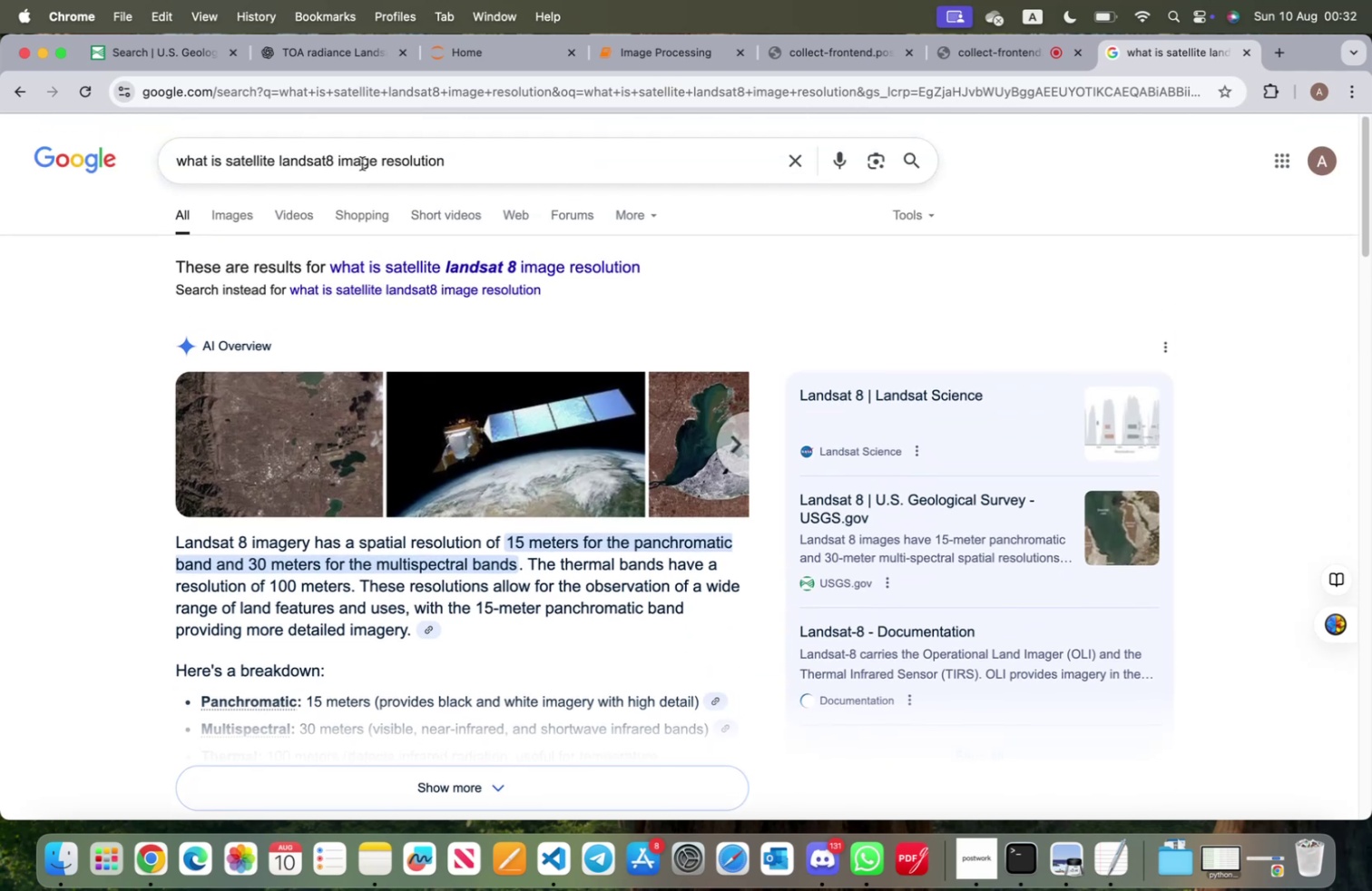 
left_click([475, 168])
 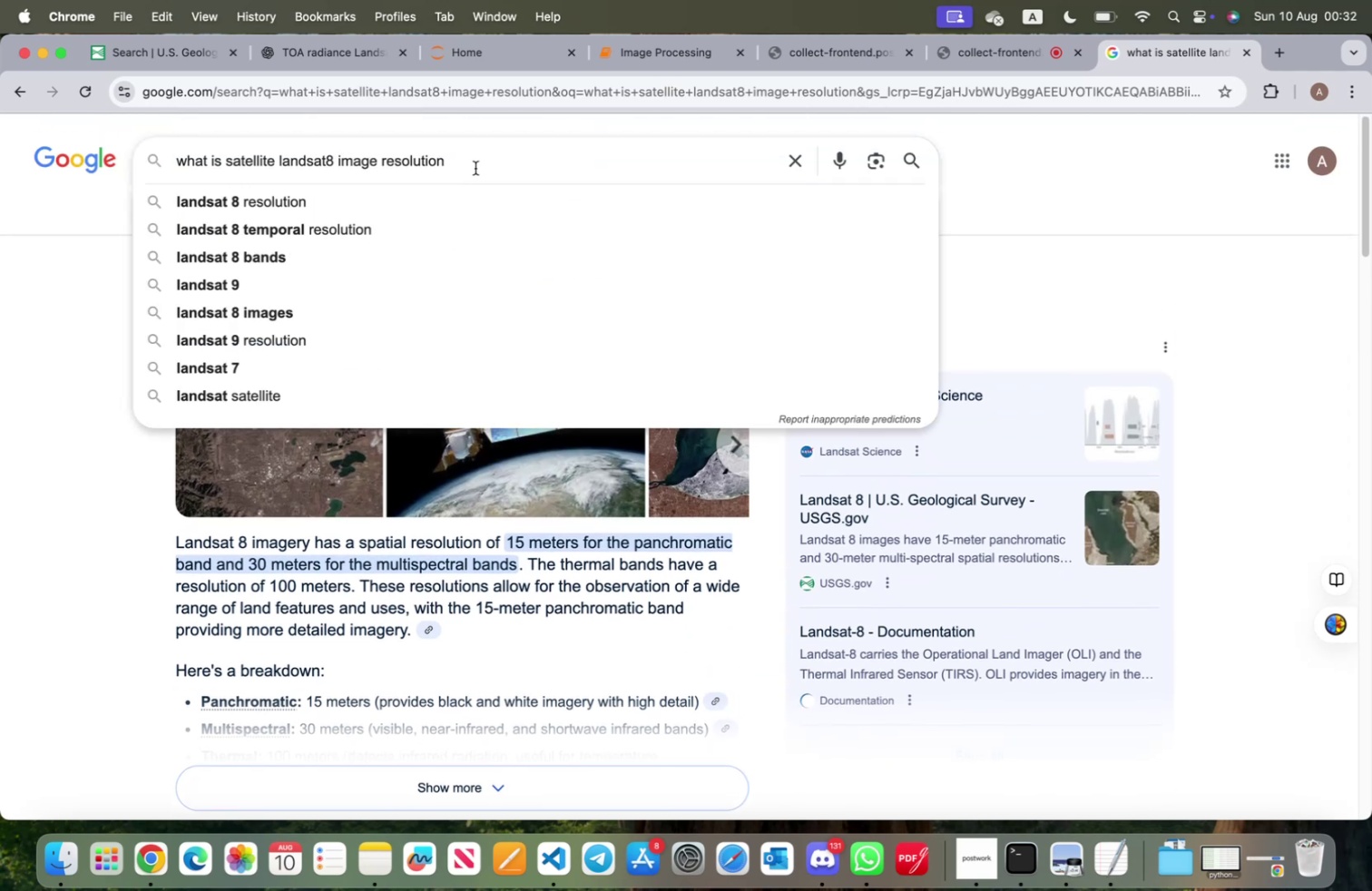 
type( for badn)
key(Backspace)
key(Backspace)
type(nds 1 to 11)
 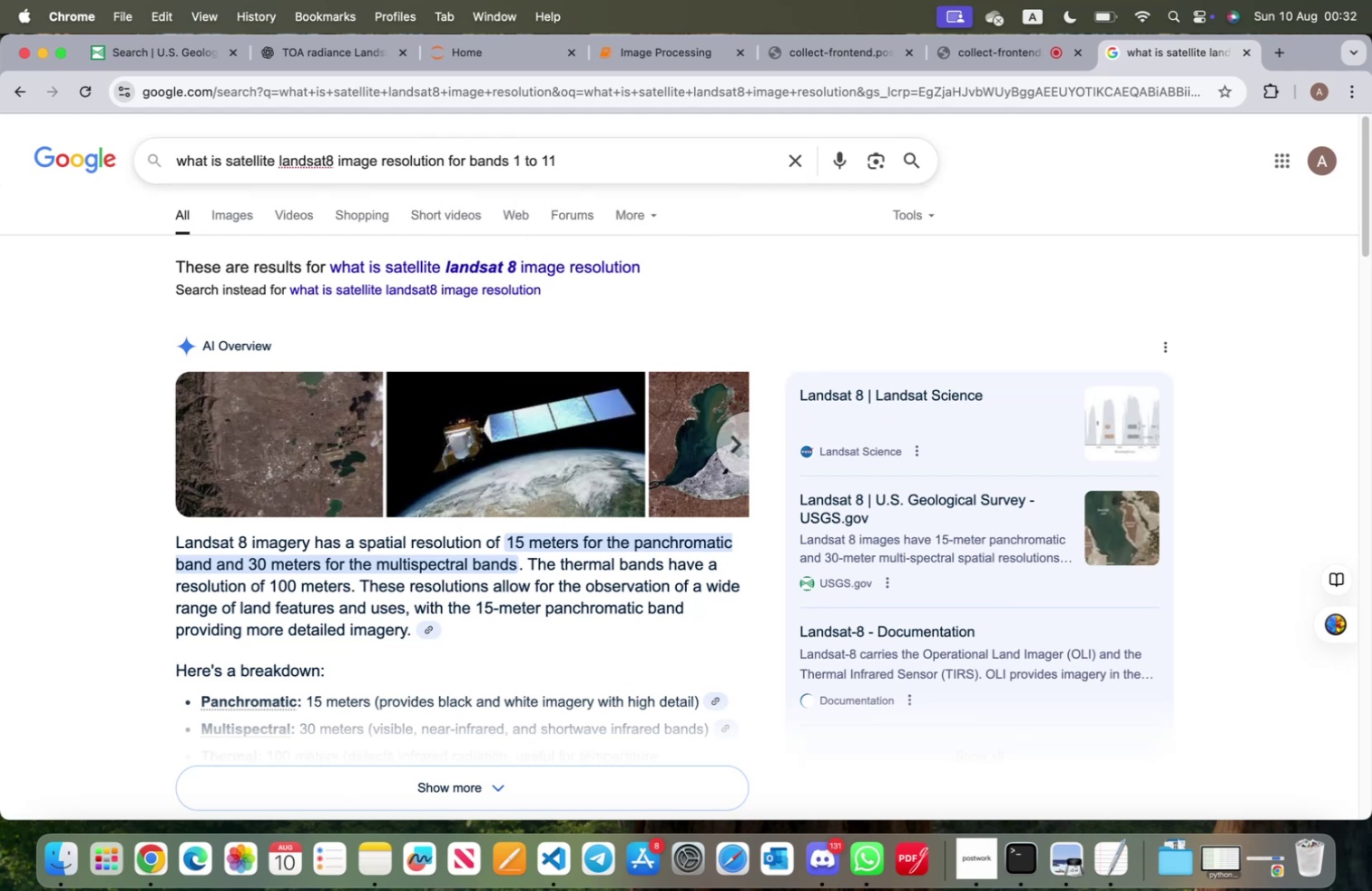 
key(Shift+Enter)
 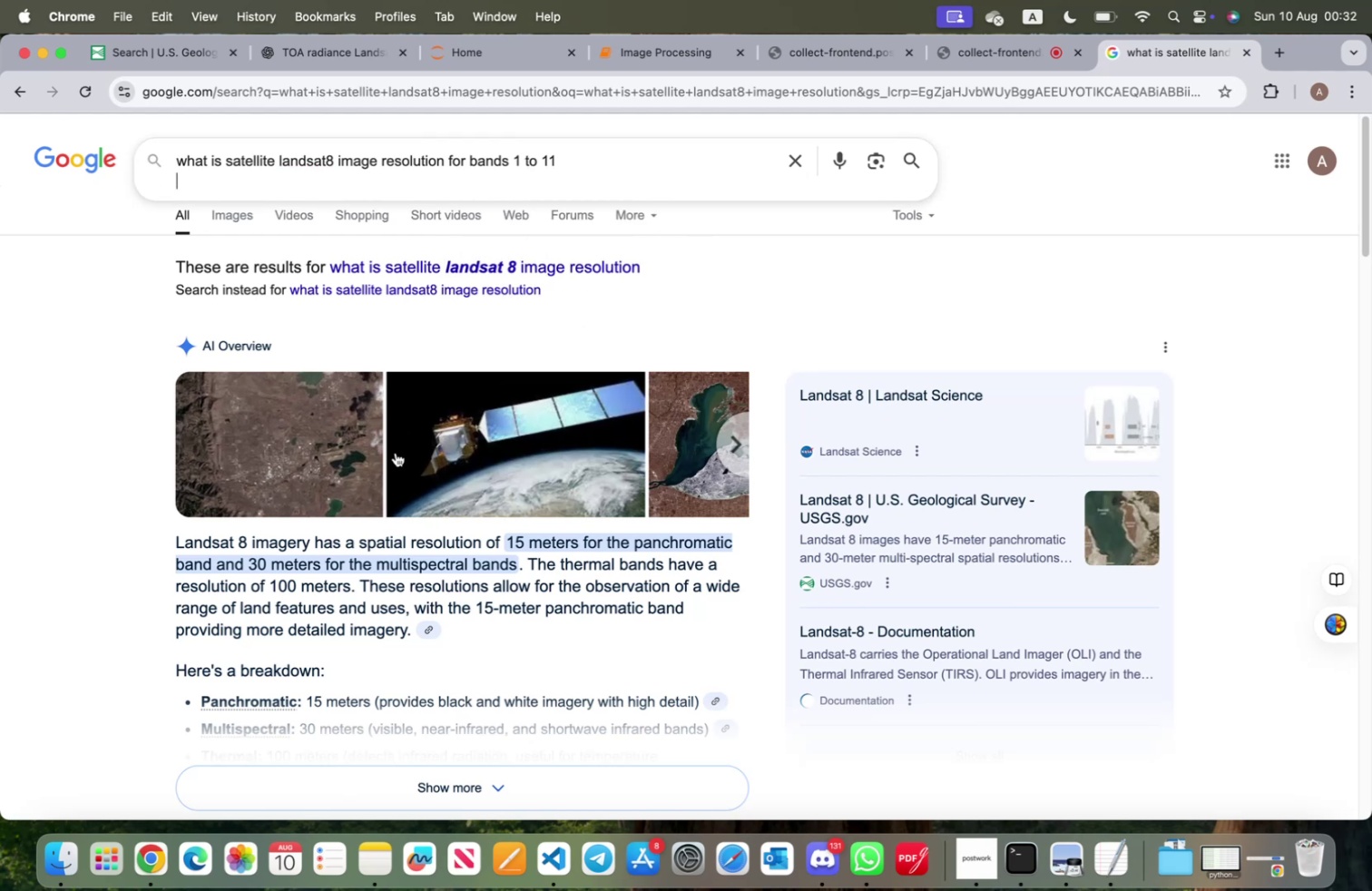 
scroll: coordinate [449, 511], scroll_direction: down, amount: 5.0
 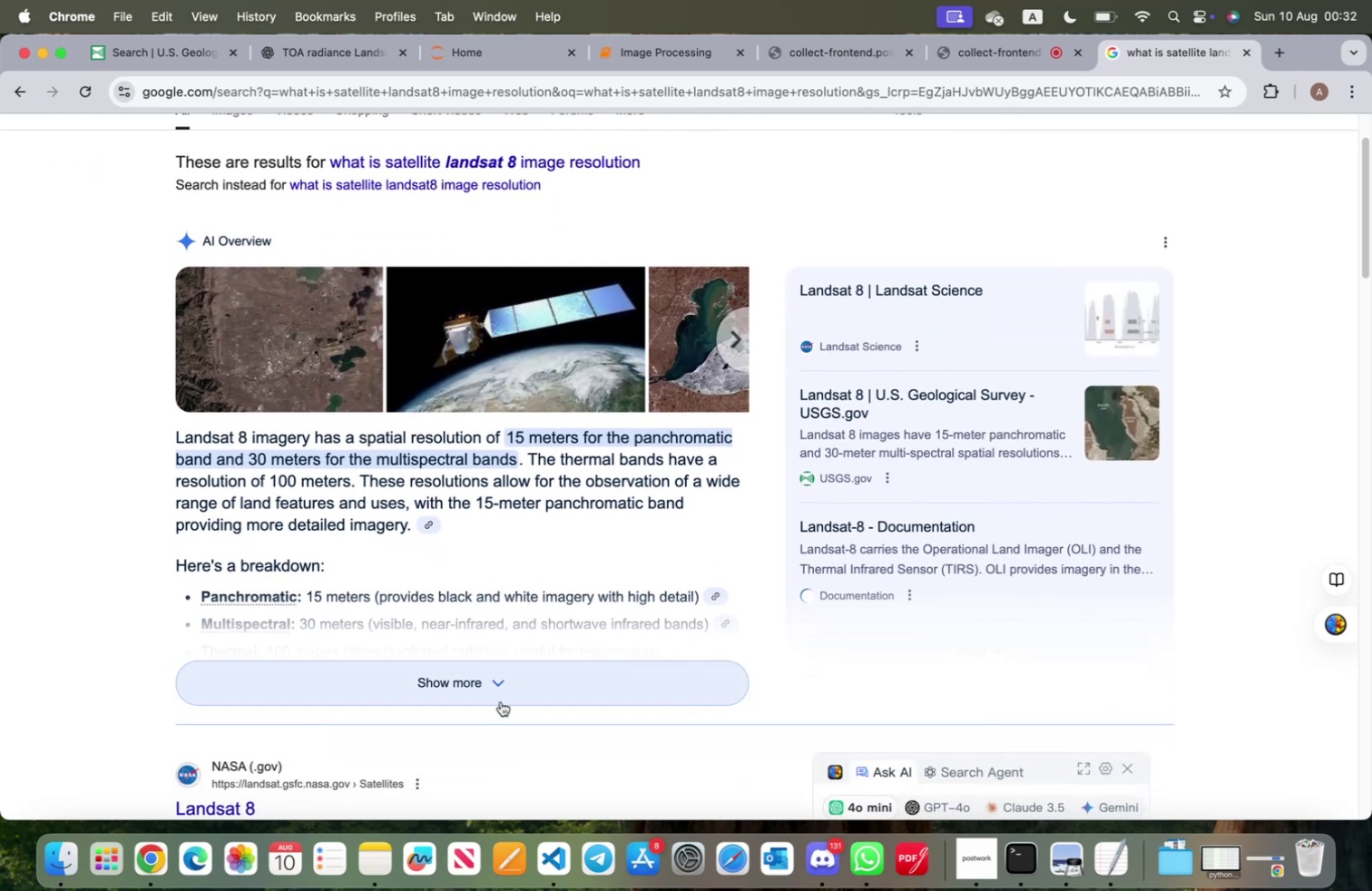 
left_click([499, 700])
 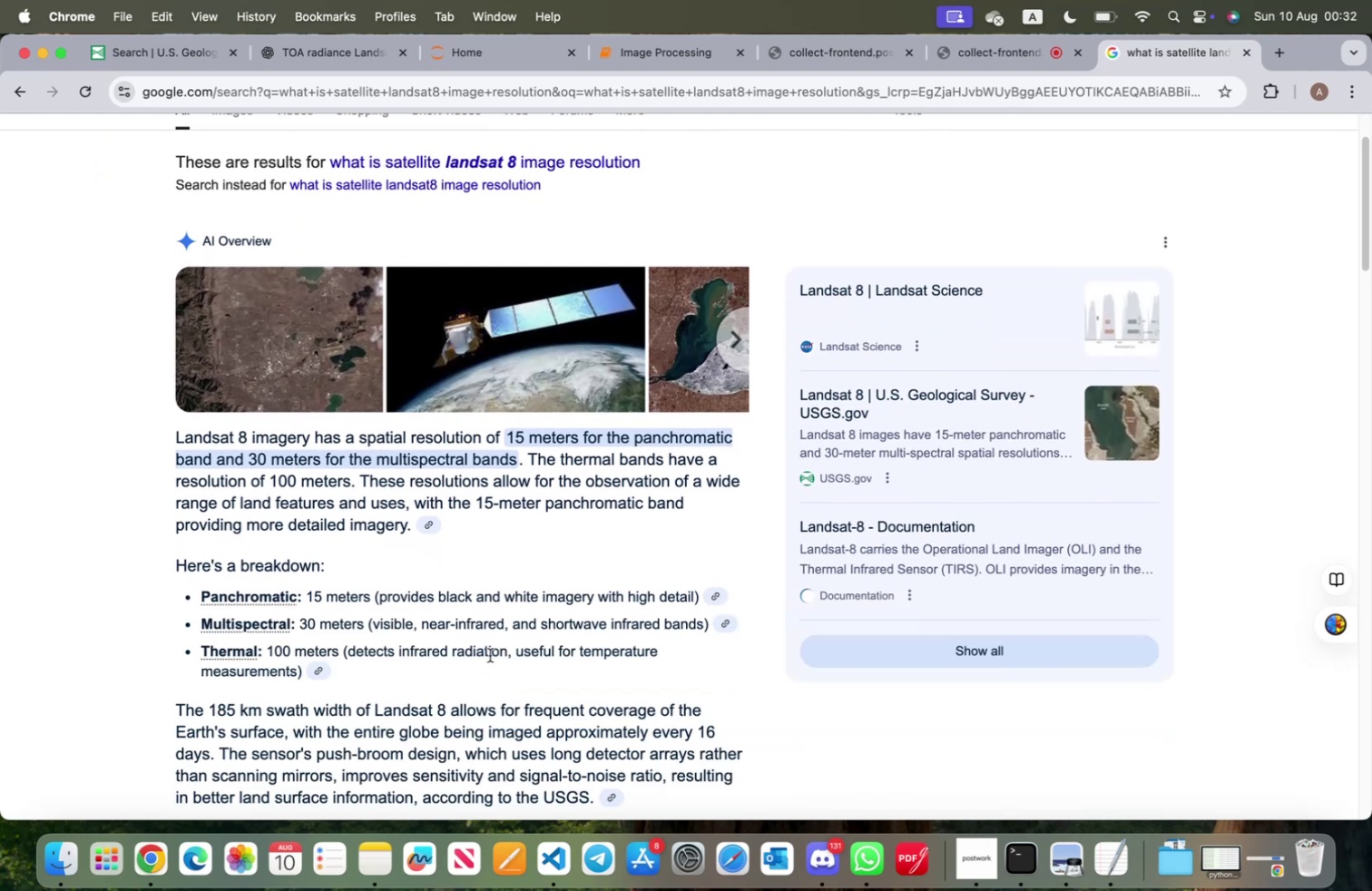 
scroll: coordinate [496, 647], scroll_direction: down, amount: 19.0
 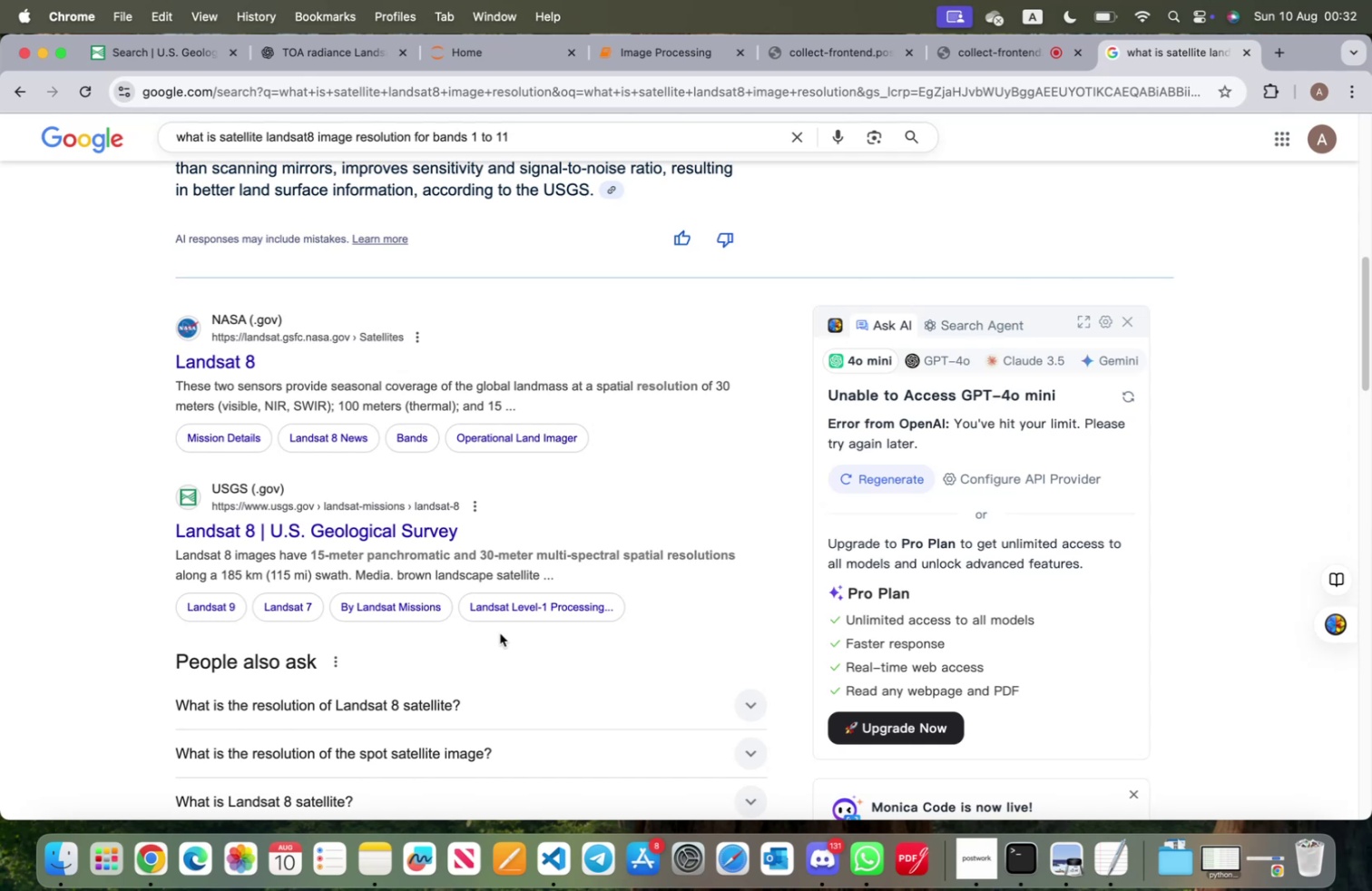 
wait(12.23)
 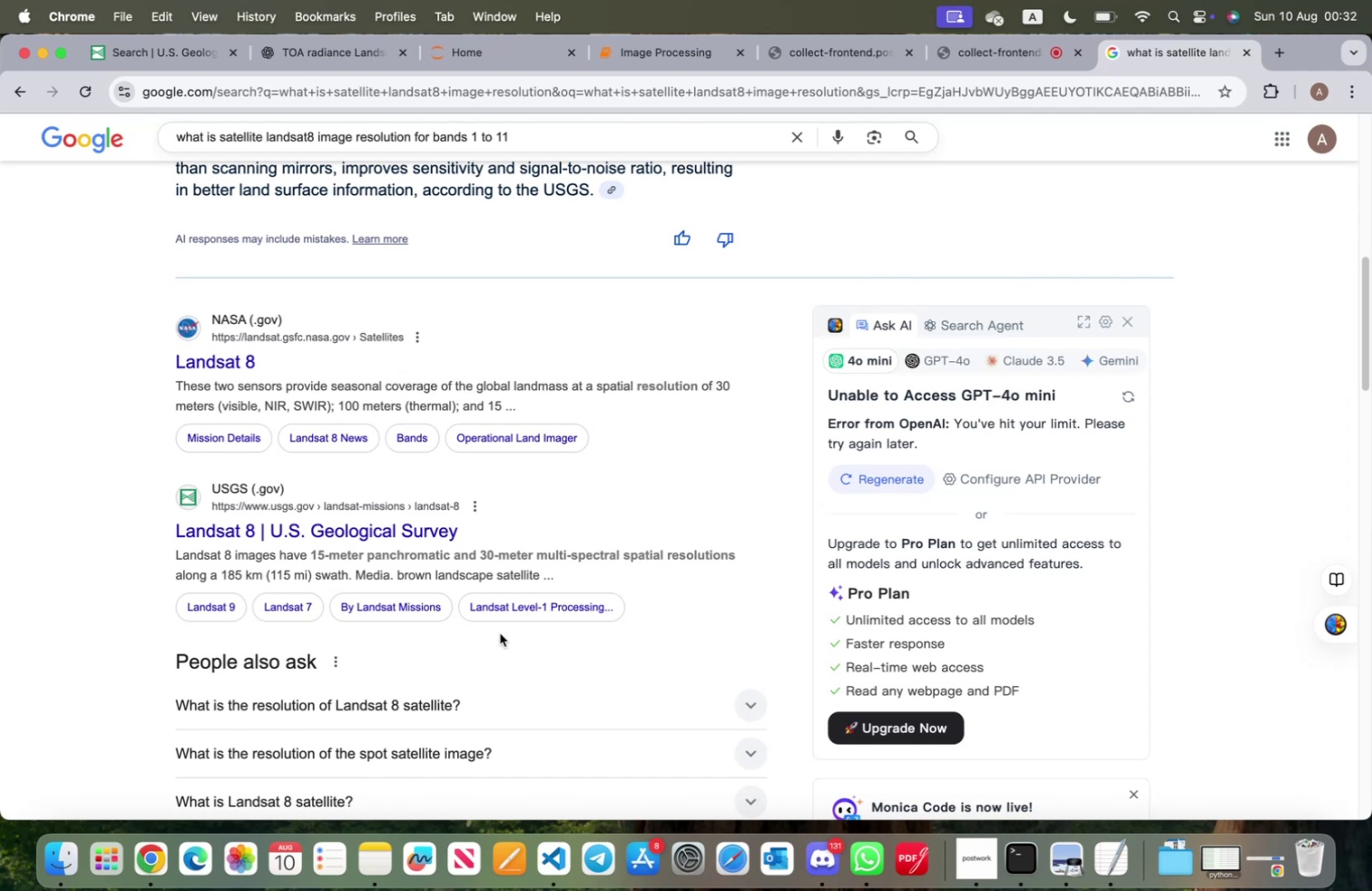 
scroll: coordinate [443, 446], scroll_direction: down, amount: 24.0
 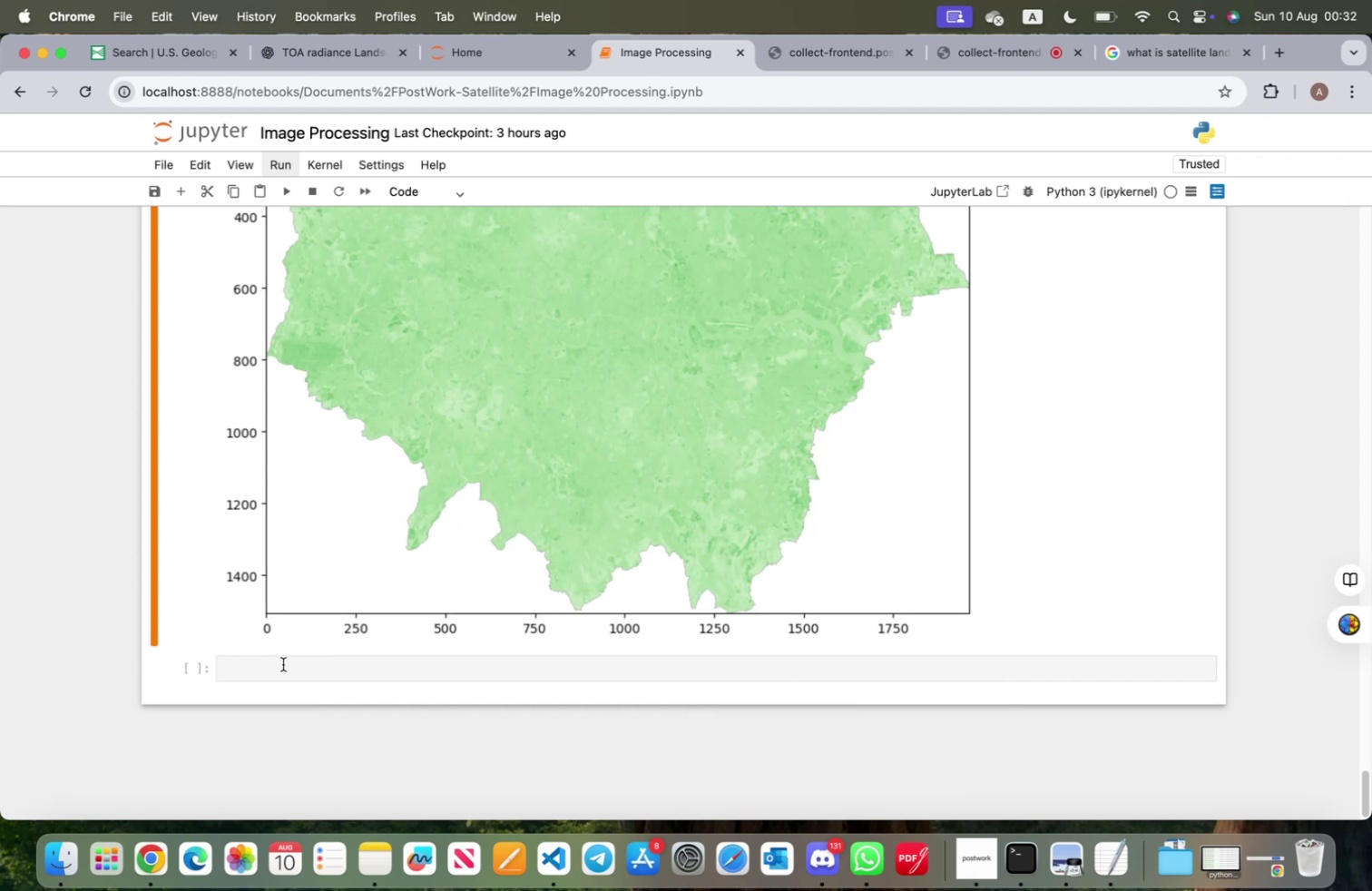 
left_click([283, 663])
 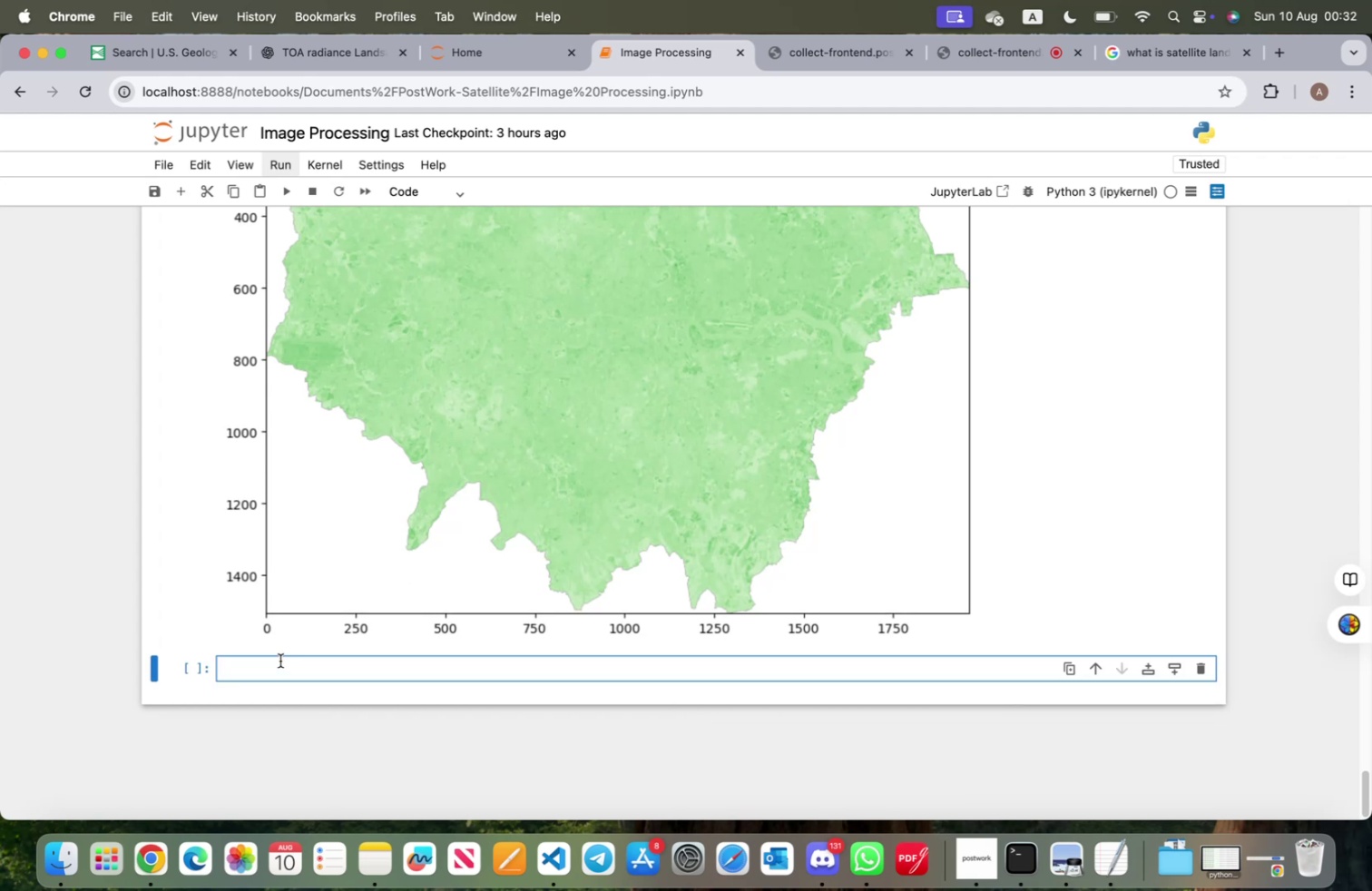 
key(Alt+OptionLeft)
 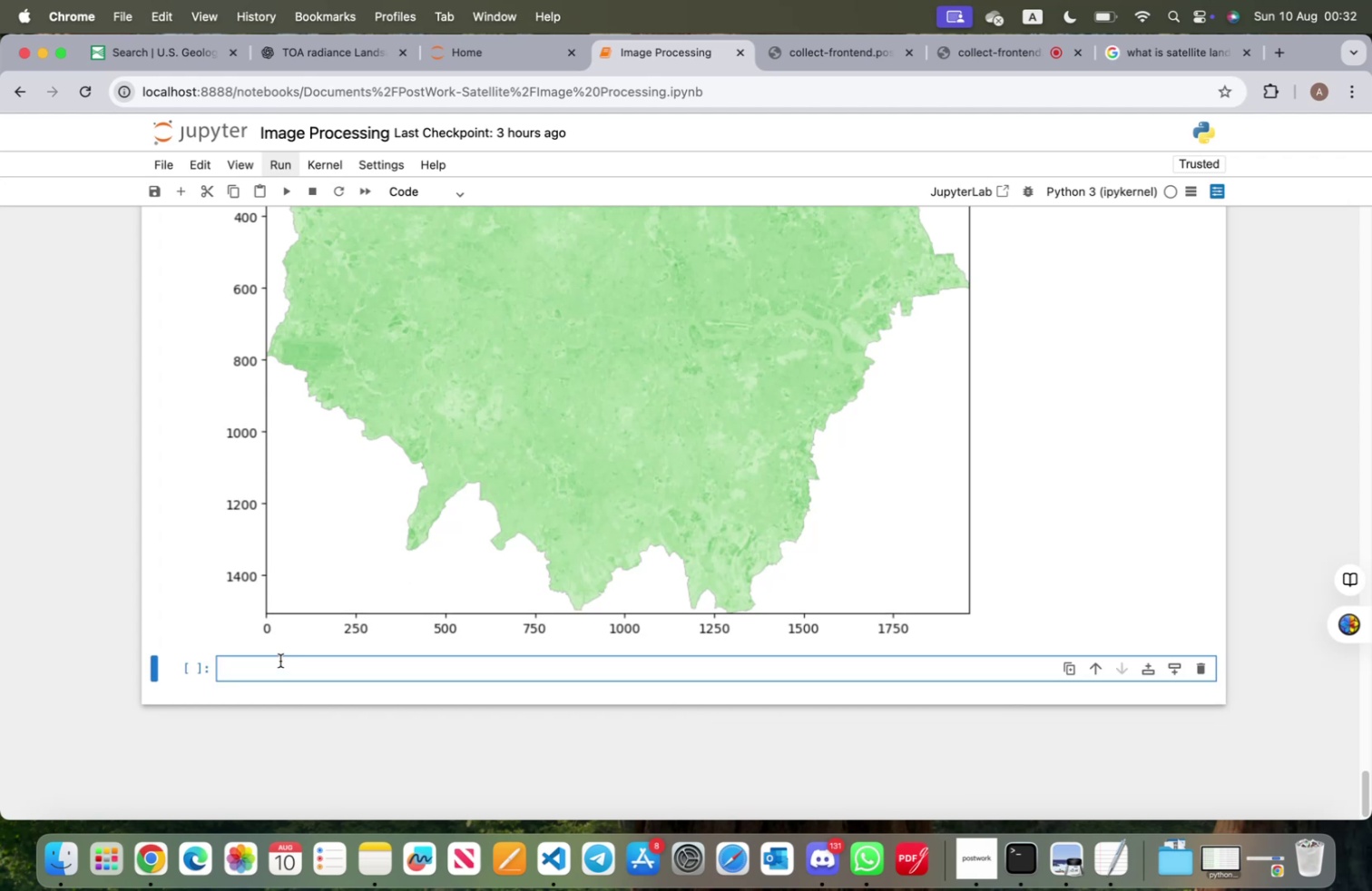 
key(Alt+3)
 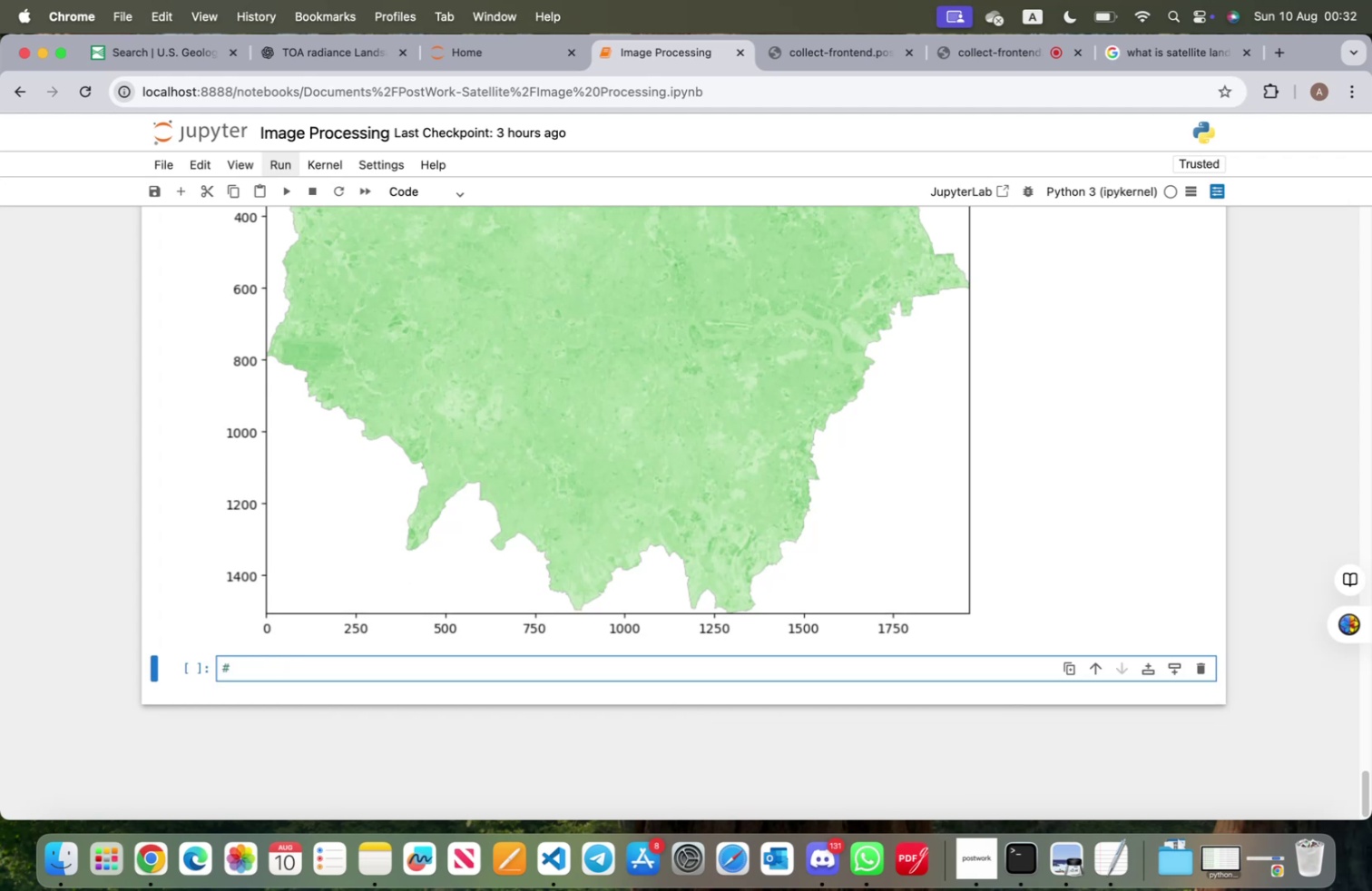 
key(Space)
 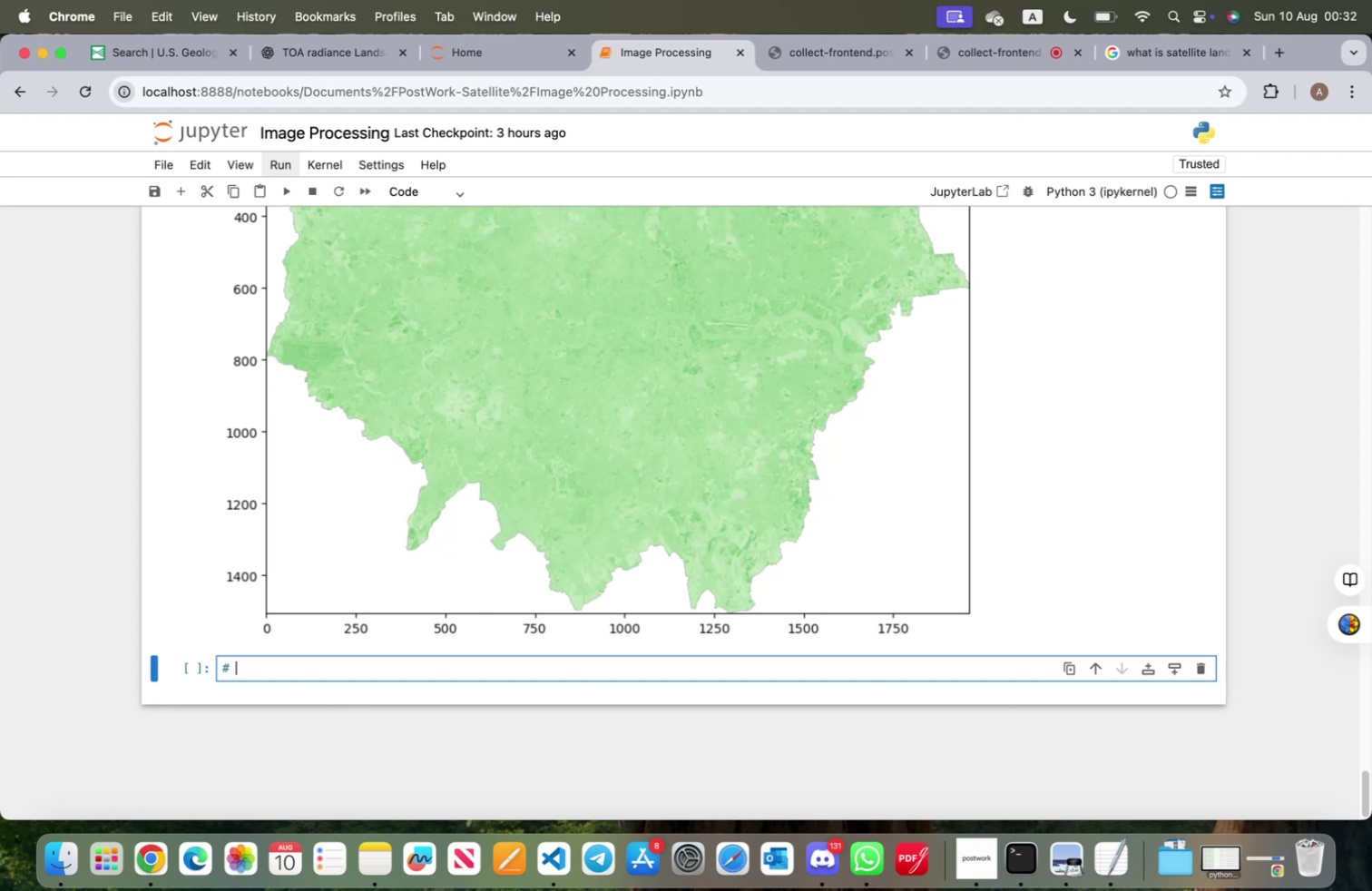 
type(total space cover )
key(Backspace)
type(ed by vegetations)
key(Backspace)
type( and the overall total space of LON)
key(Backspace)
key(Backspace)
type(ondon)
 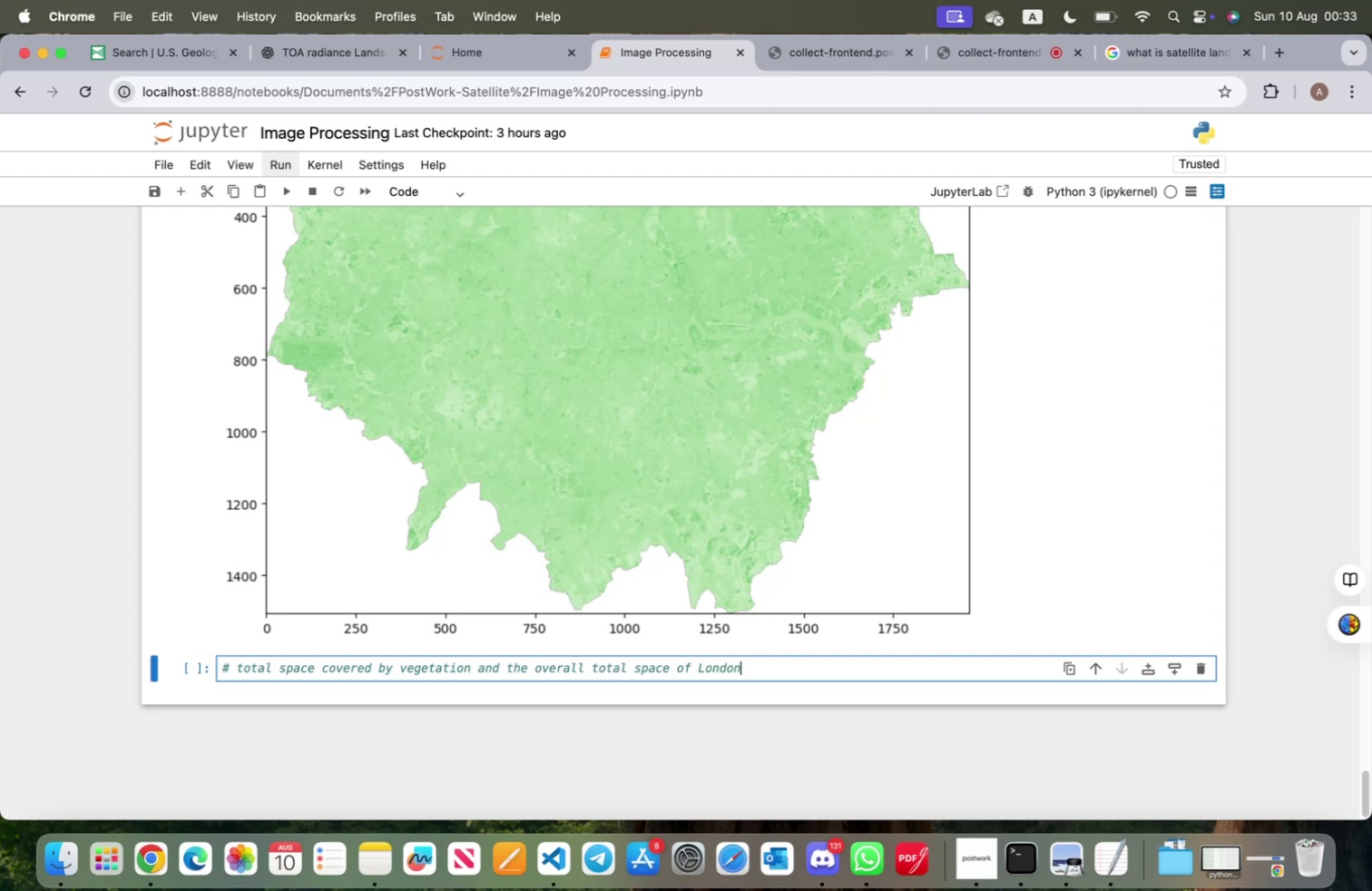 
wait(5.72)
 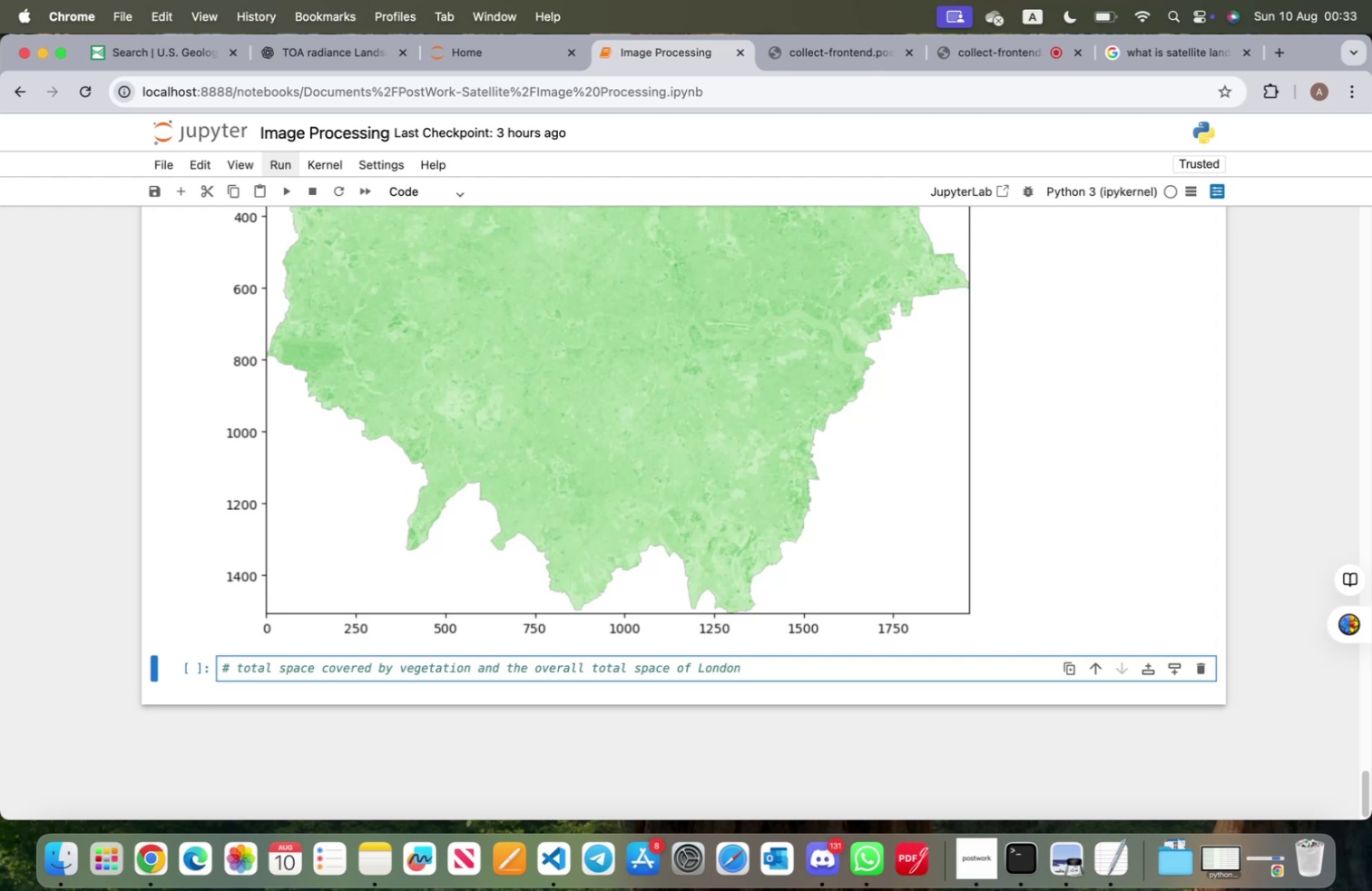 
key(Enter)
 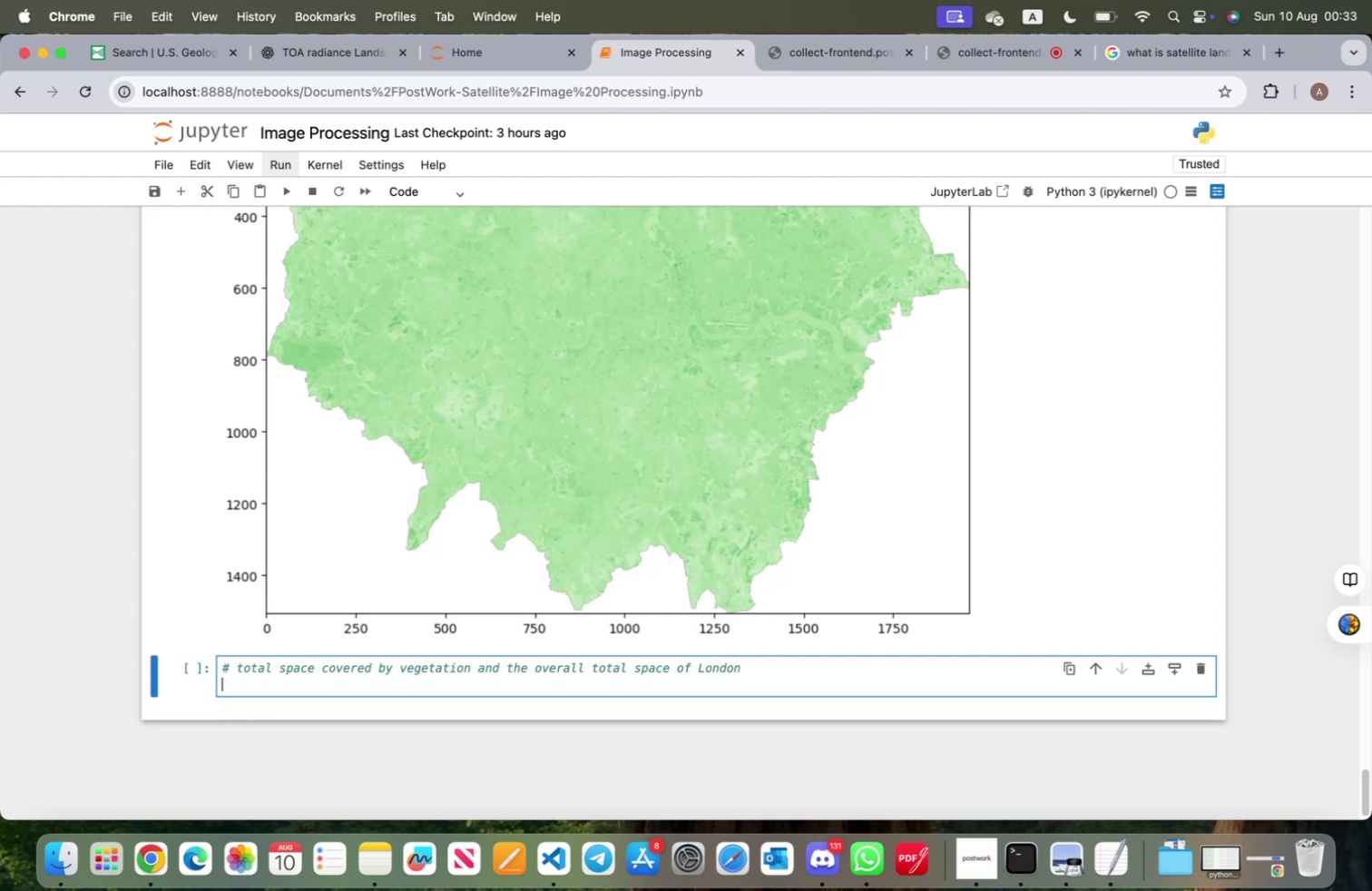 
key(Enter)
 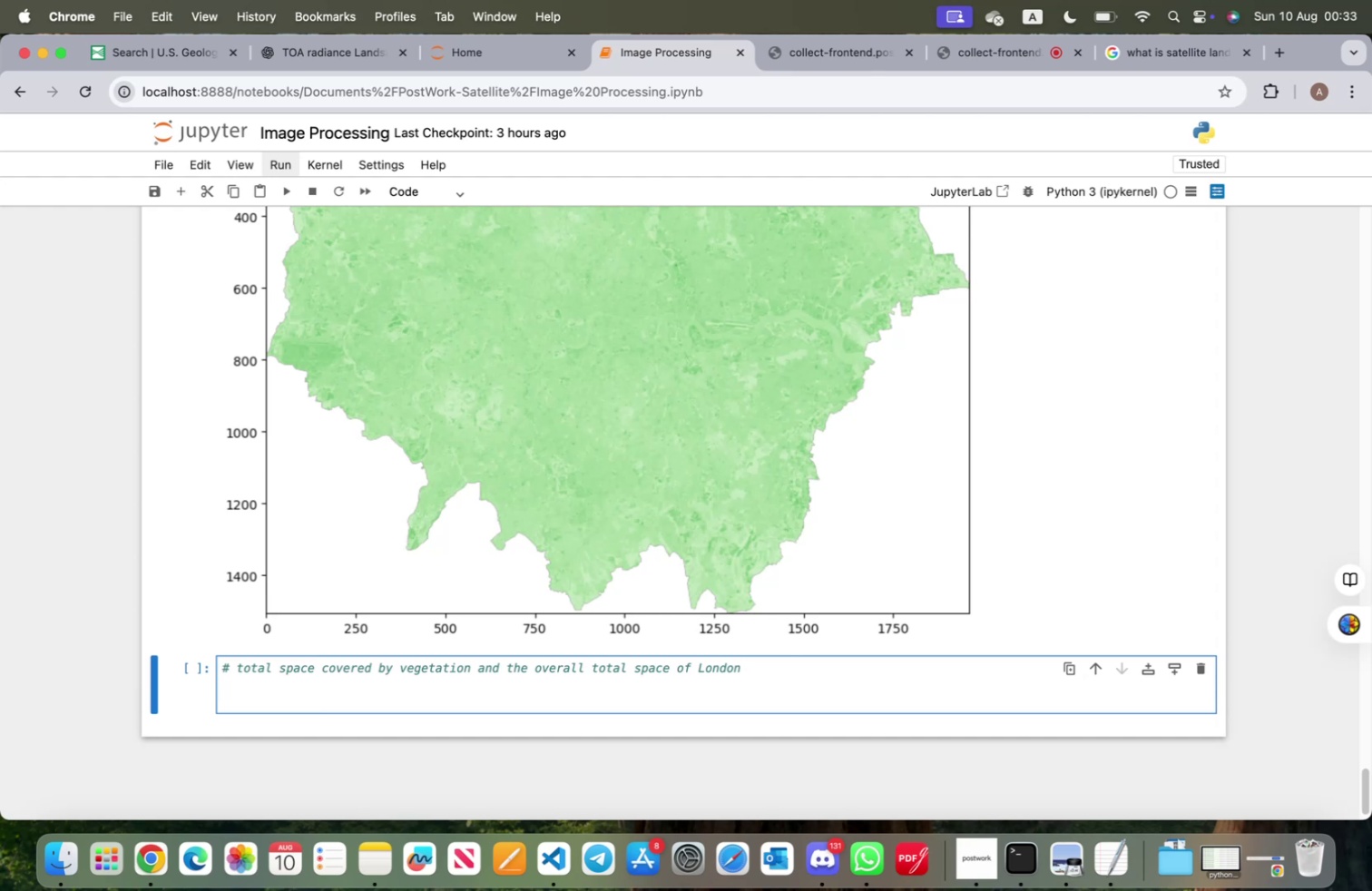 
type(total_area = NDVI>0))
 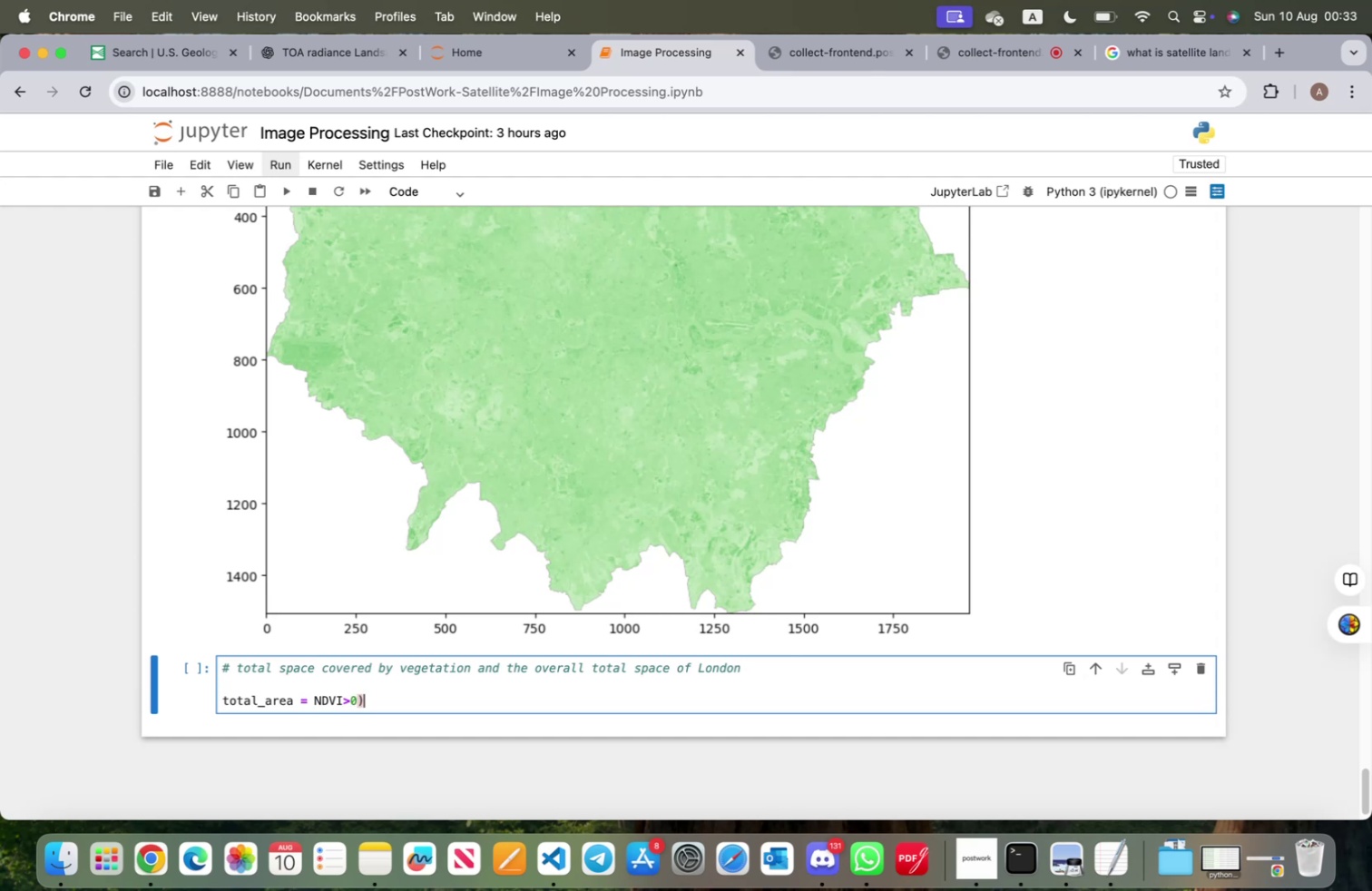 
 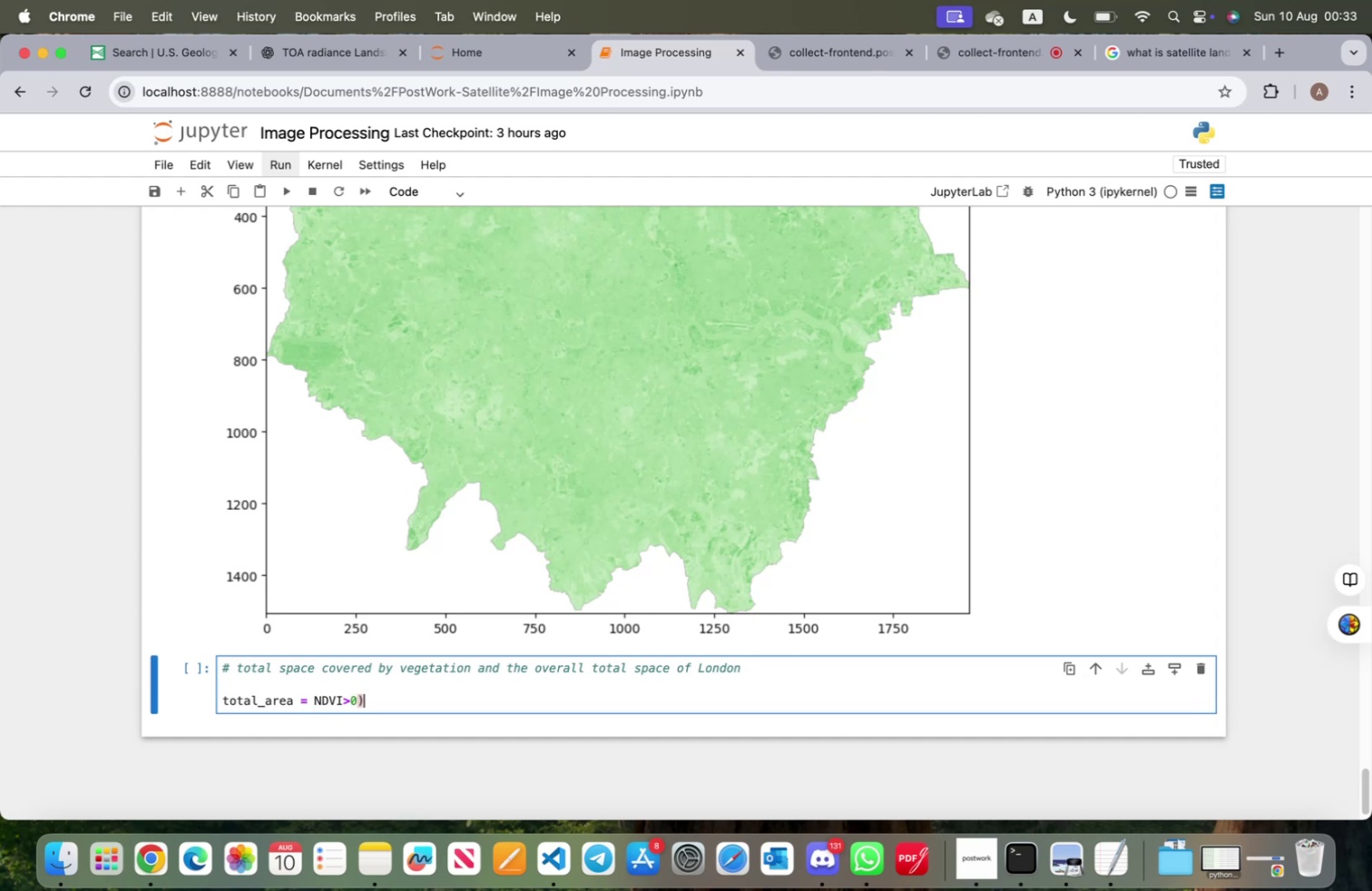 
key(ArrowLeft)
 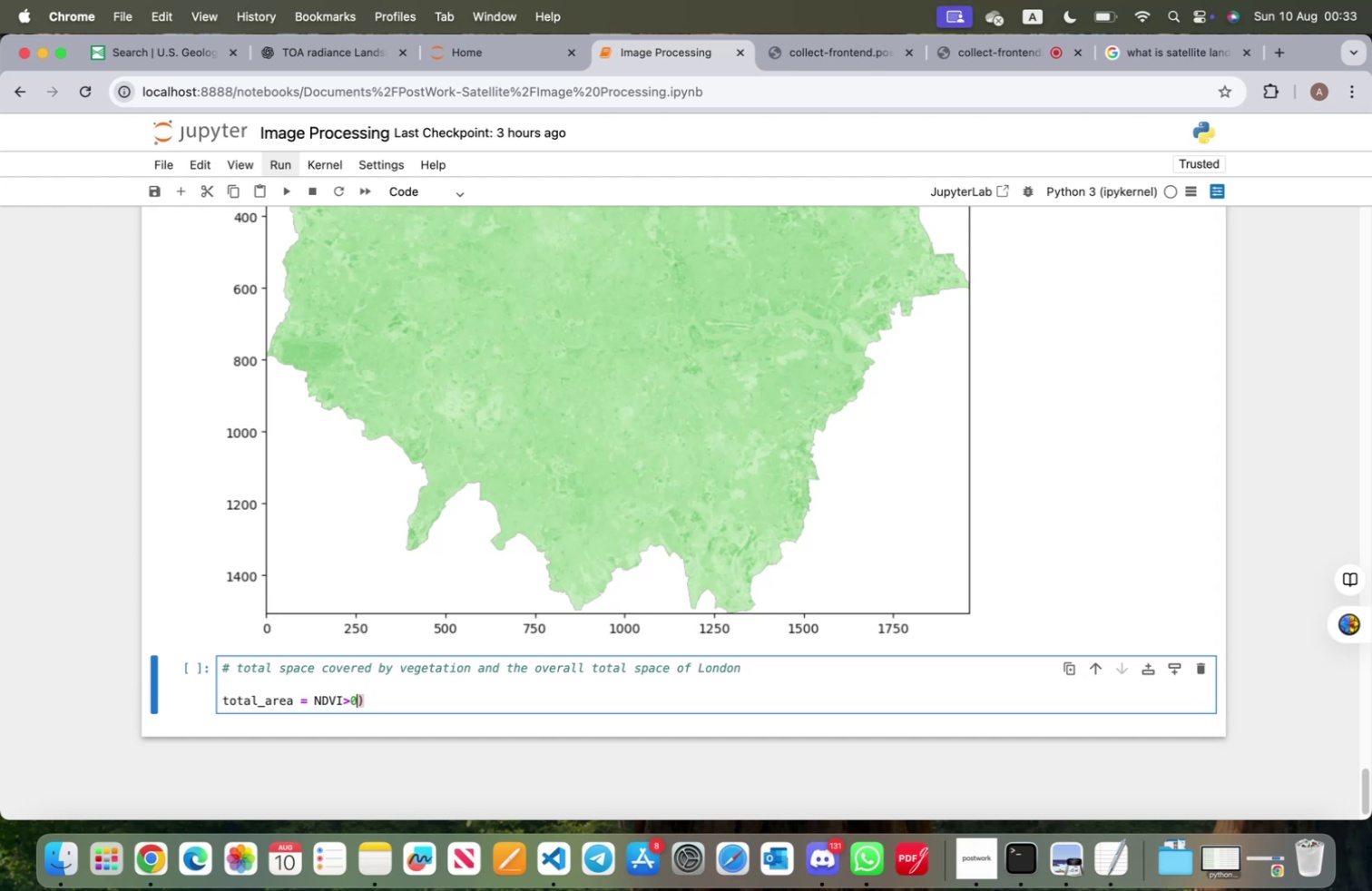 
key(ArrowLeft)
 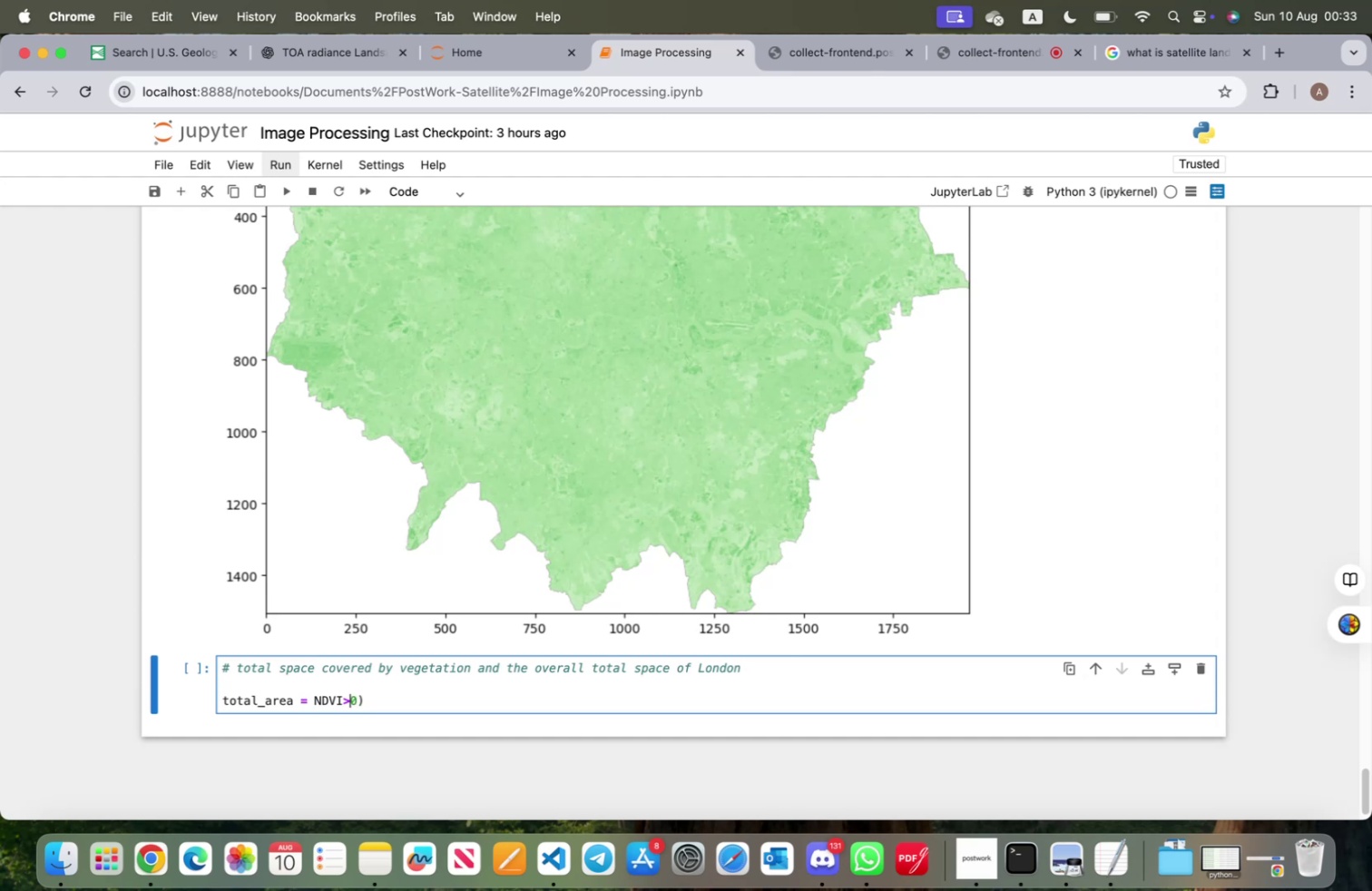 
key(ArrowLeft)
 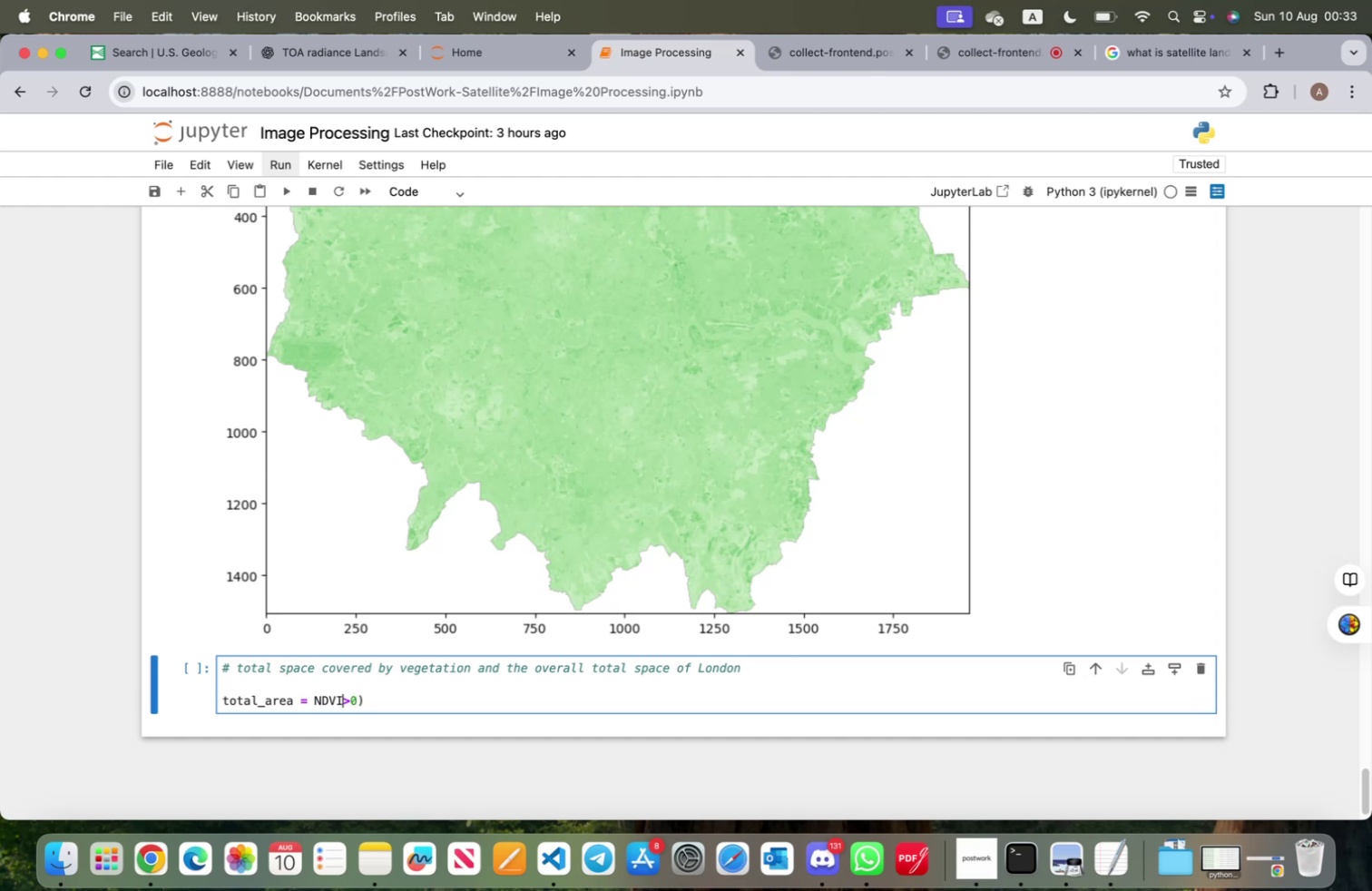 
key(ArrowLeft)
 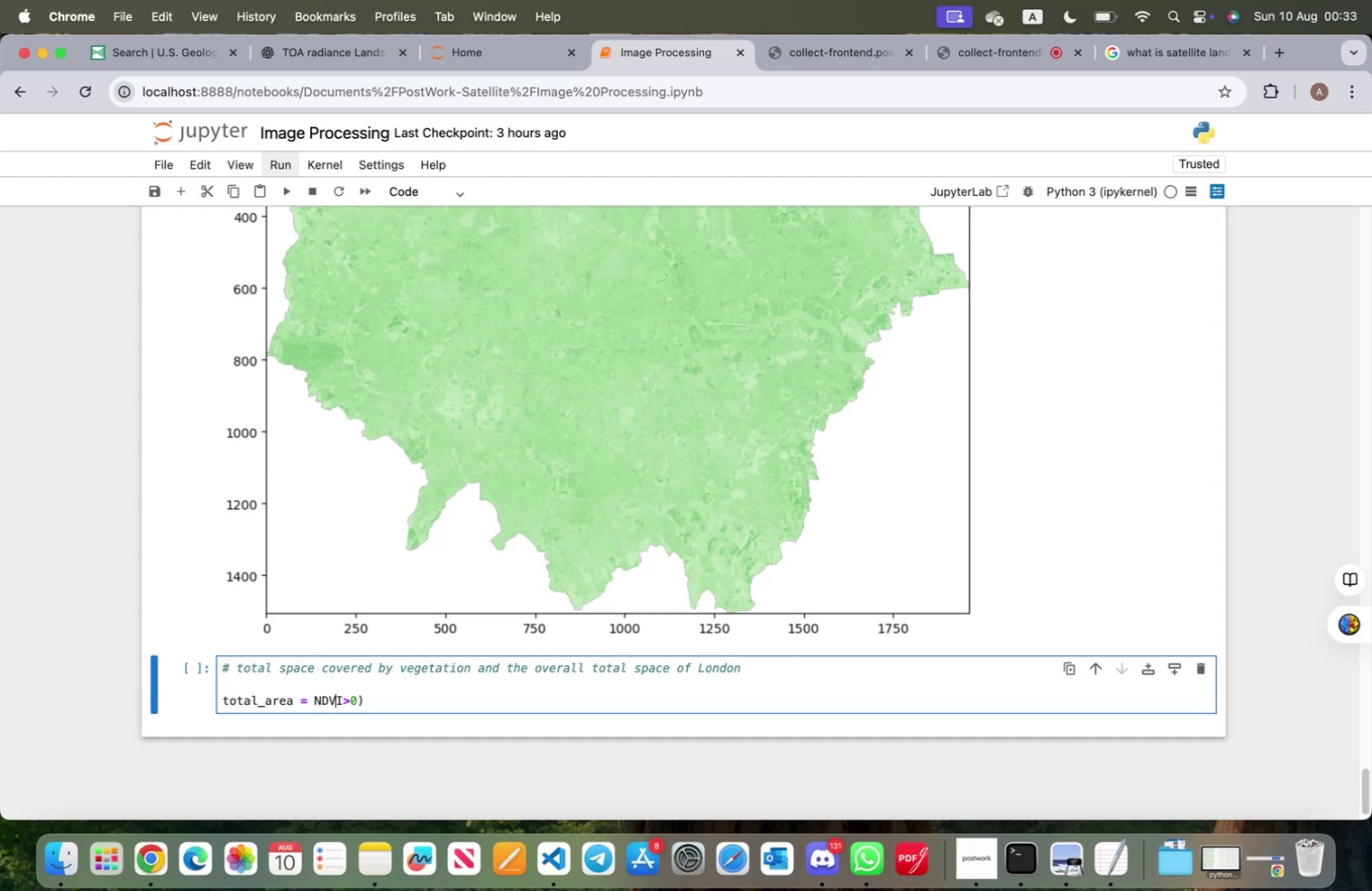 
key(ArrowLeft)
 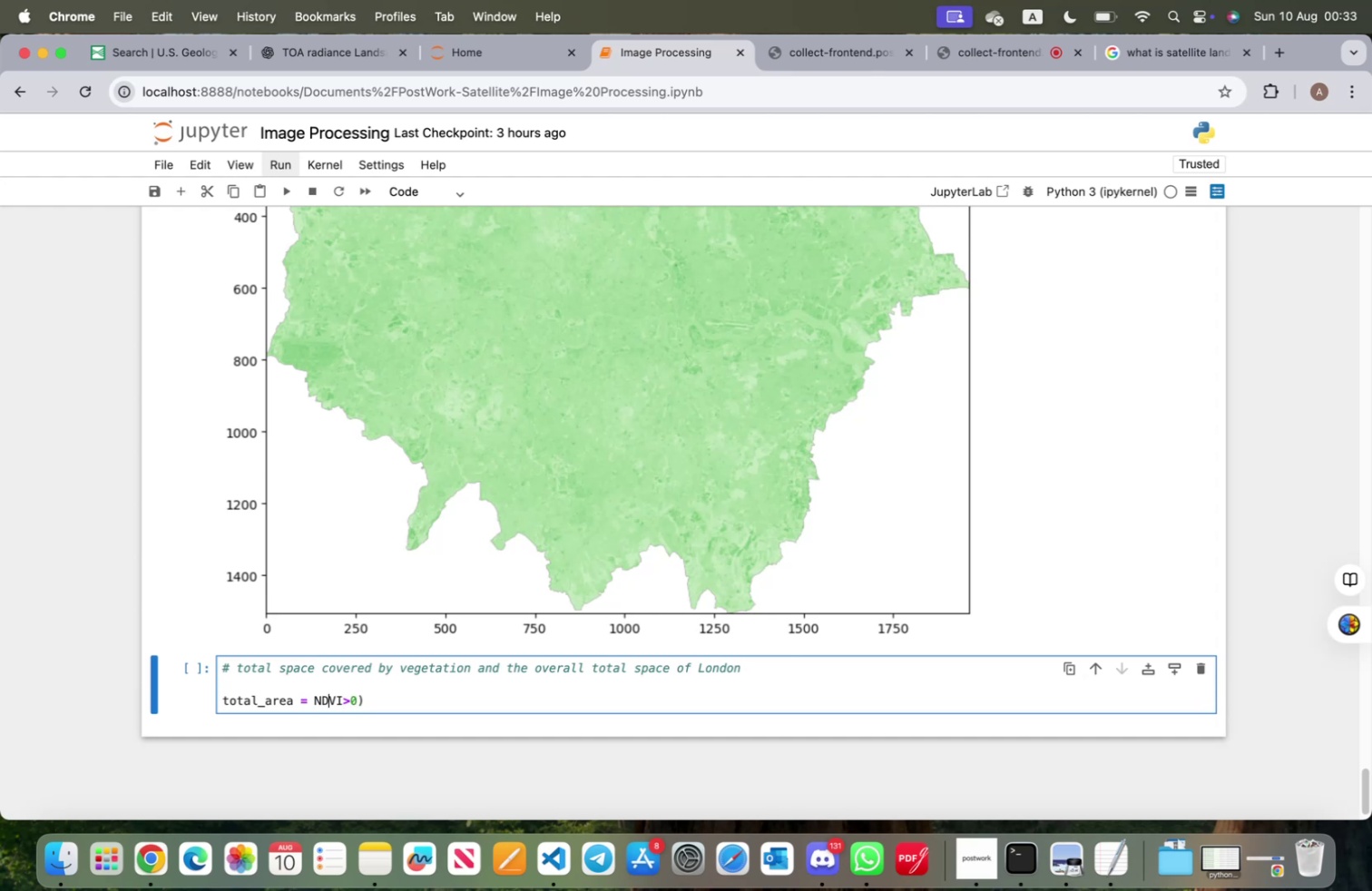 
key(ArrowLeft)
 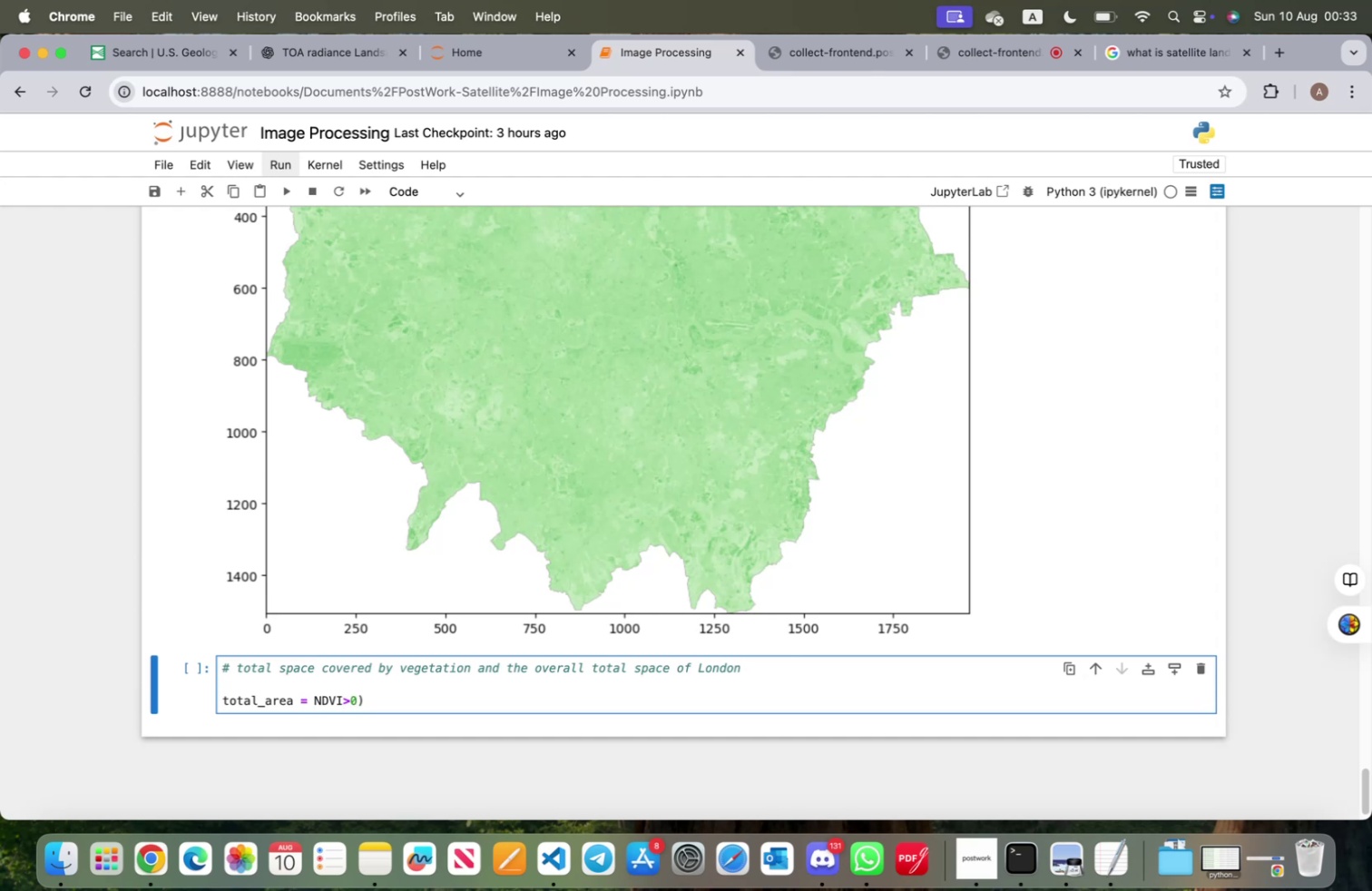 
key(ArrowLeft)
 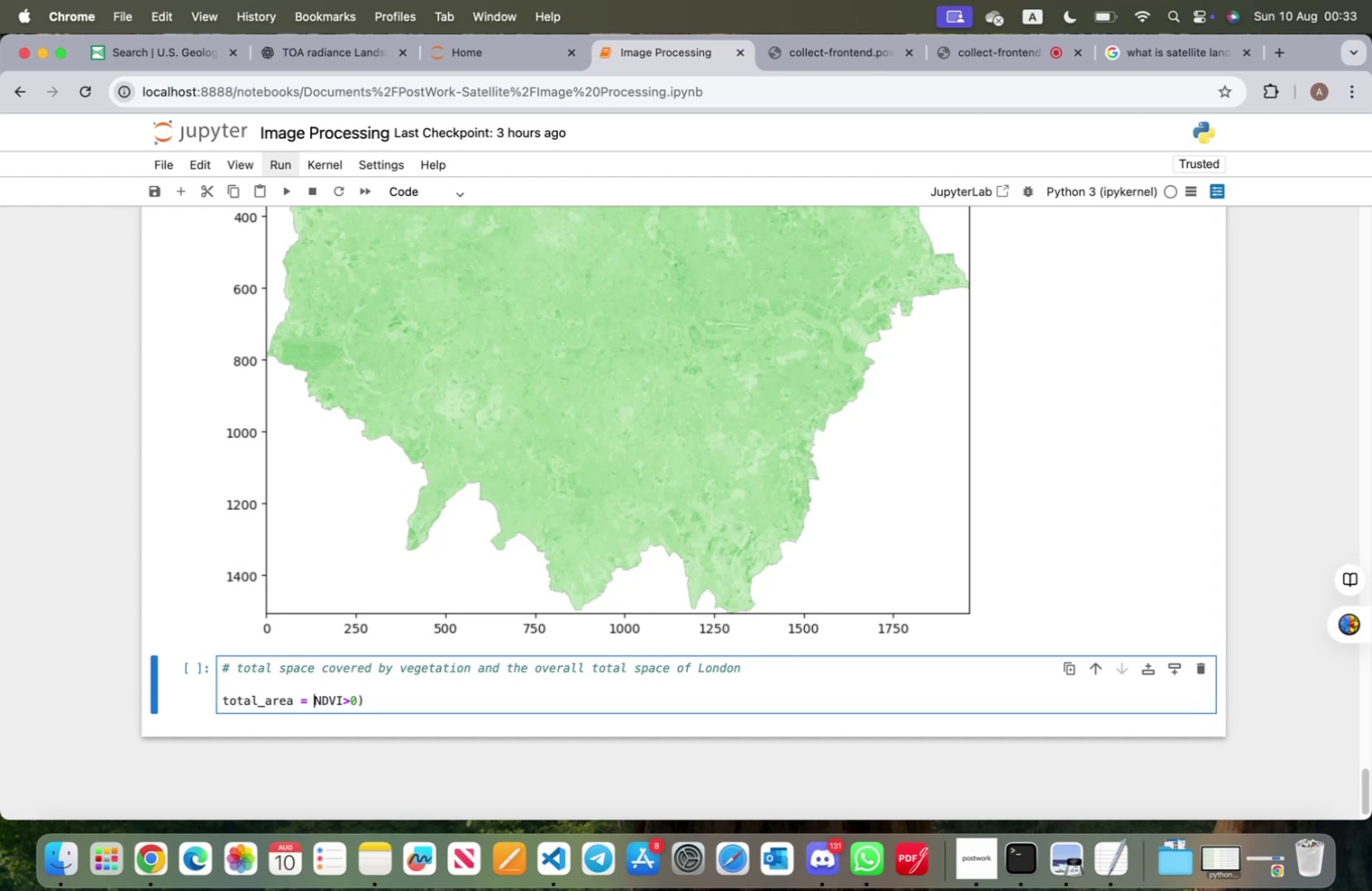 
wait(9.03)
 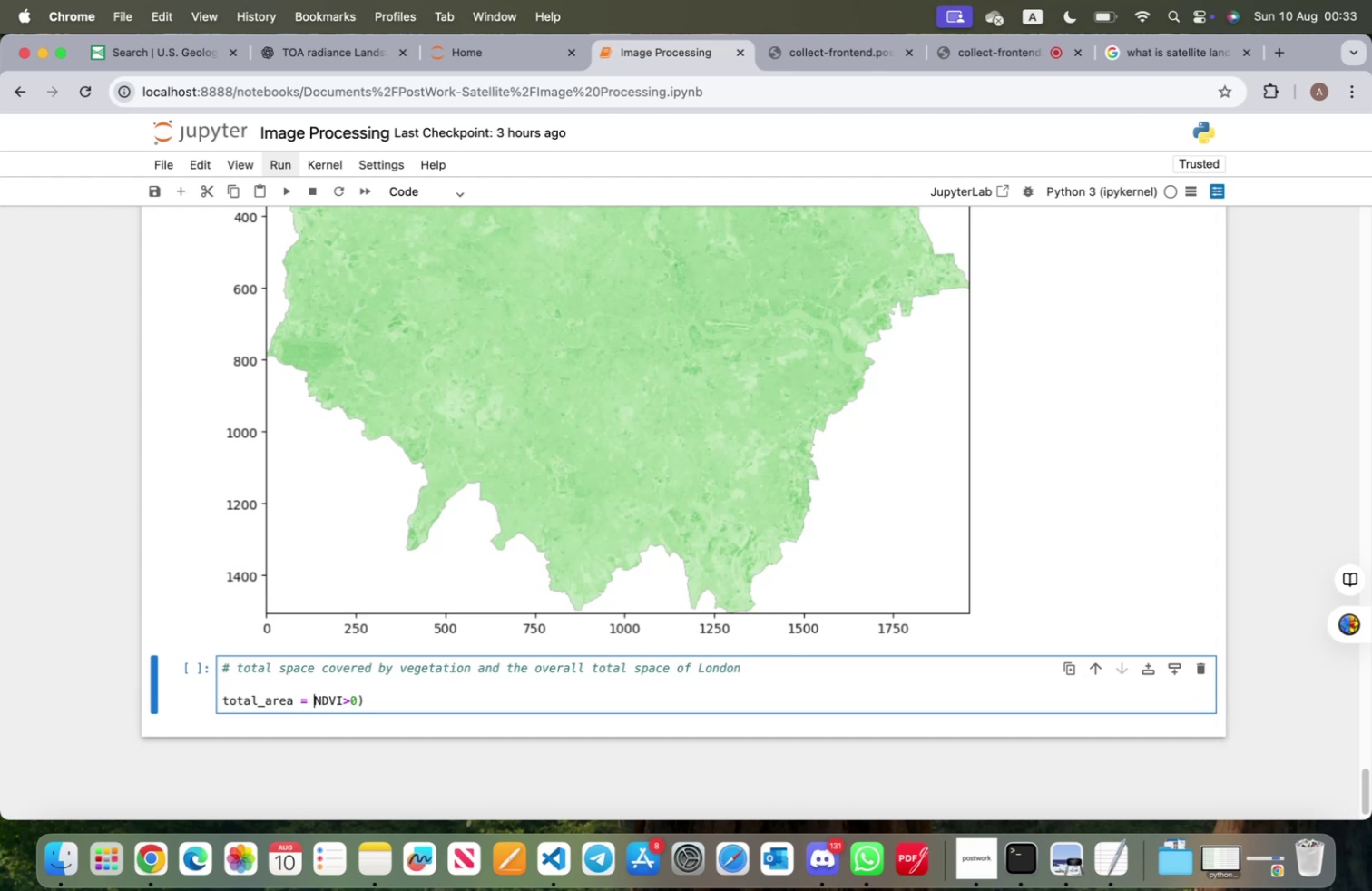 
key(ArrowRight)
 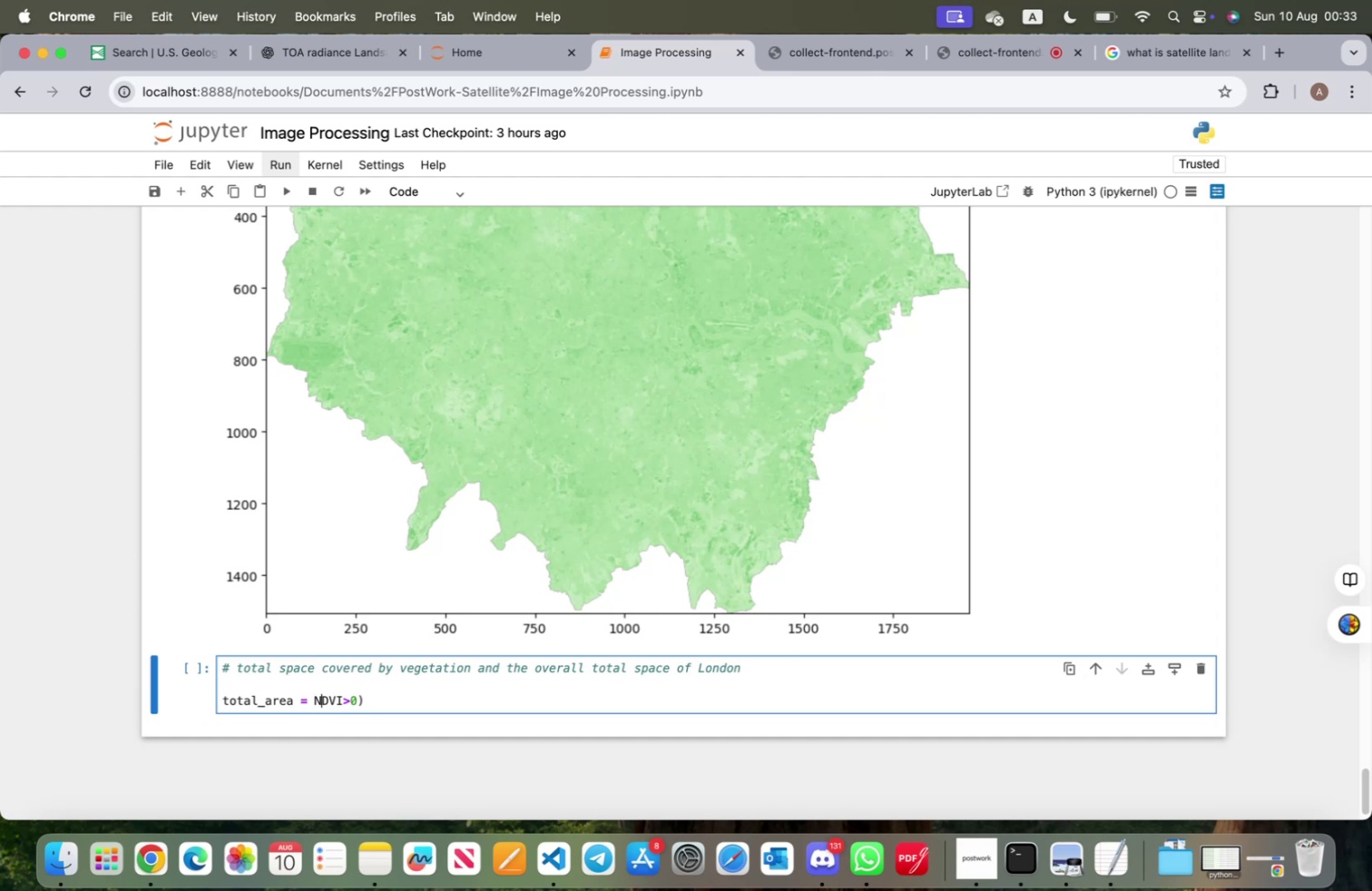 
key(ArrowRight)
 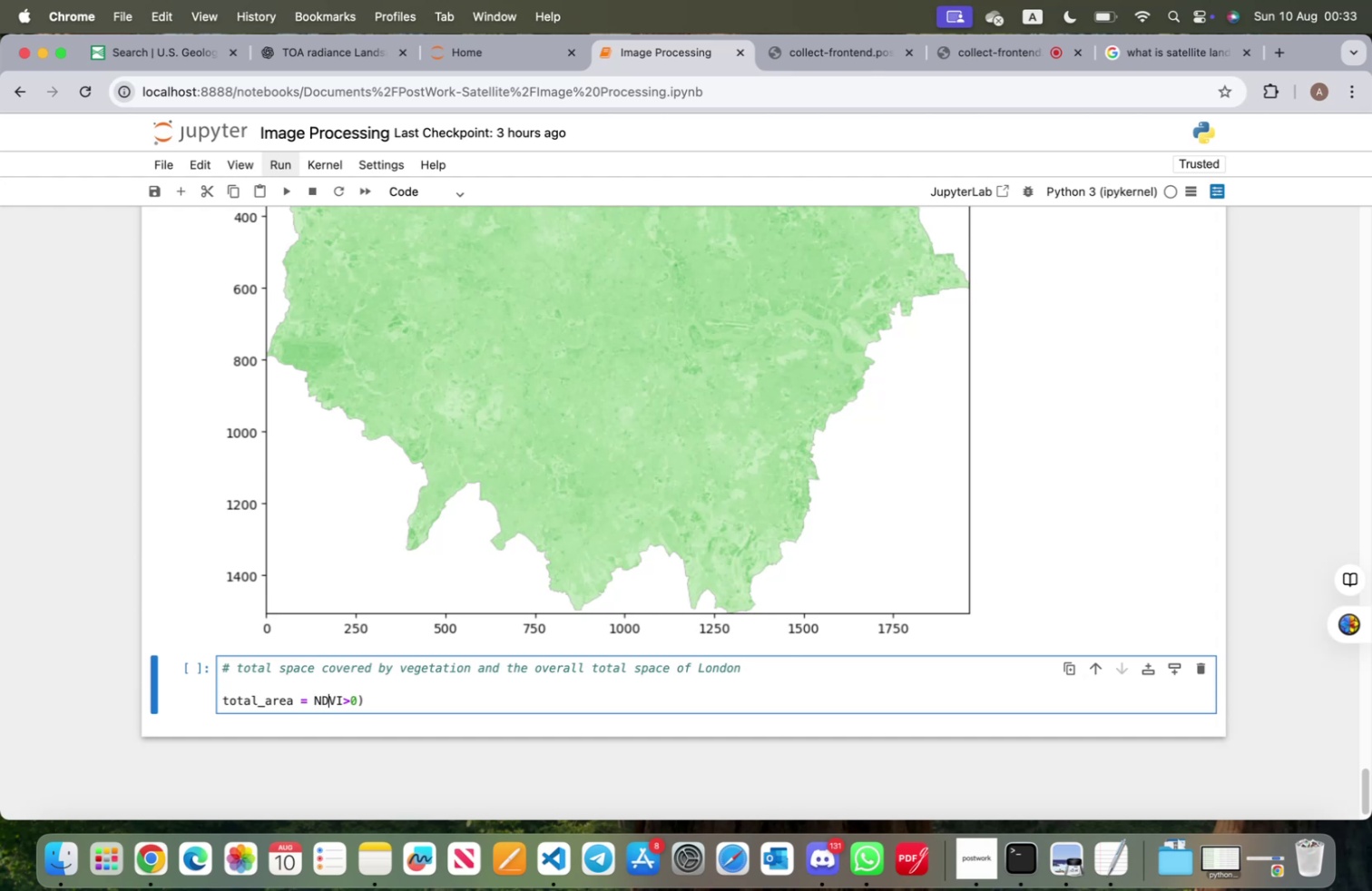 
key(ArrowRight)
 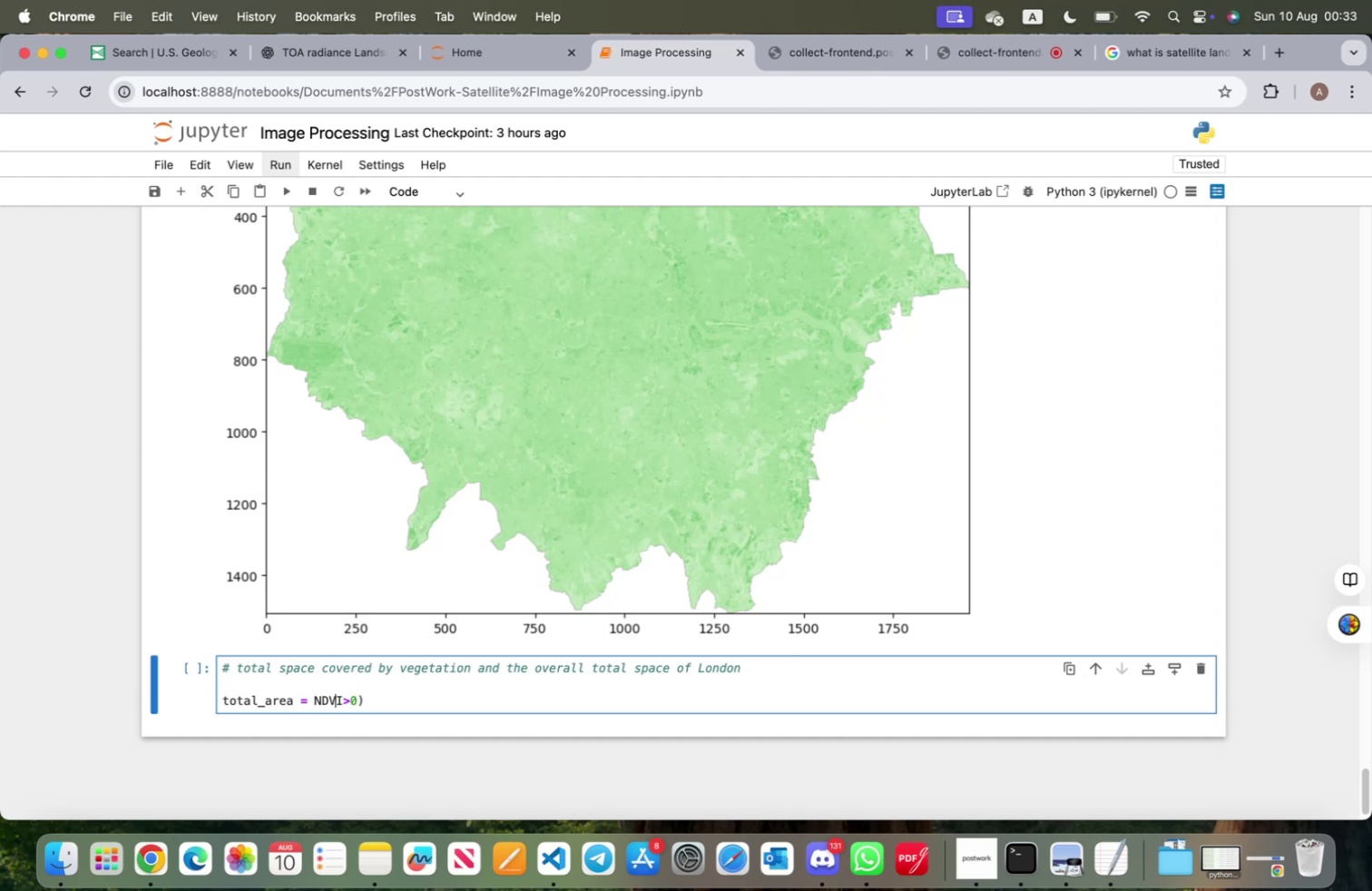 
key(ArrowRight)
 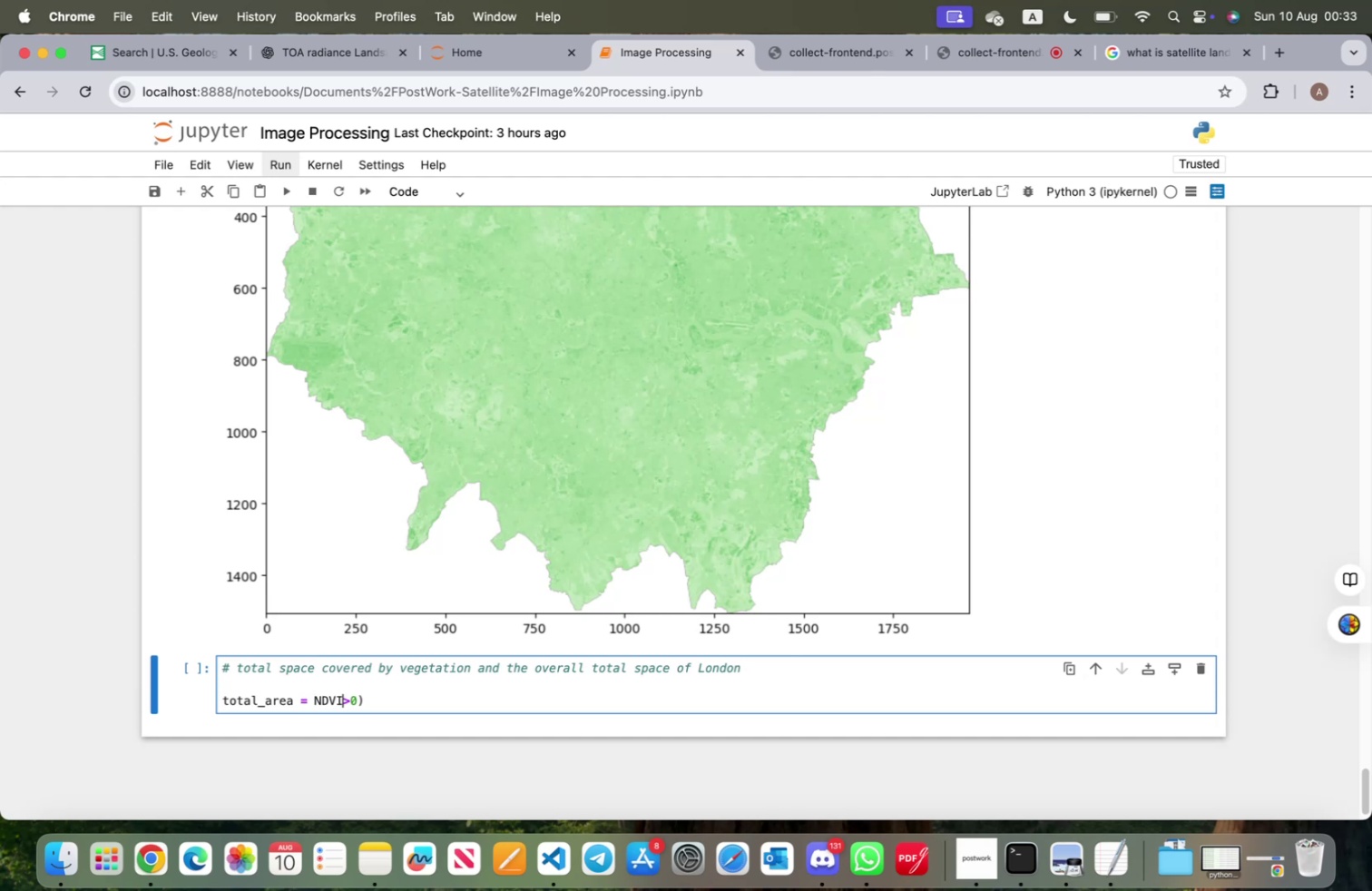 
key(ArrowRight)
 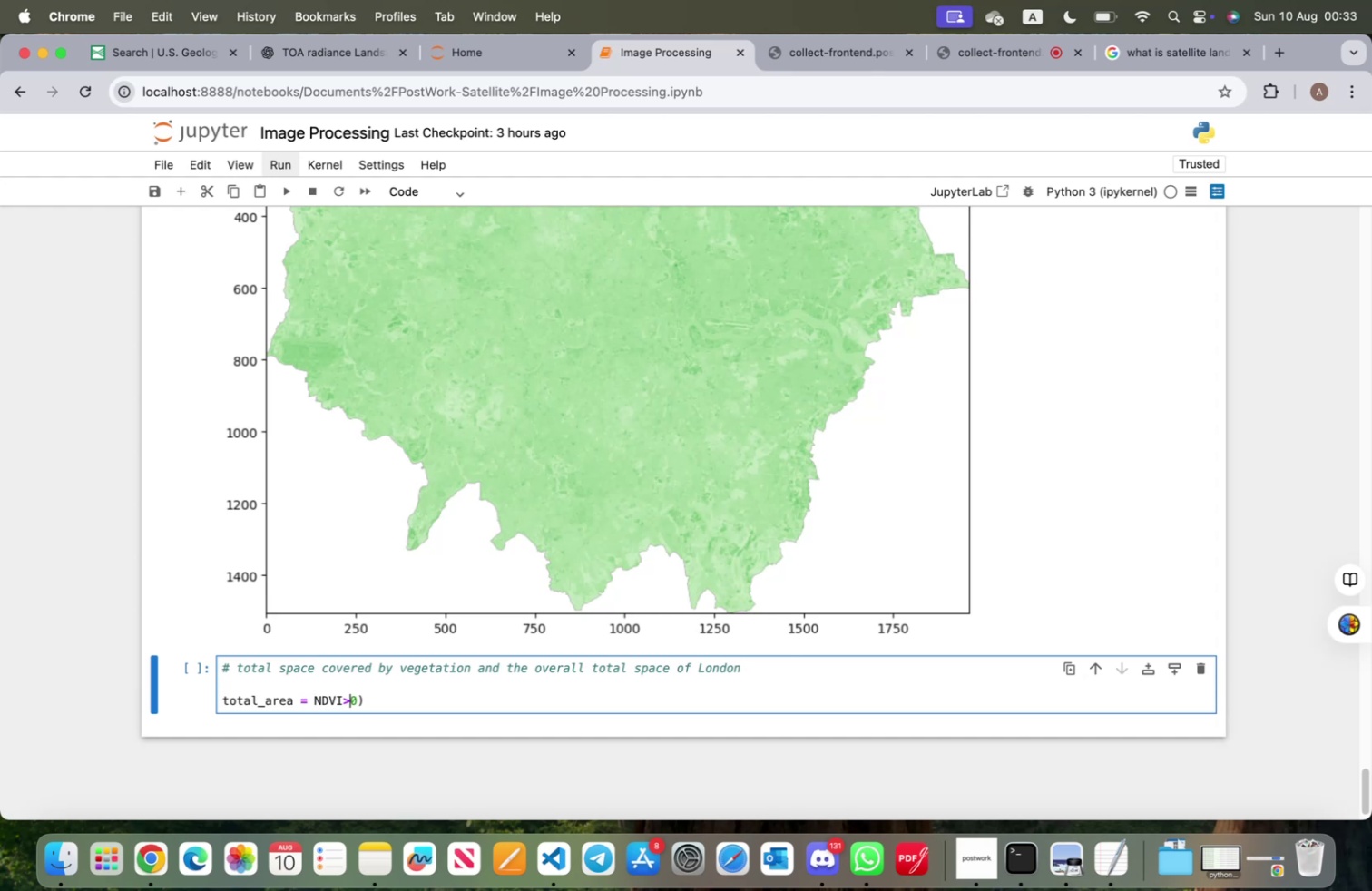 
key(Backspace)
 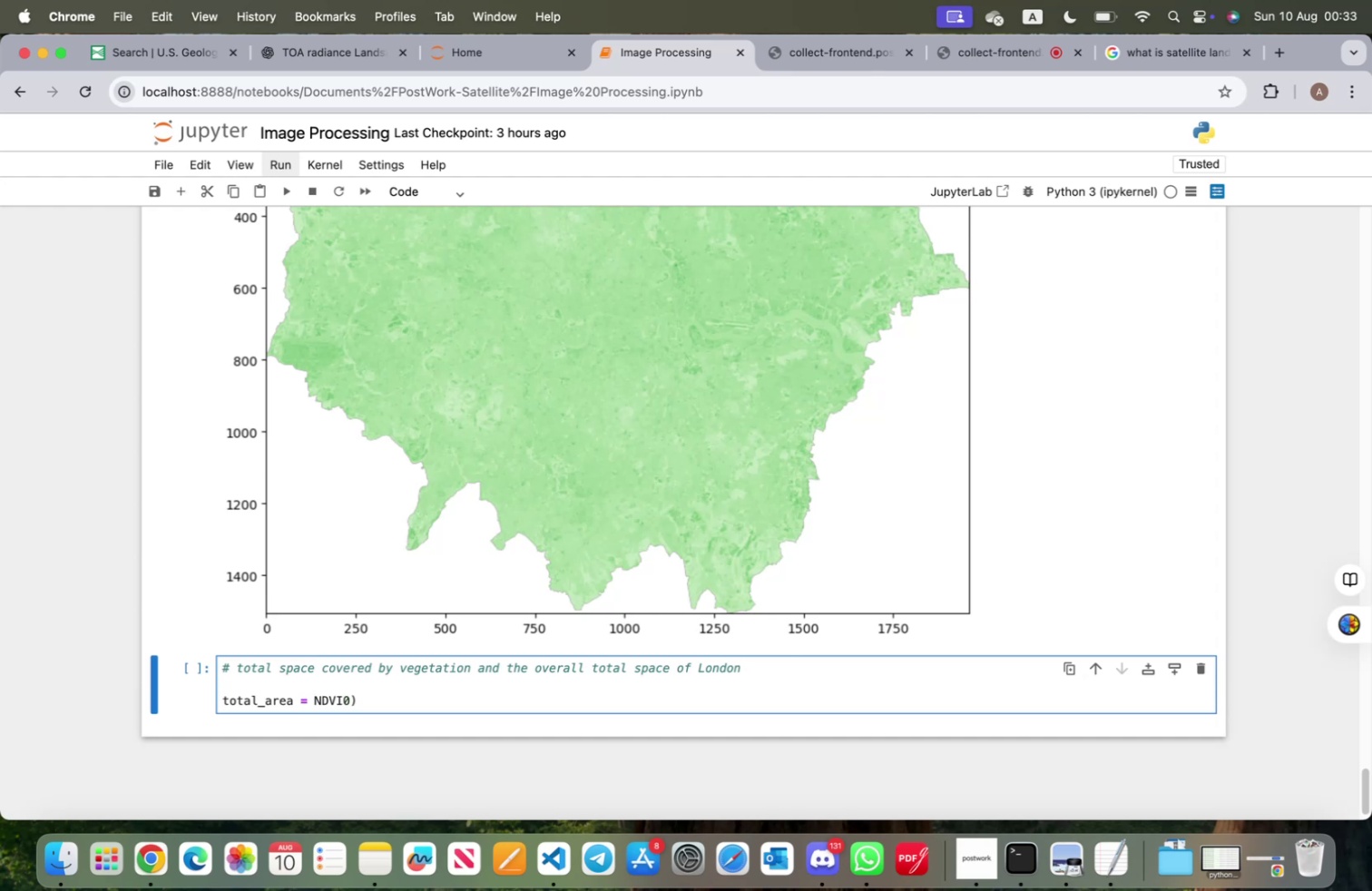 
key(Shift+ShiftRight)
 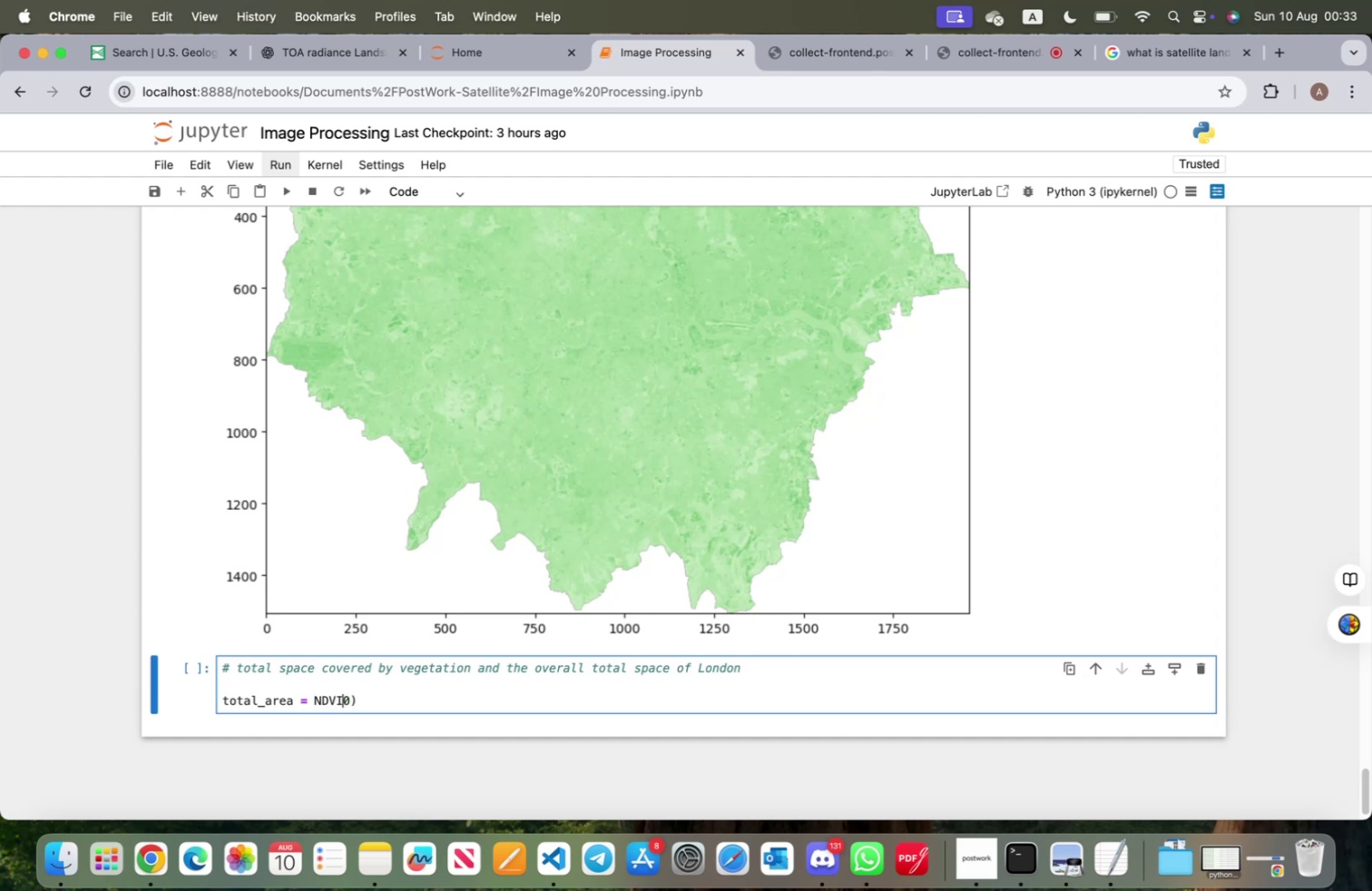 
key(Shift+ShiftRight)
 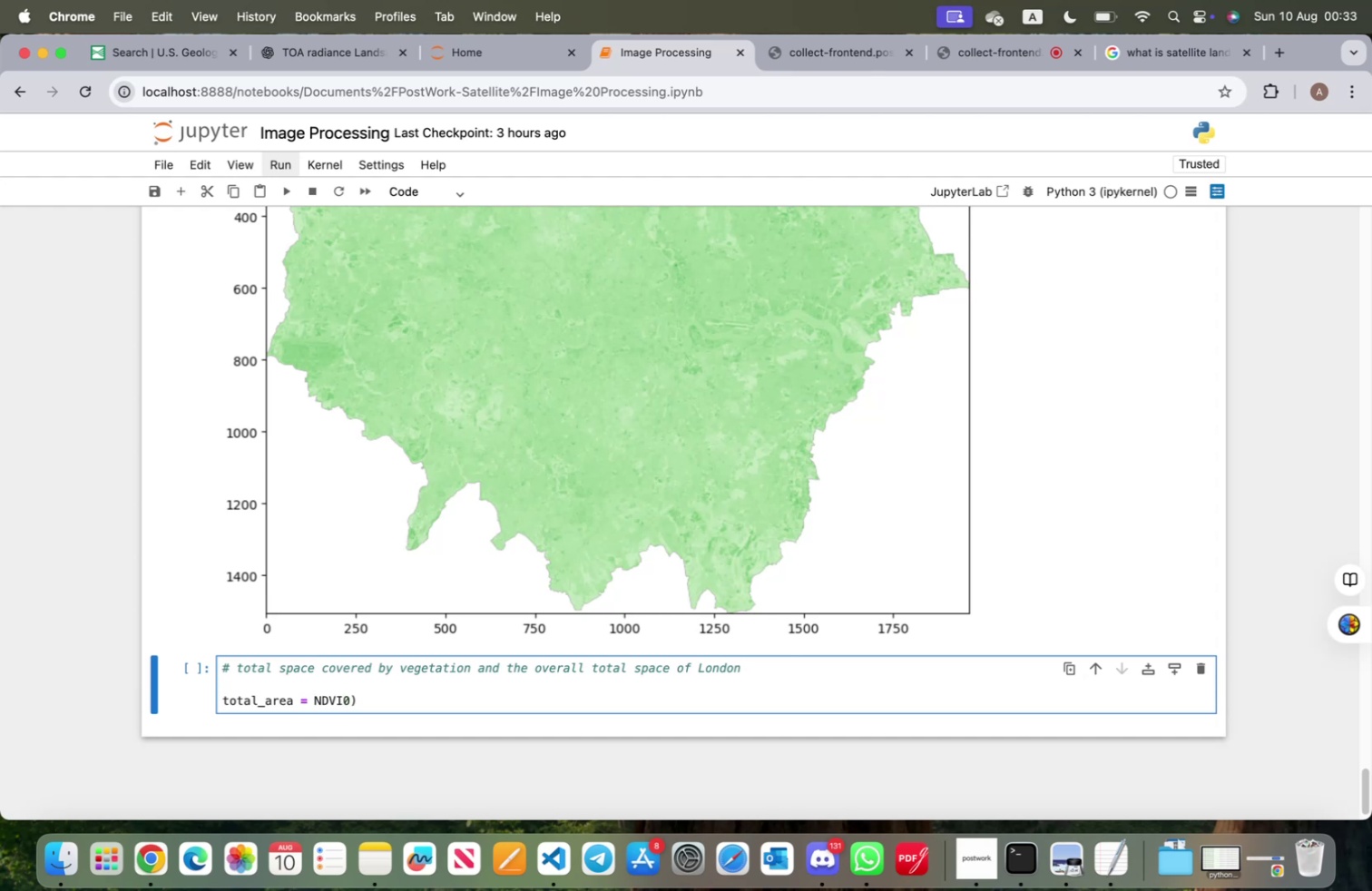 
key(Shift+1)
 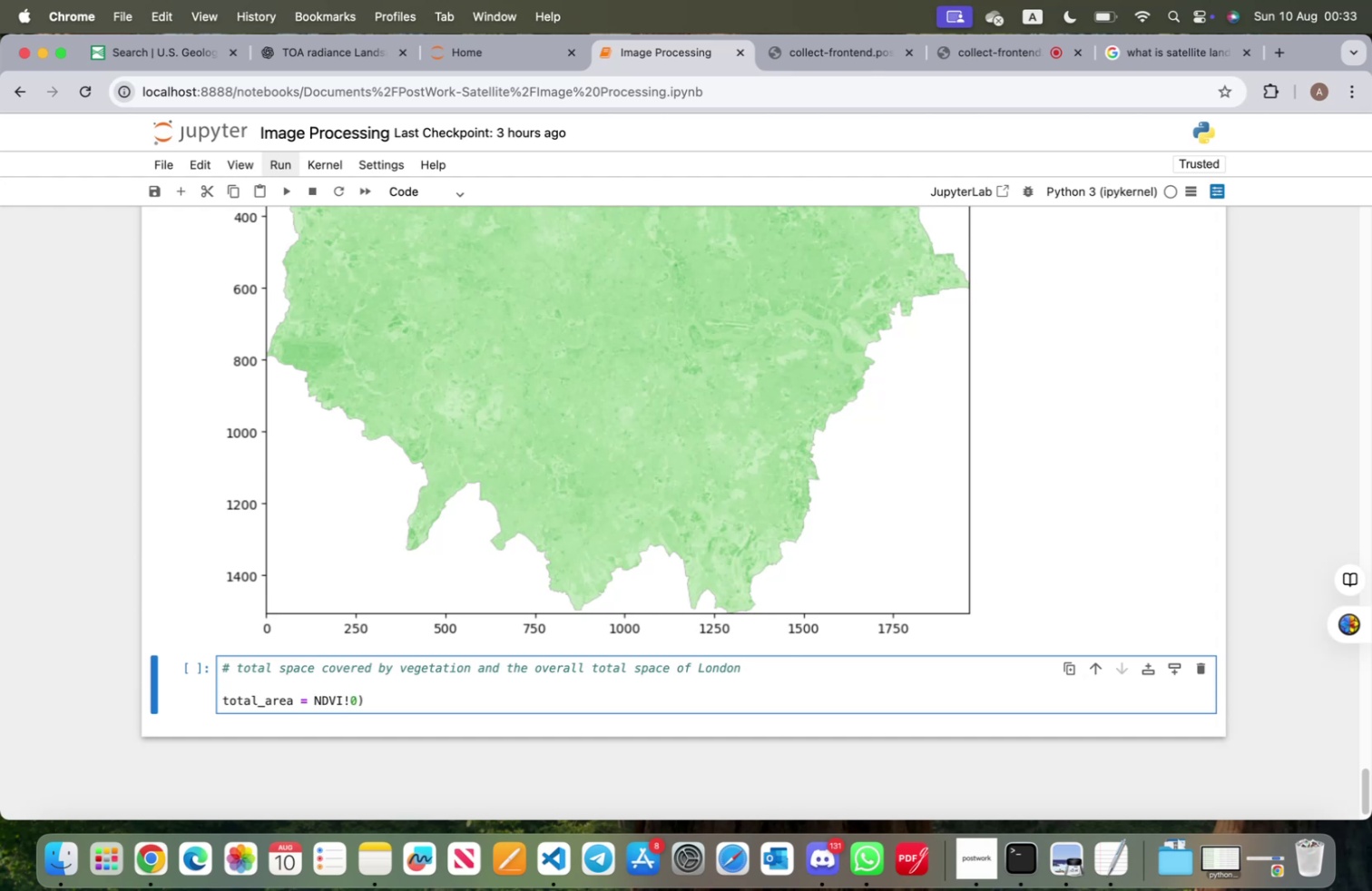 
key(Equal)
 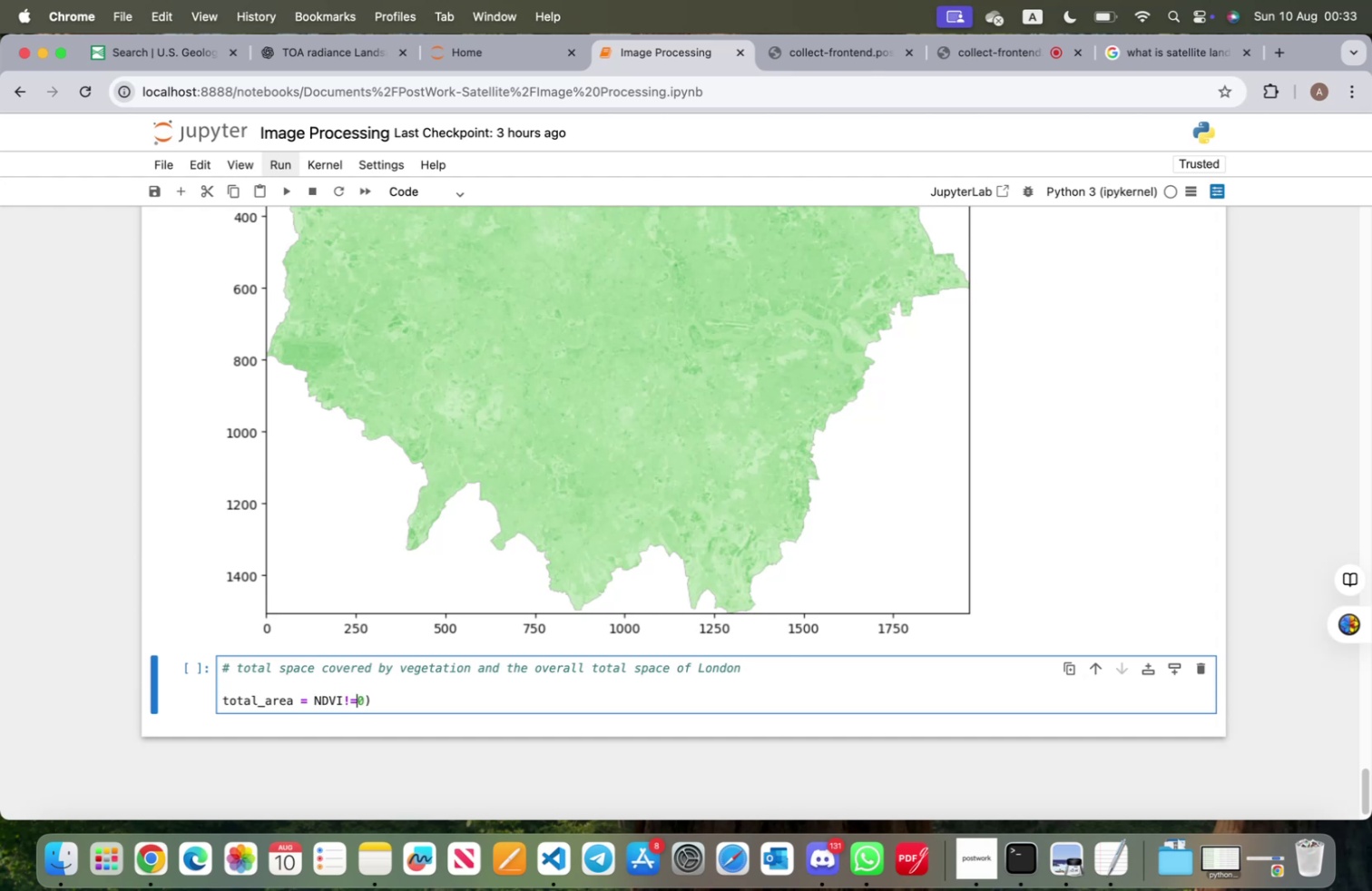 
key(ArrowRight)
 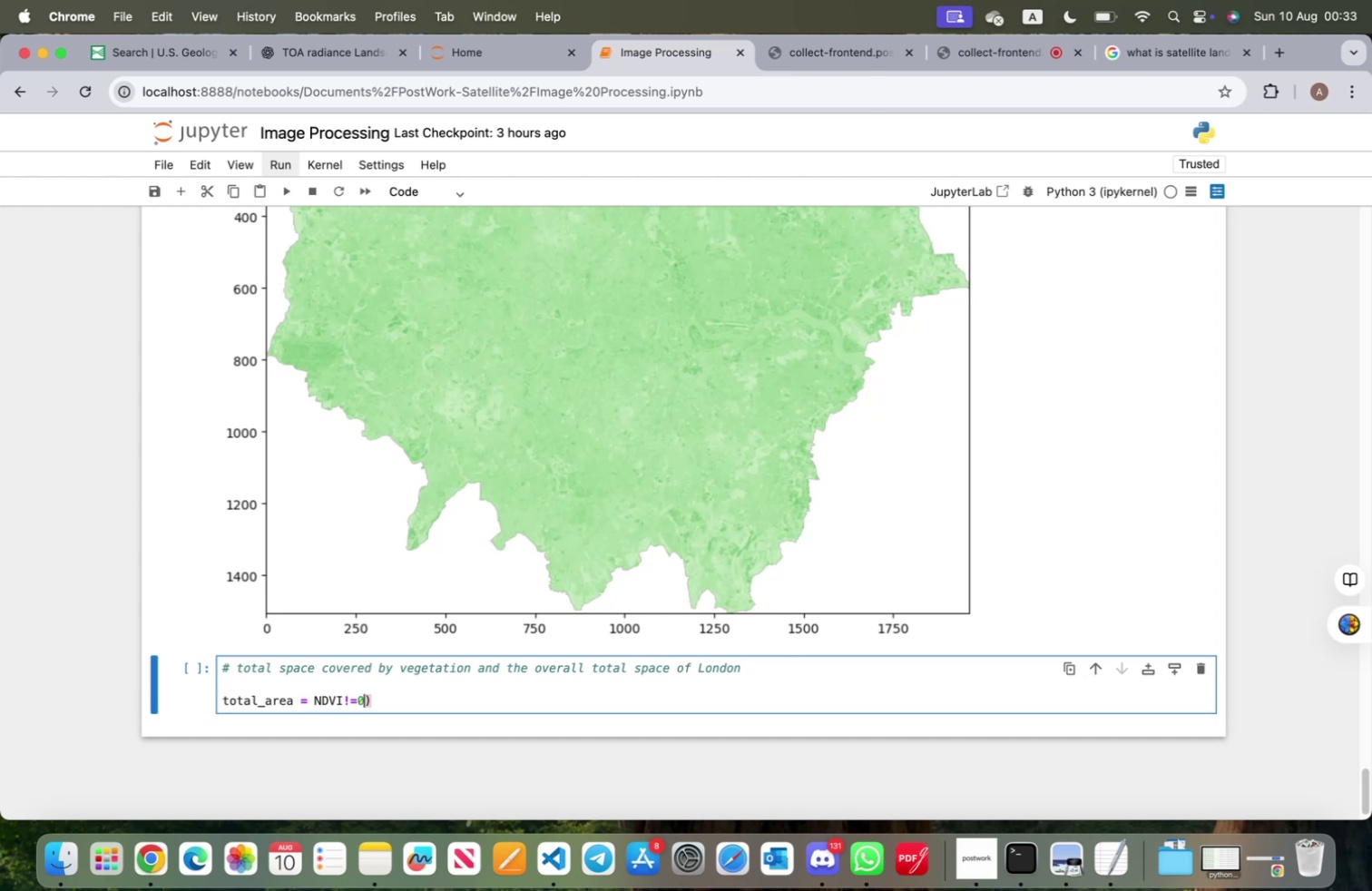 
key(Backspace)
type(nan)
 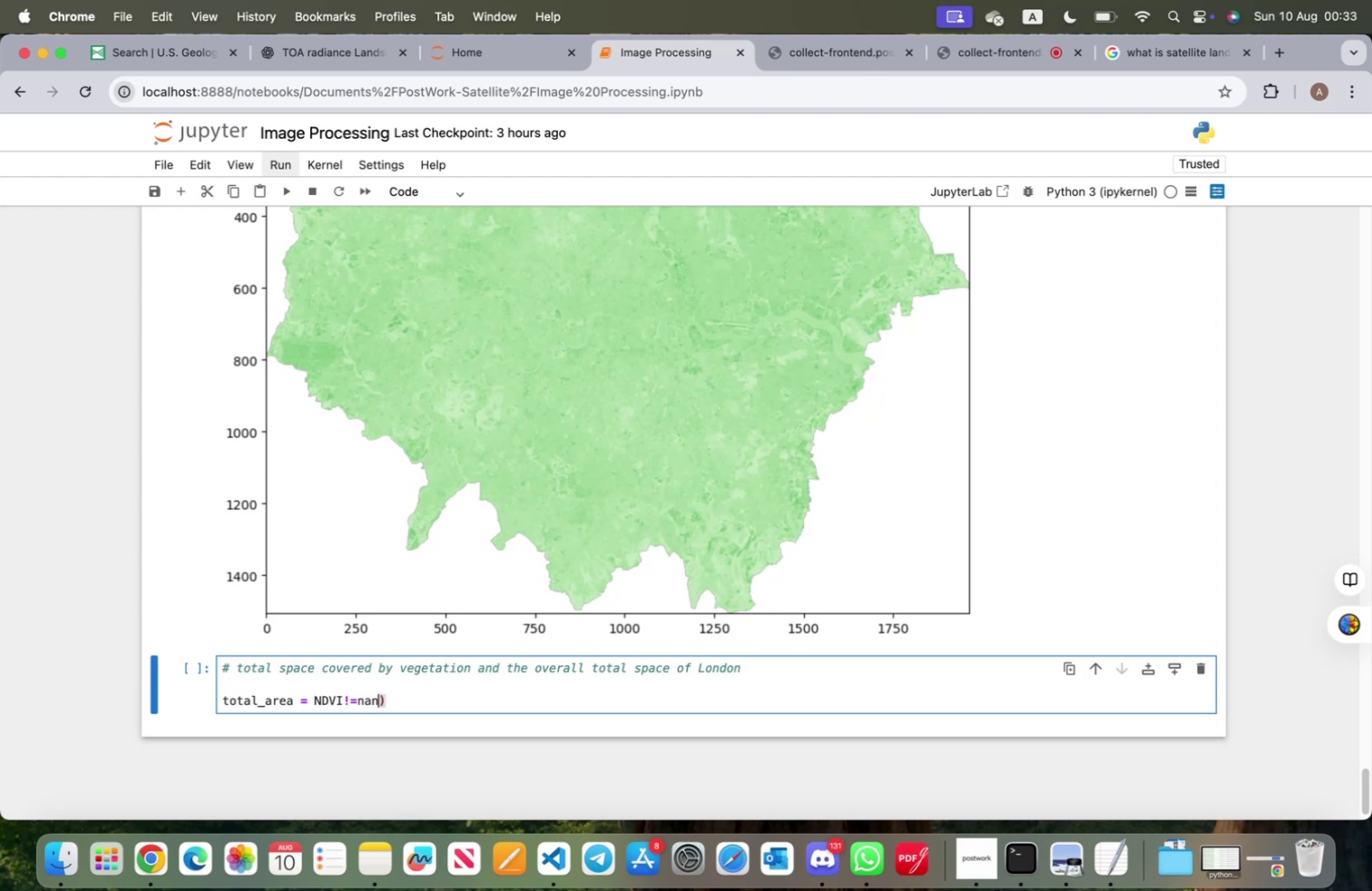 
key(ArrowRight)
 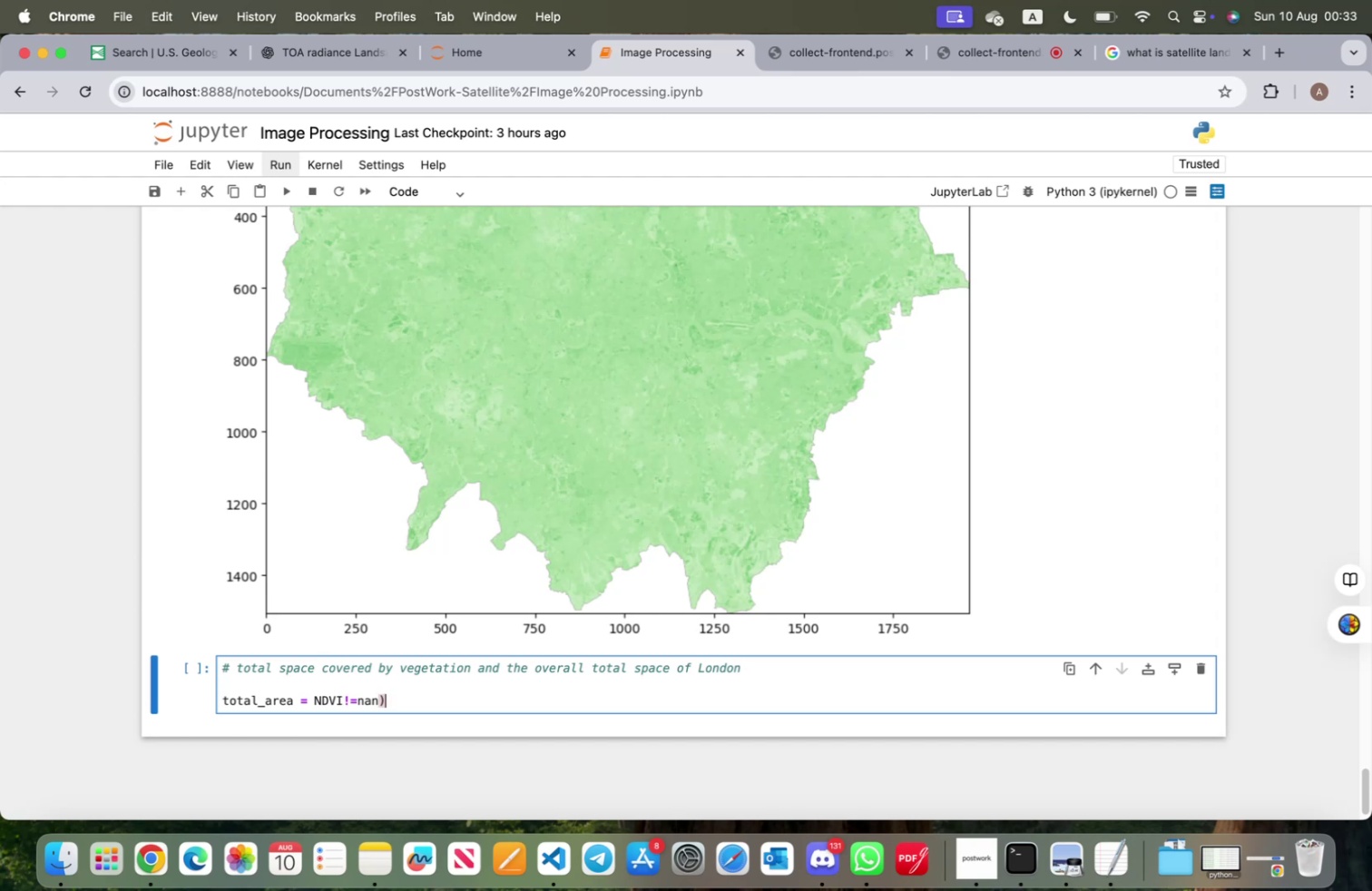 
type(*30*30))
 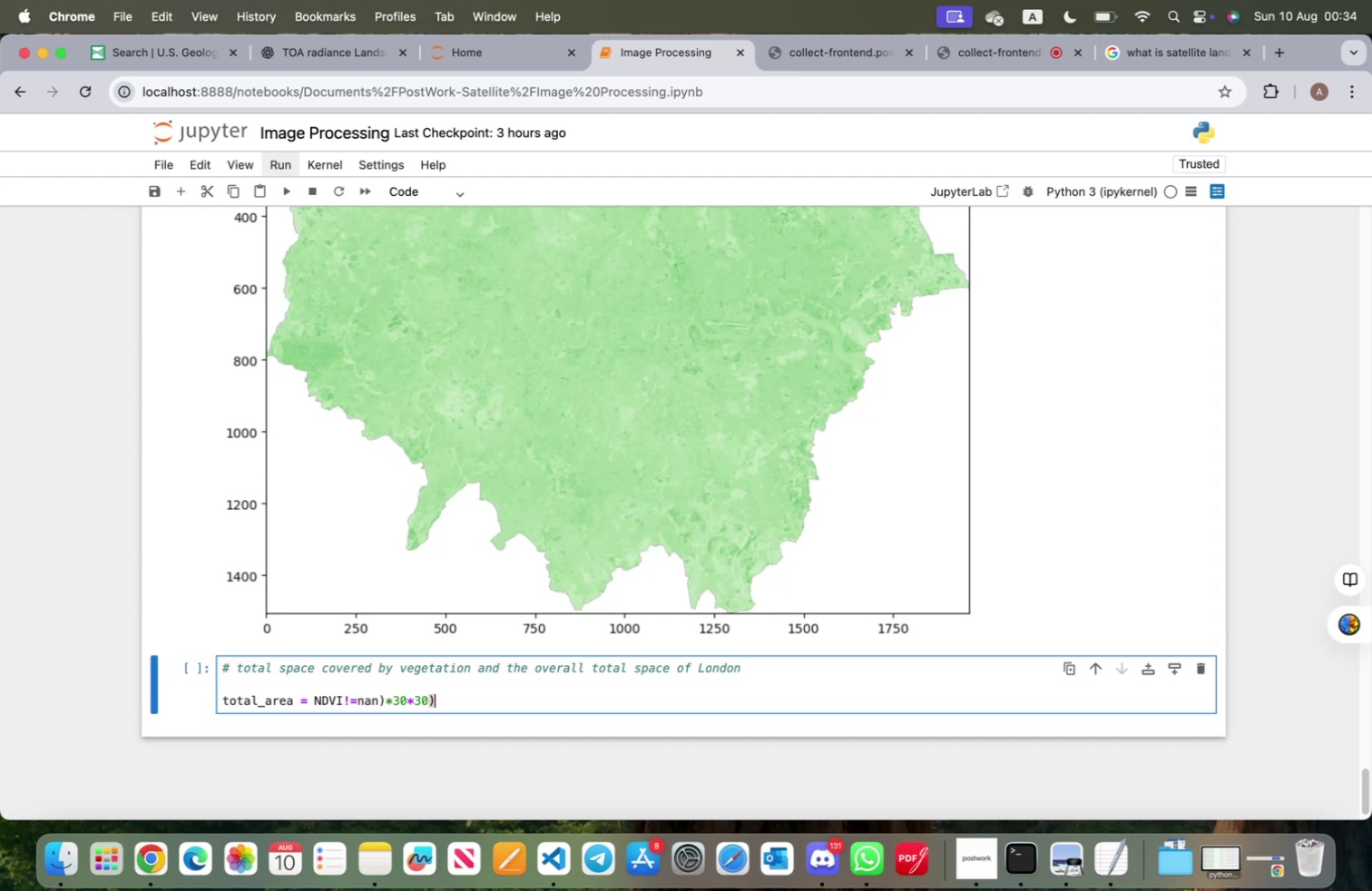 
 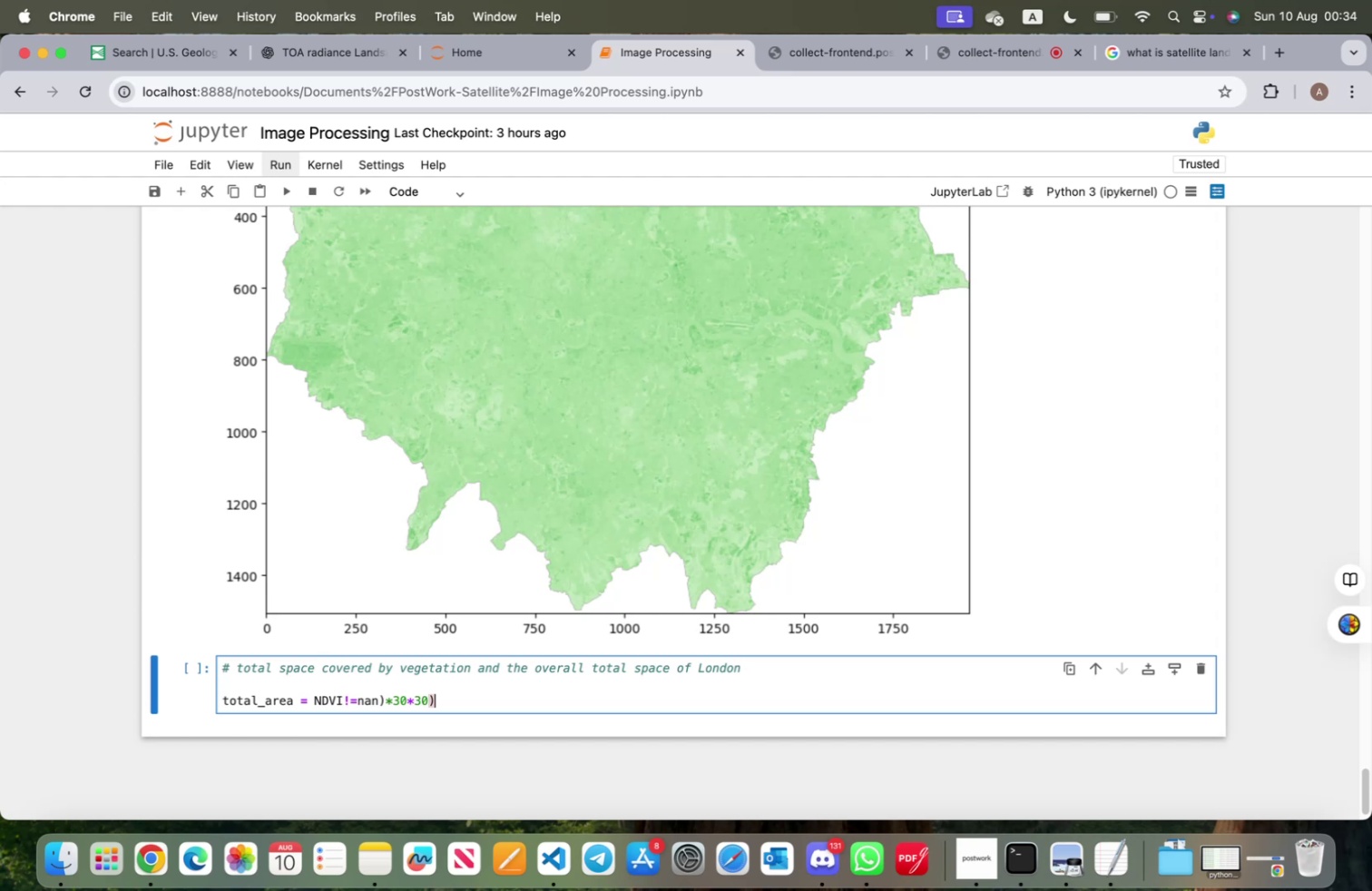 
hold_key(key=ArrowLeft, duration=1.5)
 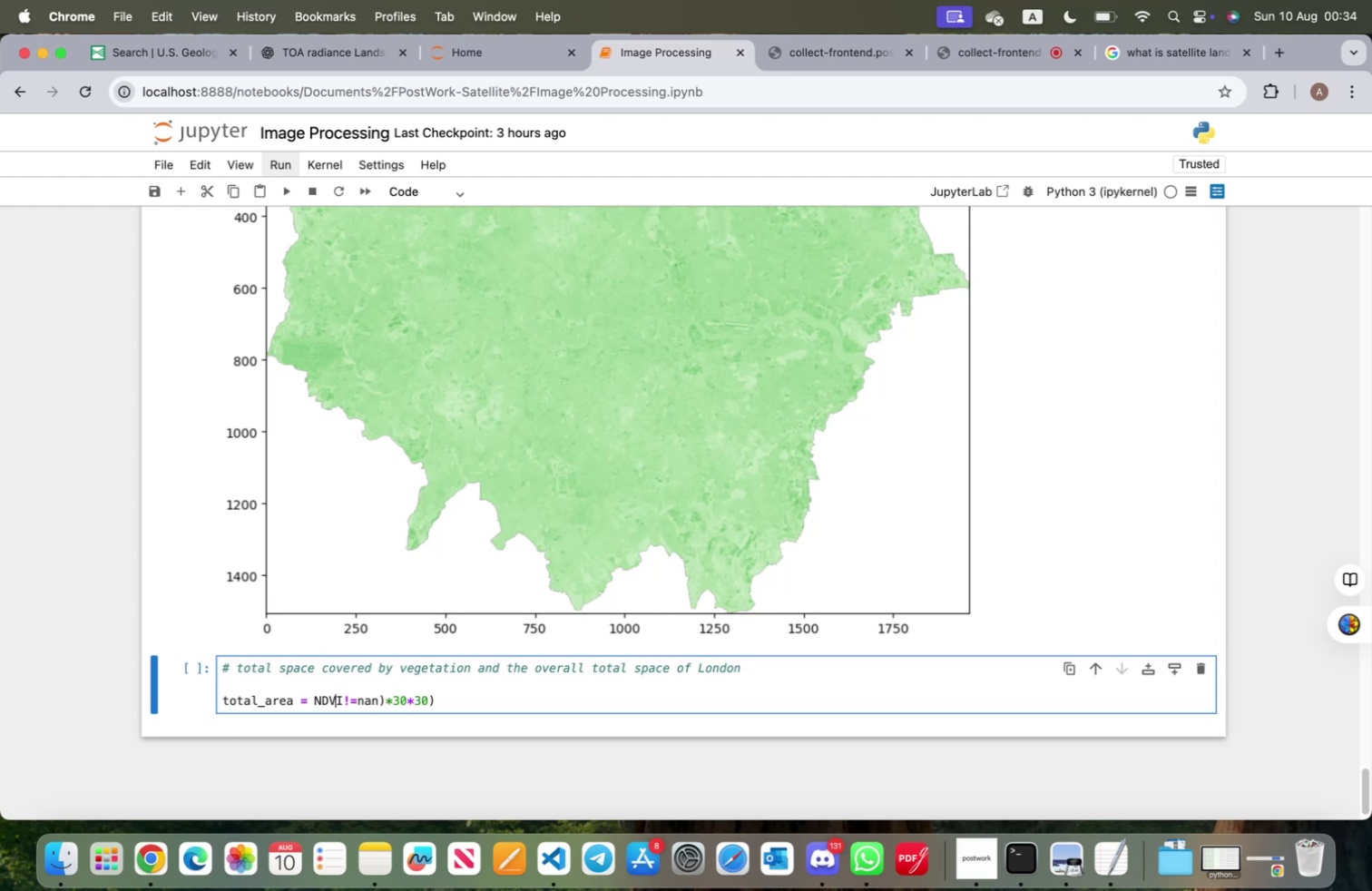 
key(ArrowLeft)
 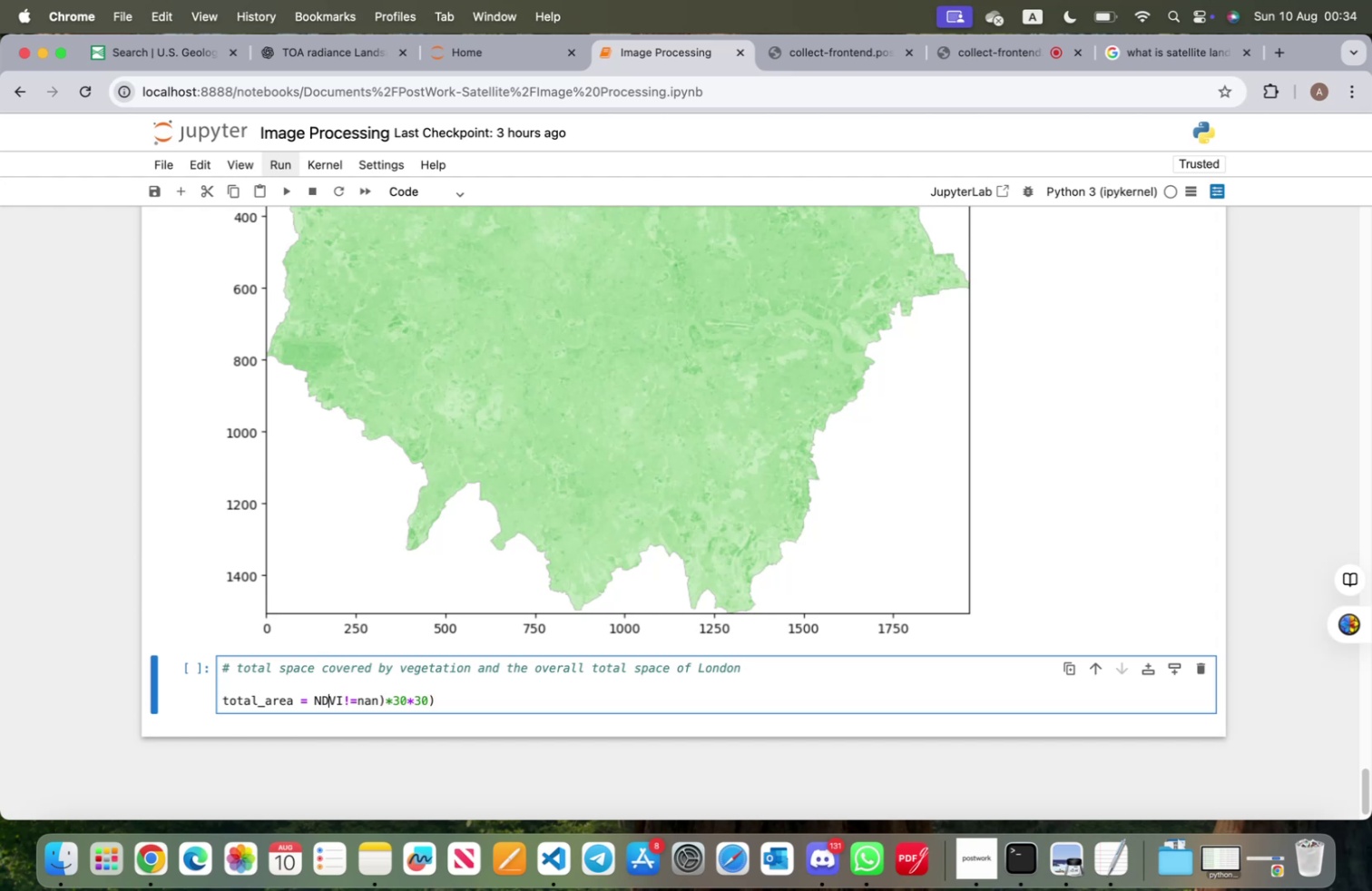 
key(ArrowLeft)
 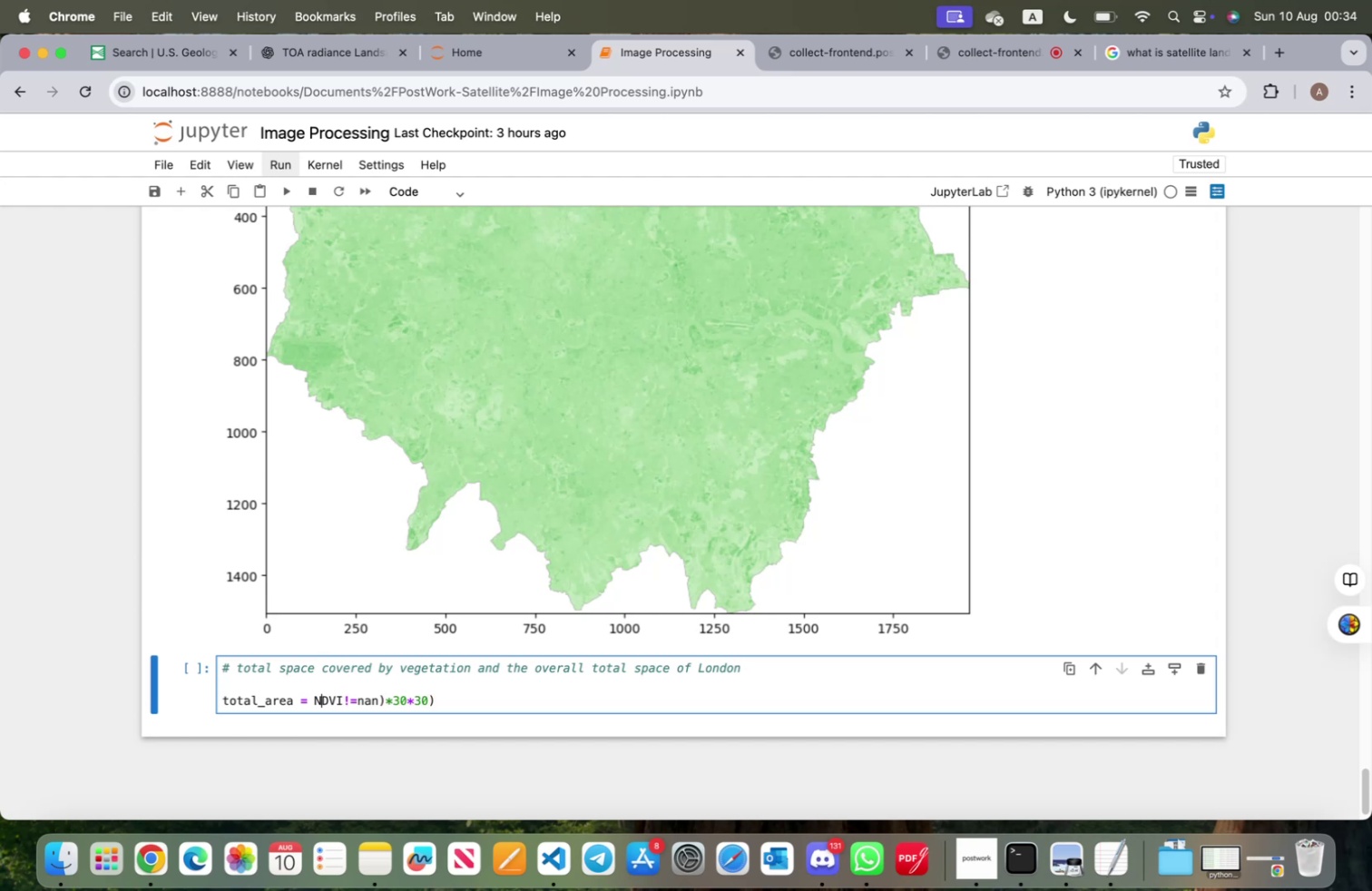 
key(ArrowLeft)
 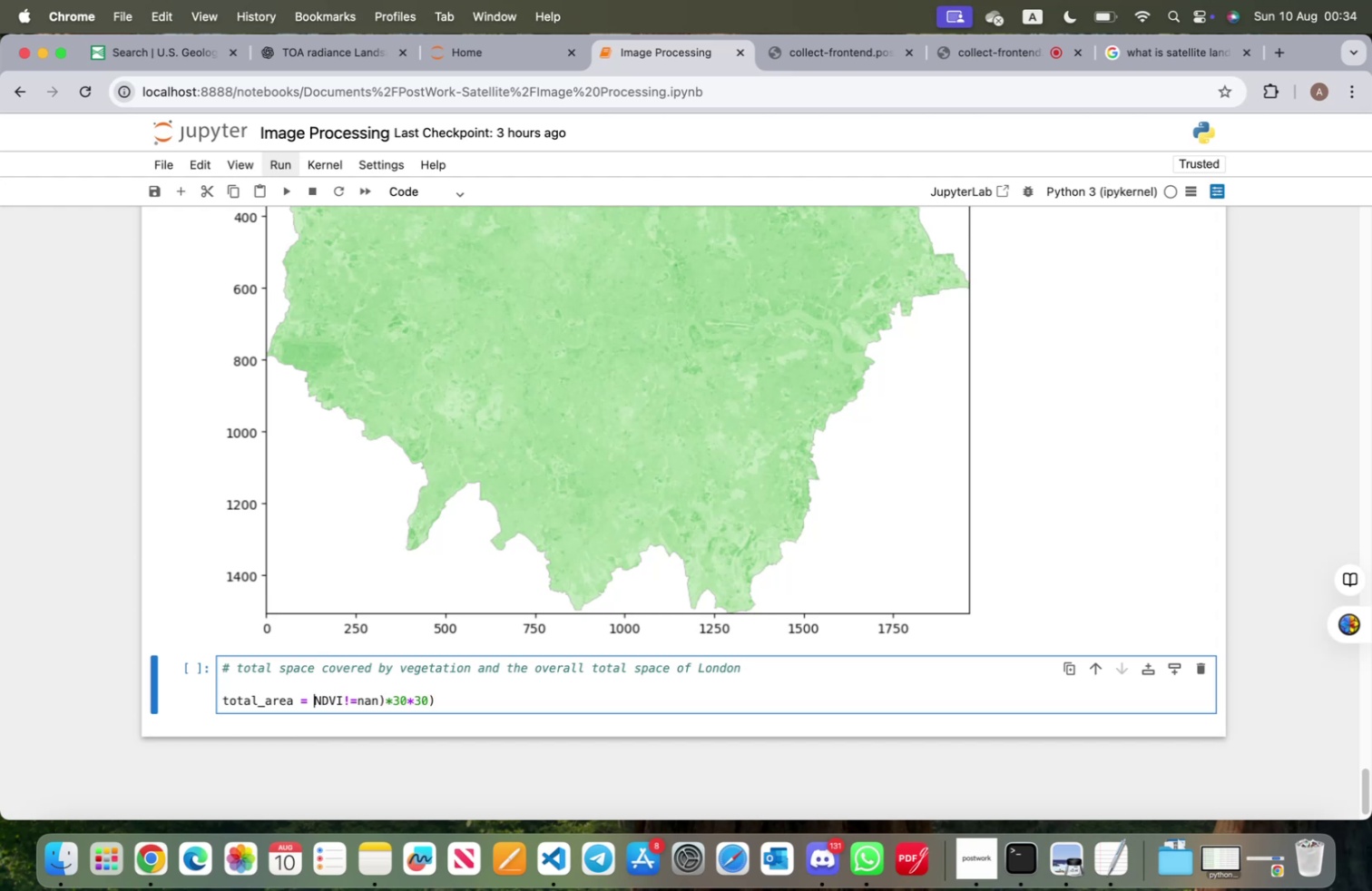 
key(Shift+9)
 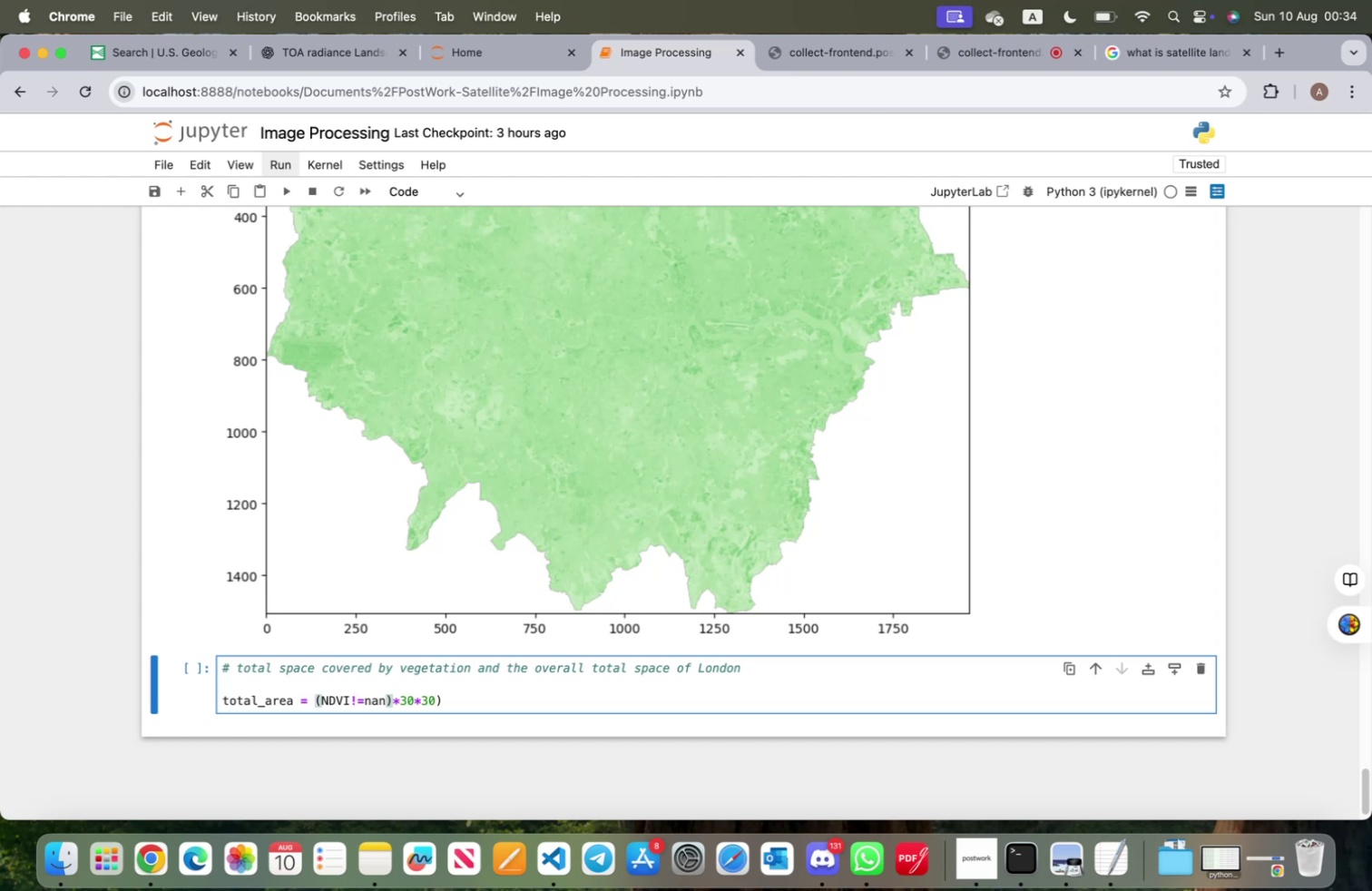 
key(ArrowLeft)
 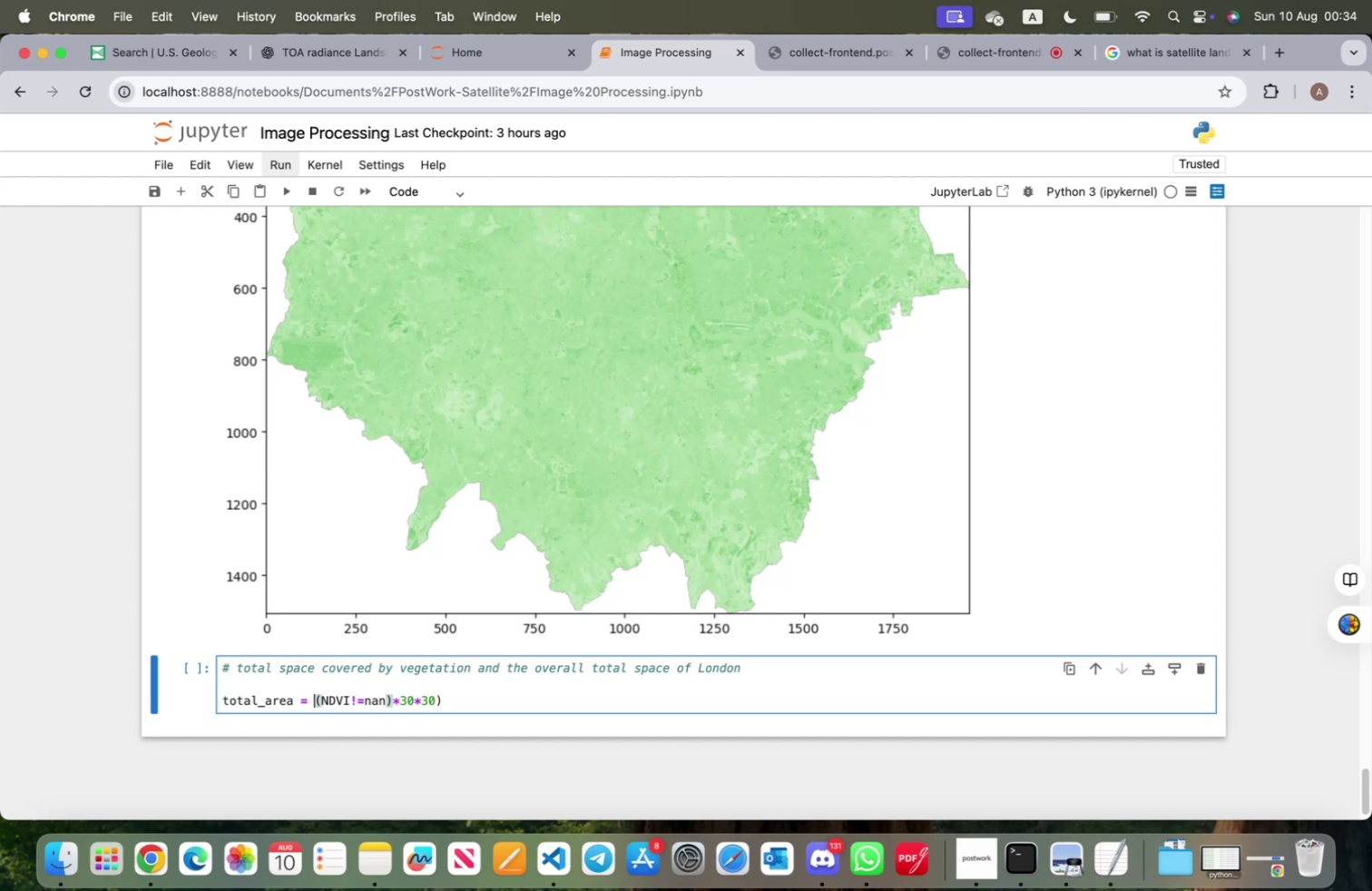 
key(Shift+9)
 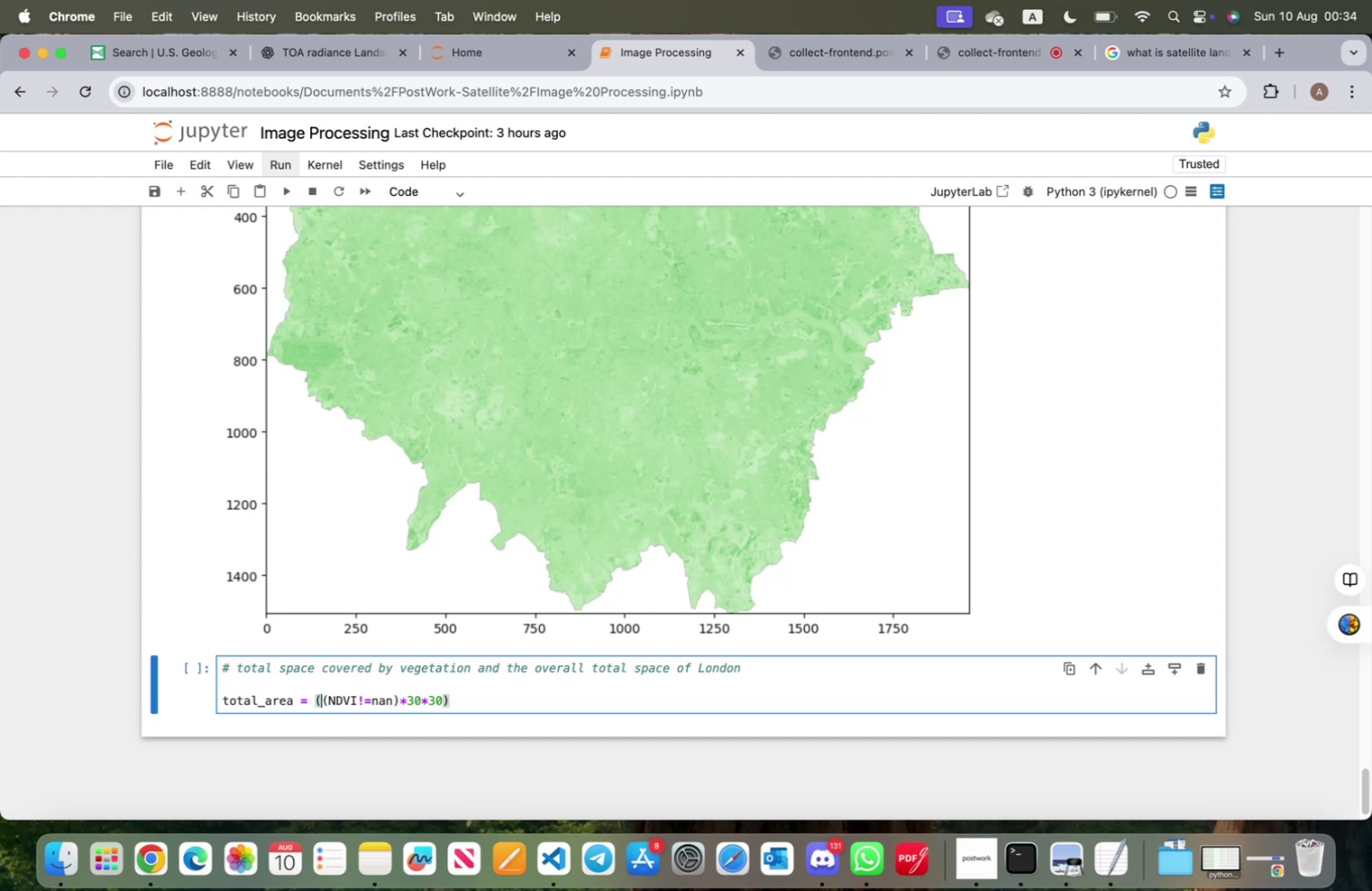 
hold_key(key=ArrowRight, duration=0.85)
 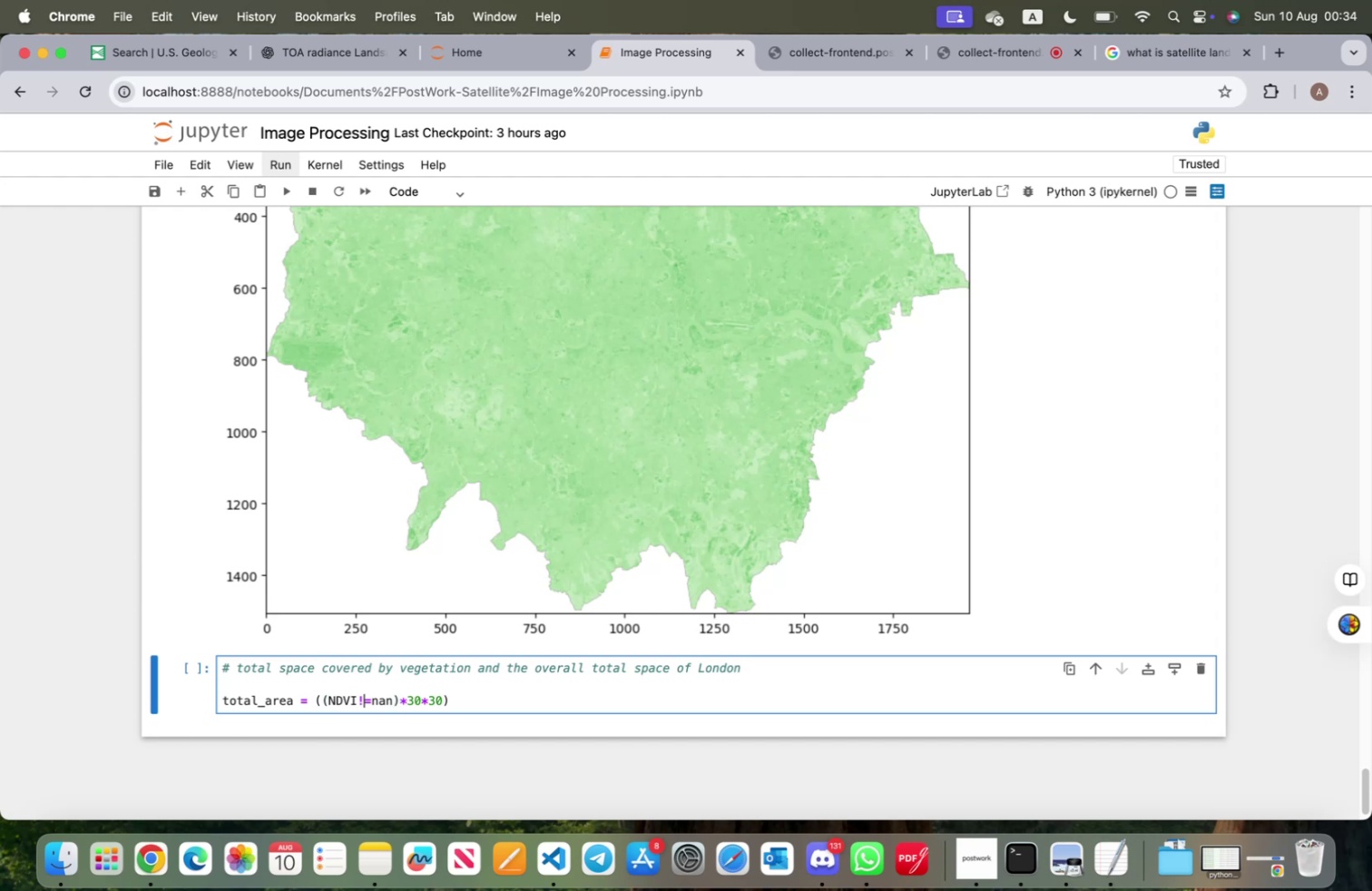 
key(ArrowRight)
 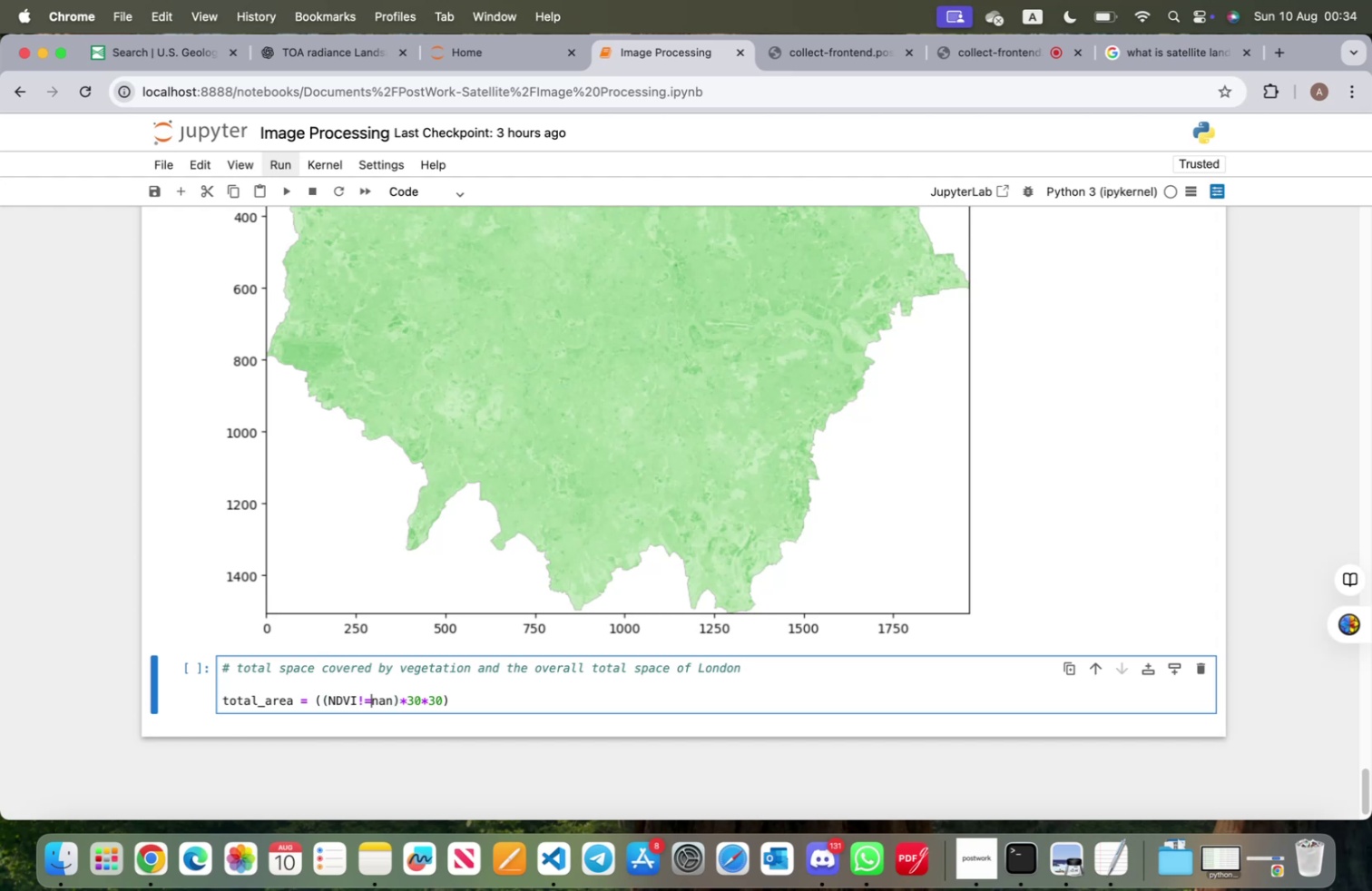 
key(ArrowRight)
 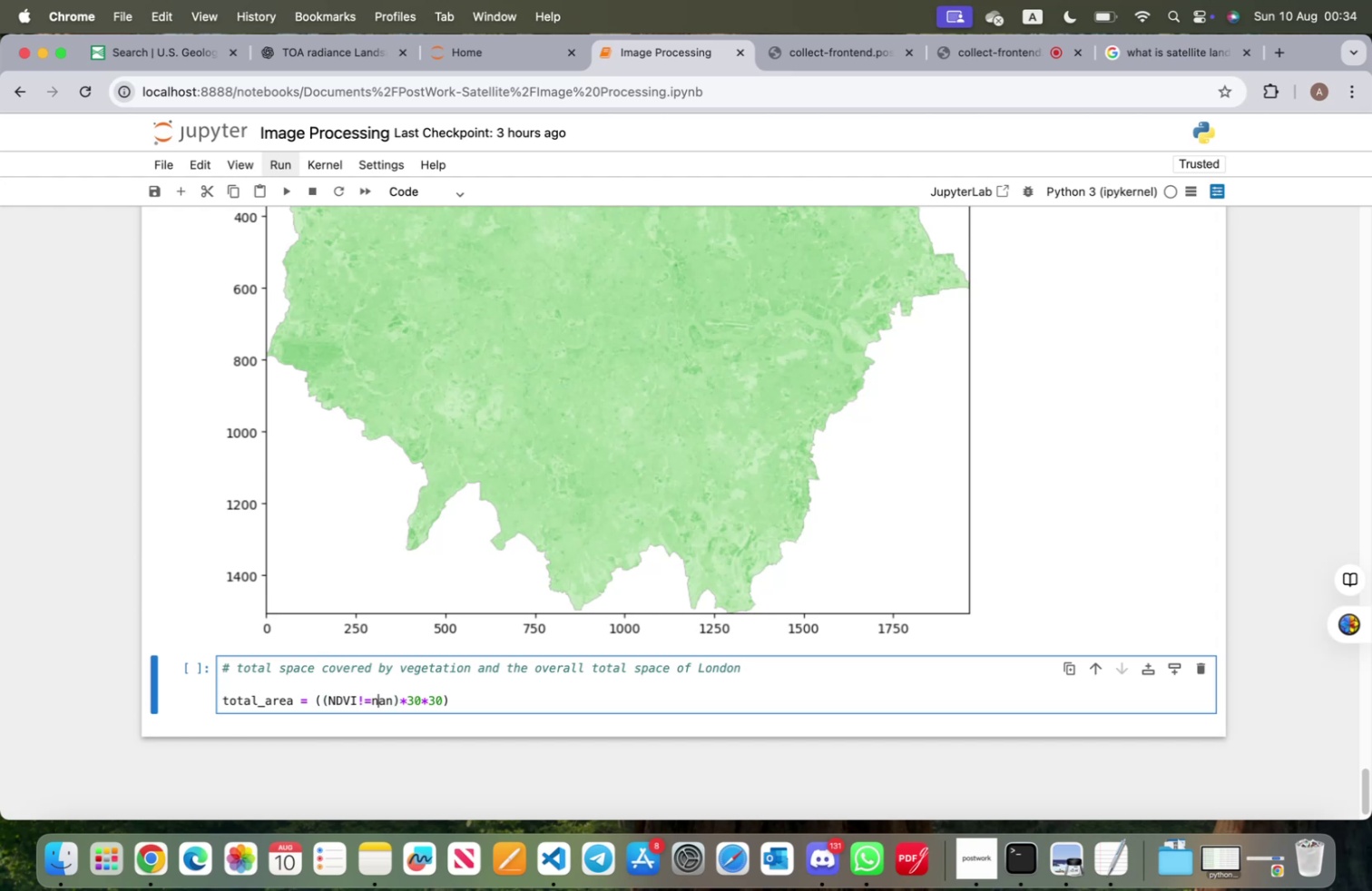 
key(ArrowRight)
 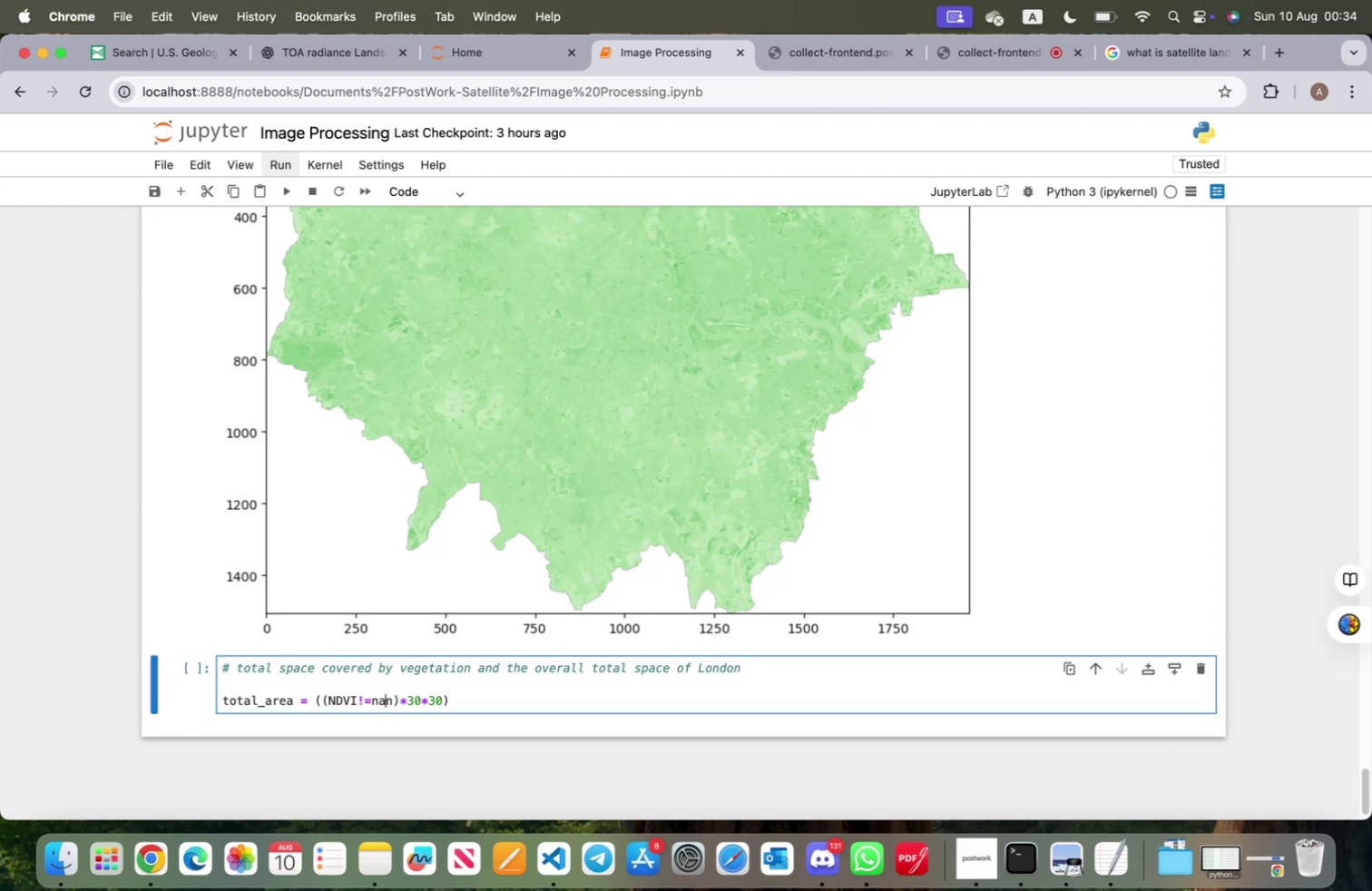 
hold_key(key=ArrowRight, duration=0.83)
 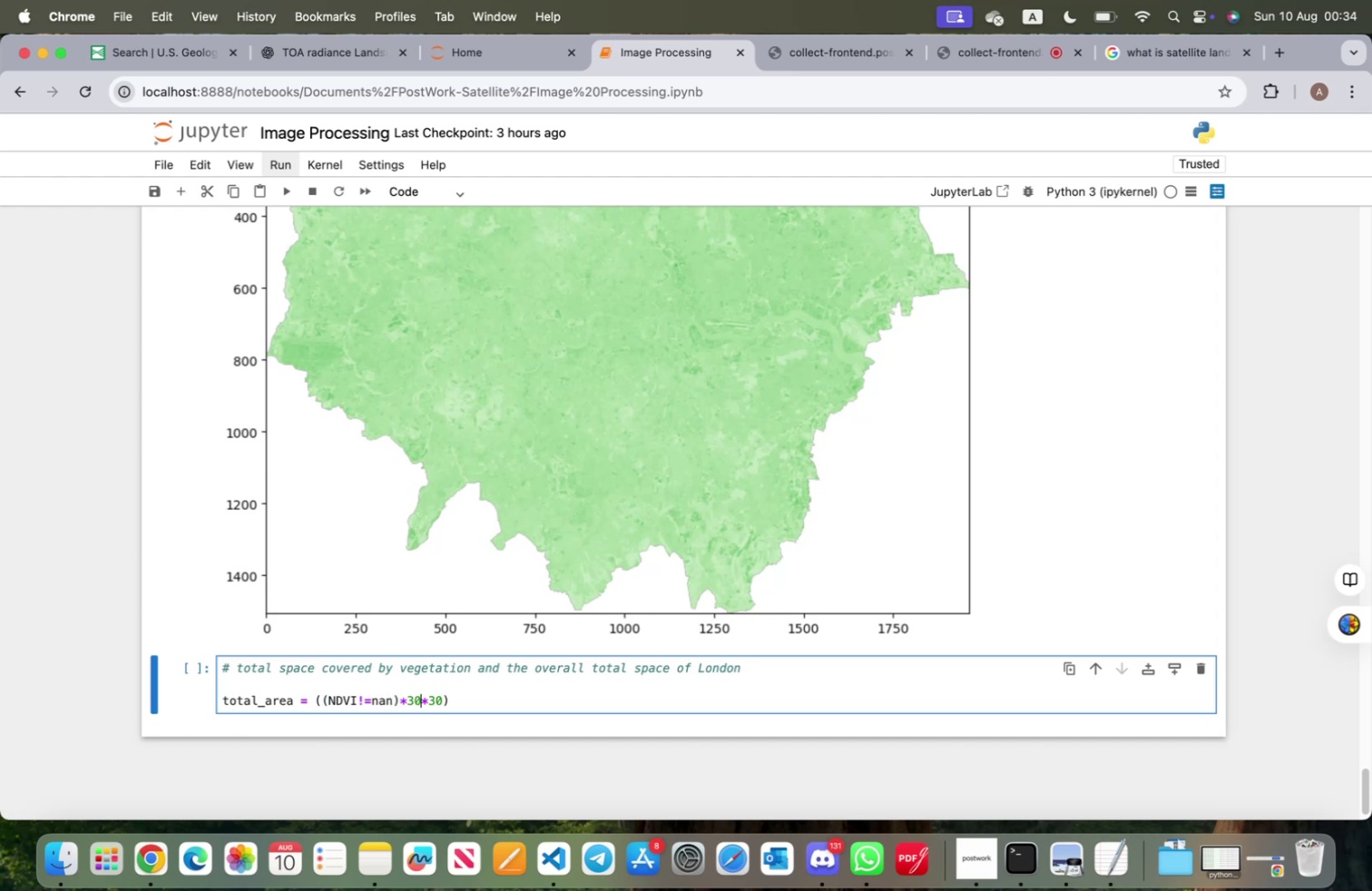 
key(ArrowRight)
 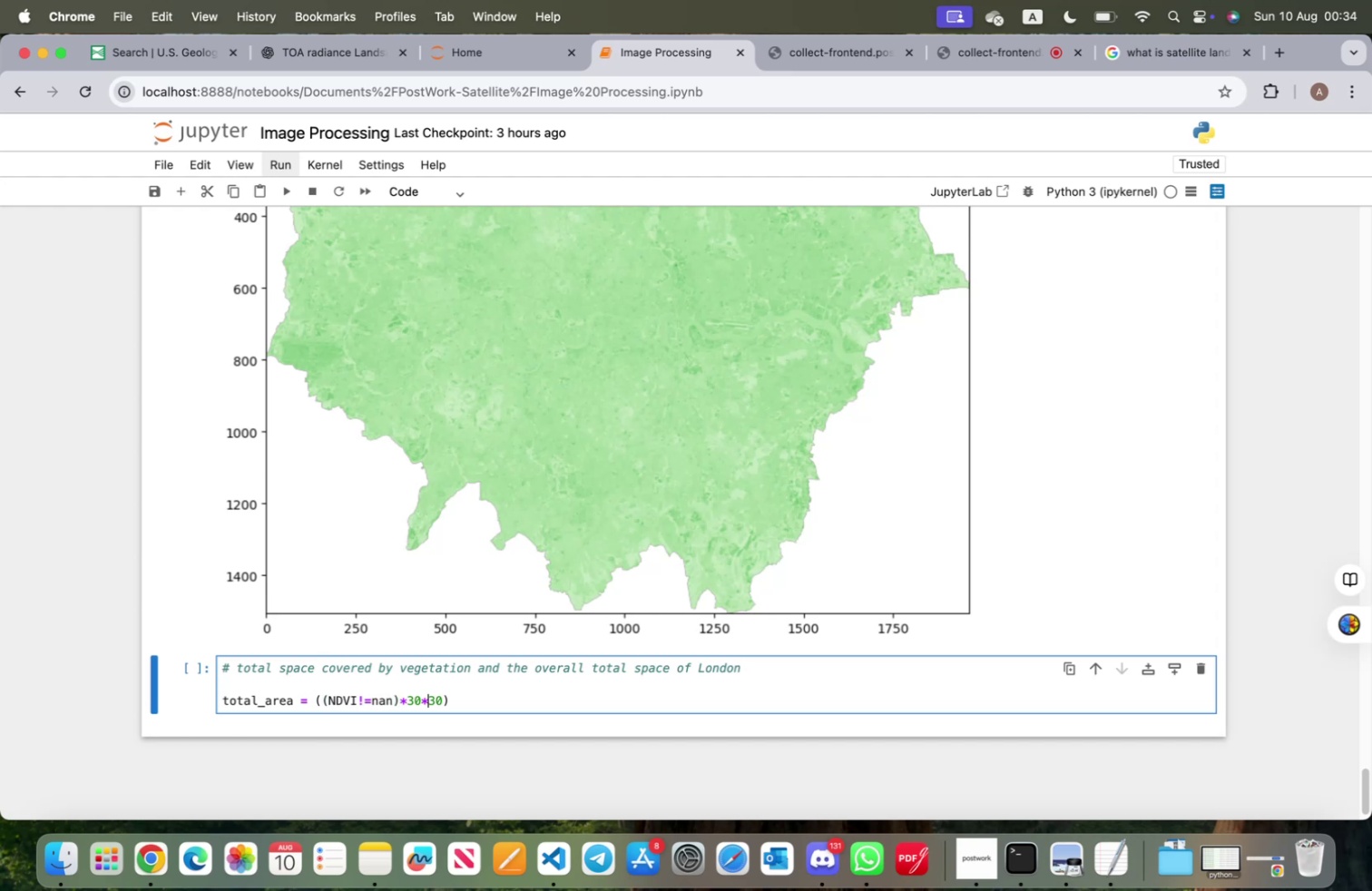 
key(ArrowRight)
 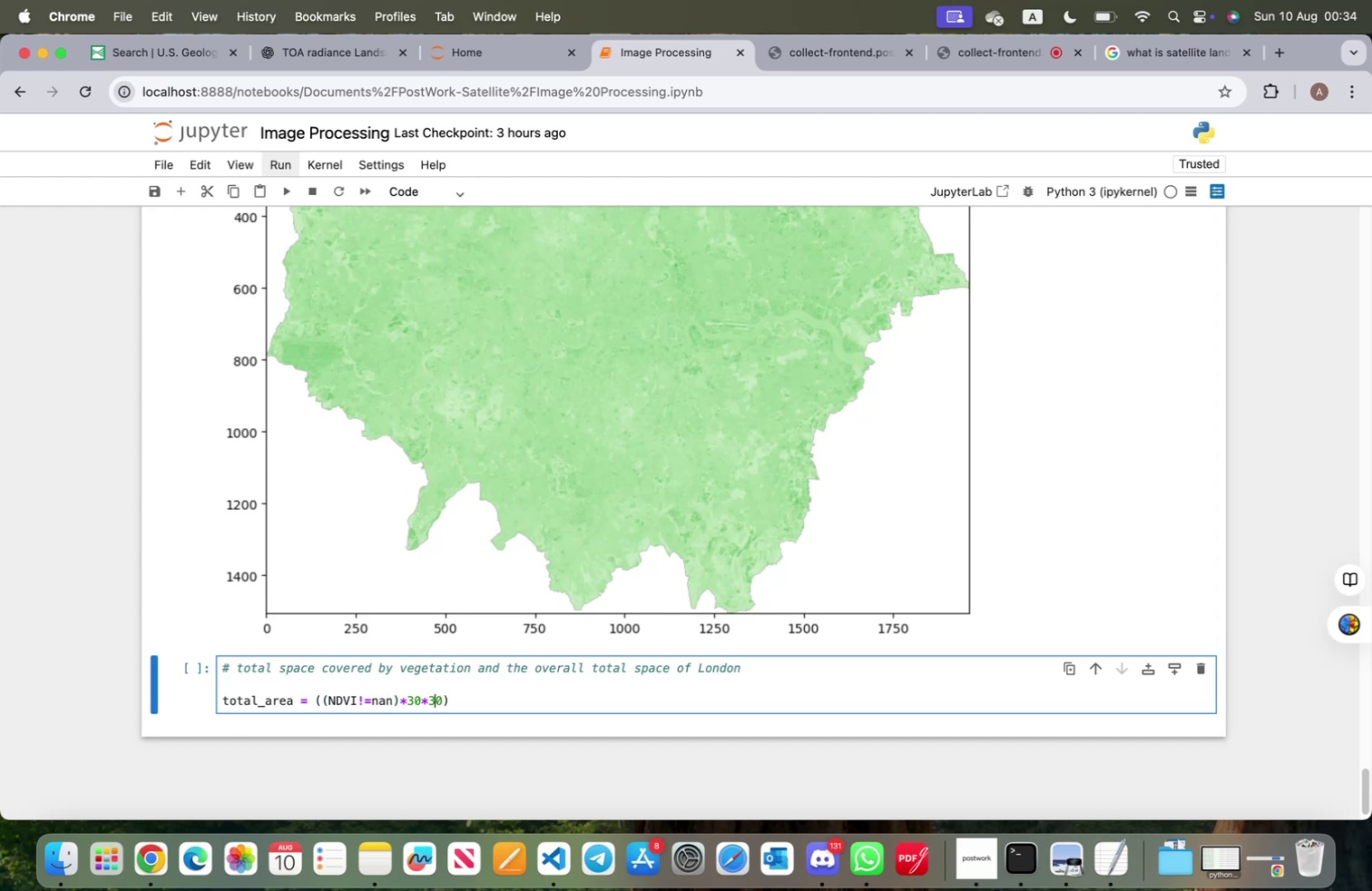 
key(ArrowRight)
 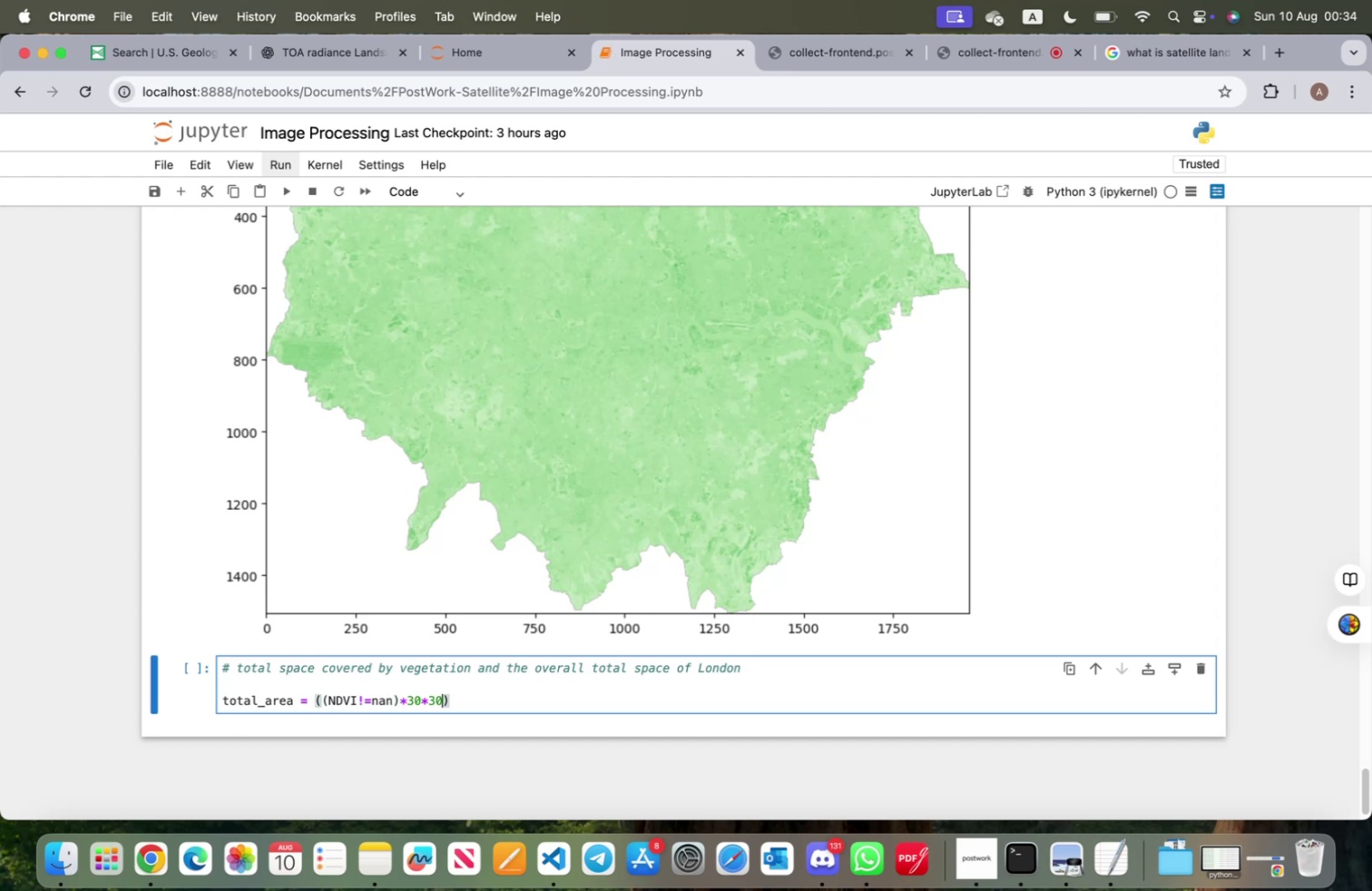 
key(ArrowRight)
 